 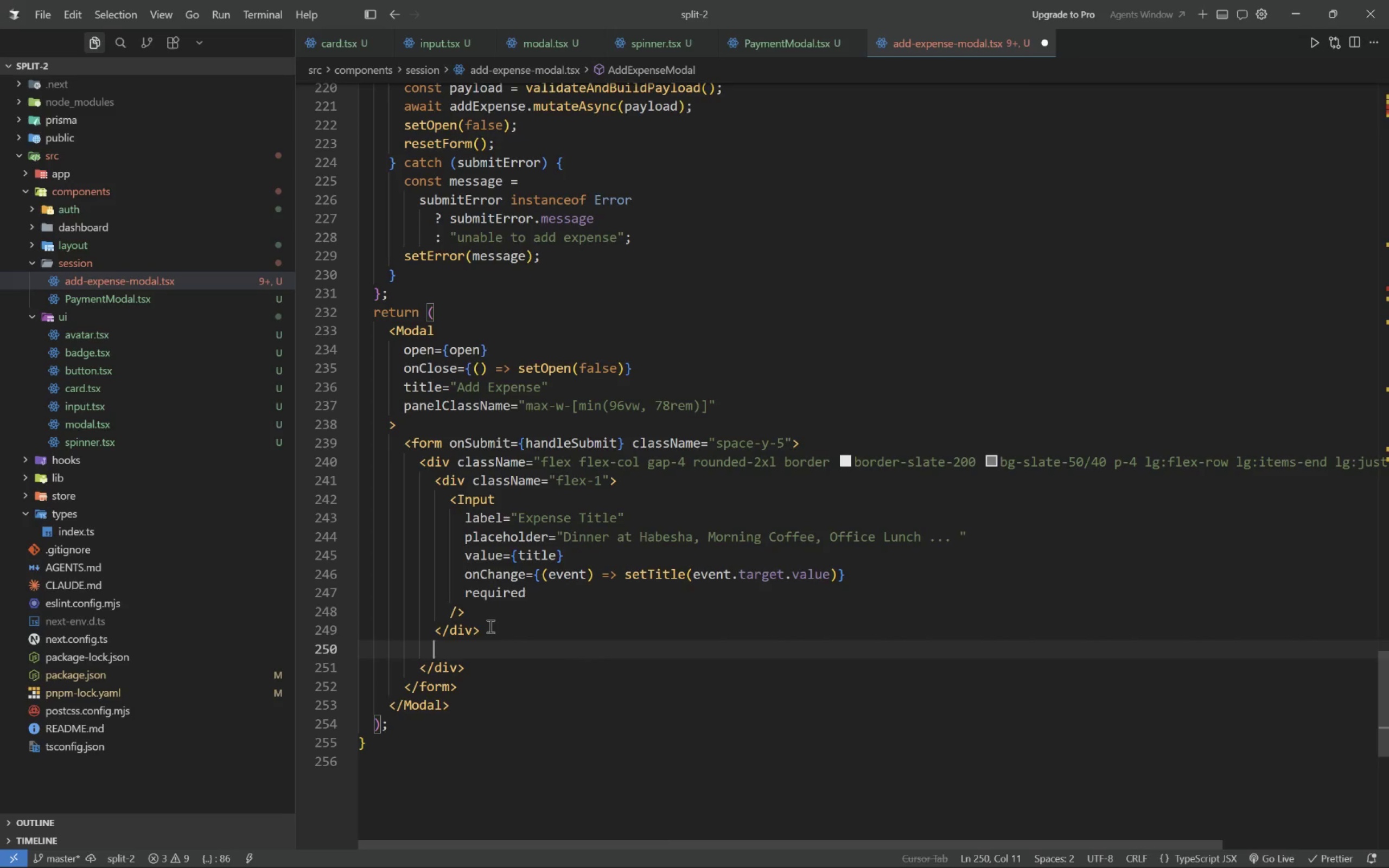 
type(div)
key(Tab)
 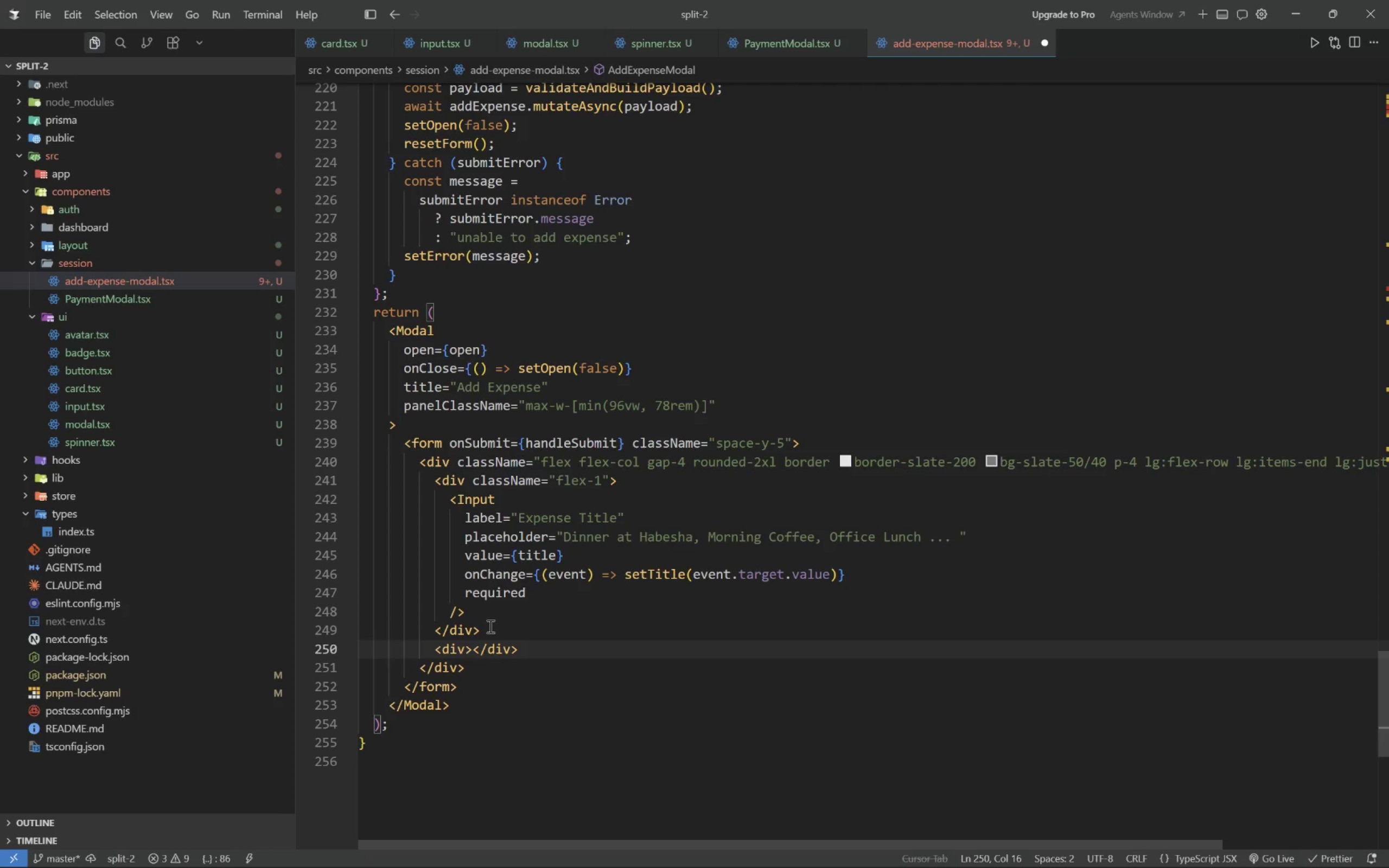 
key(ArrowLeft)
 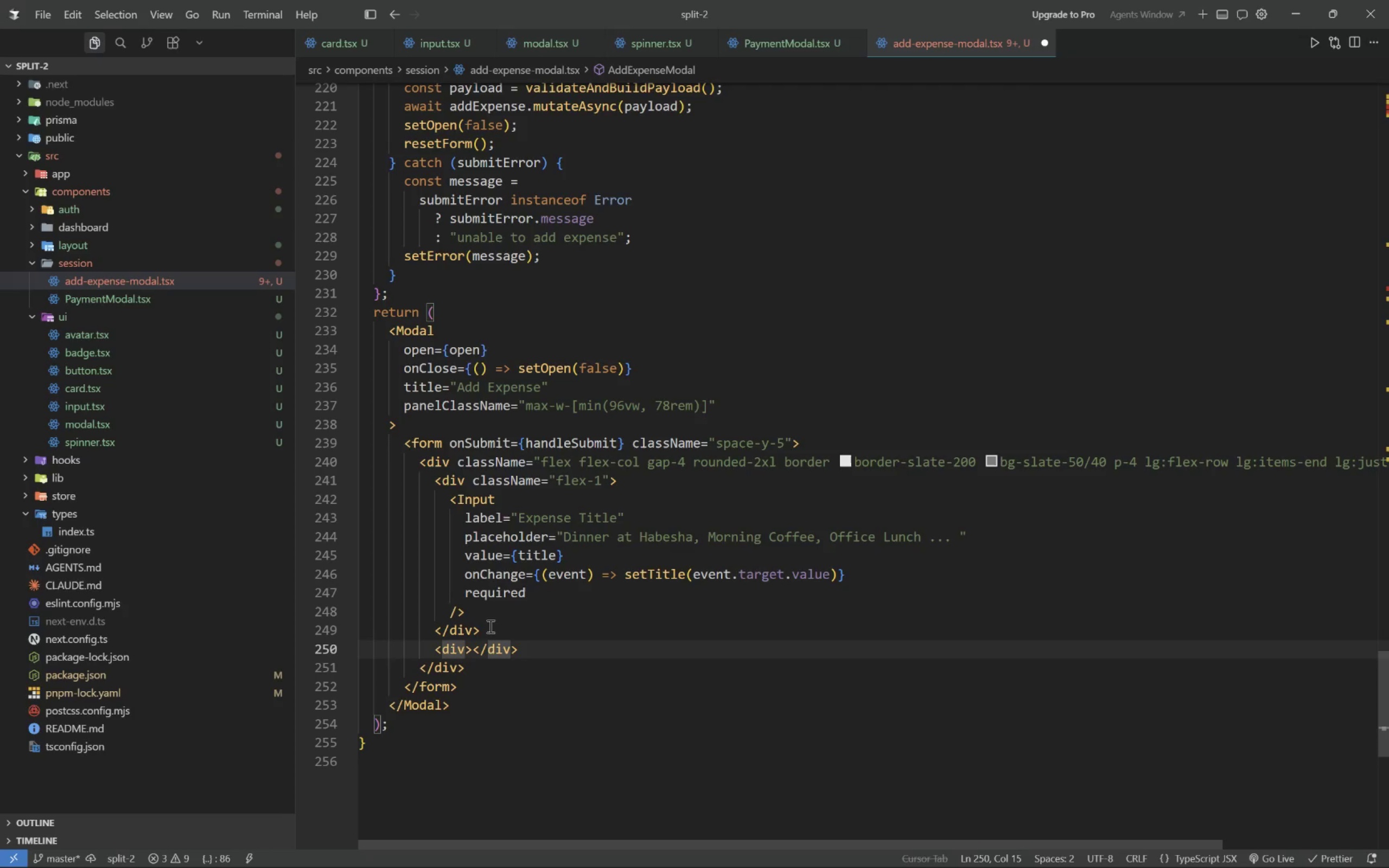 
type( classNamm)
key(Tab)
 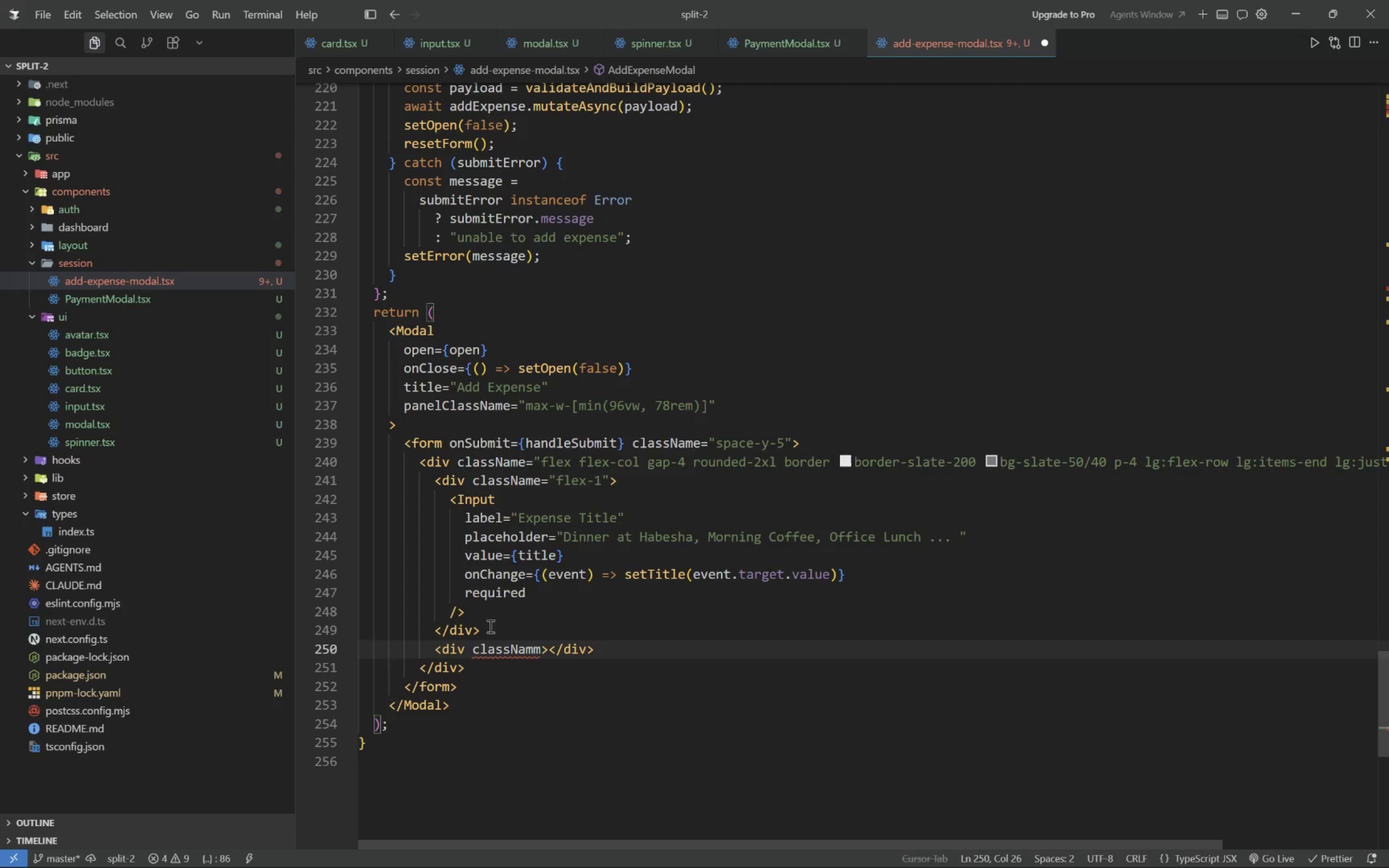 
key(ArrowLeft)
 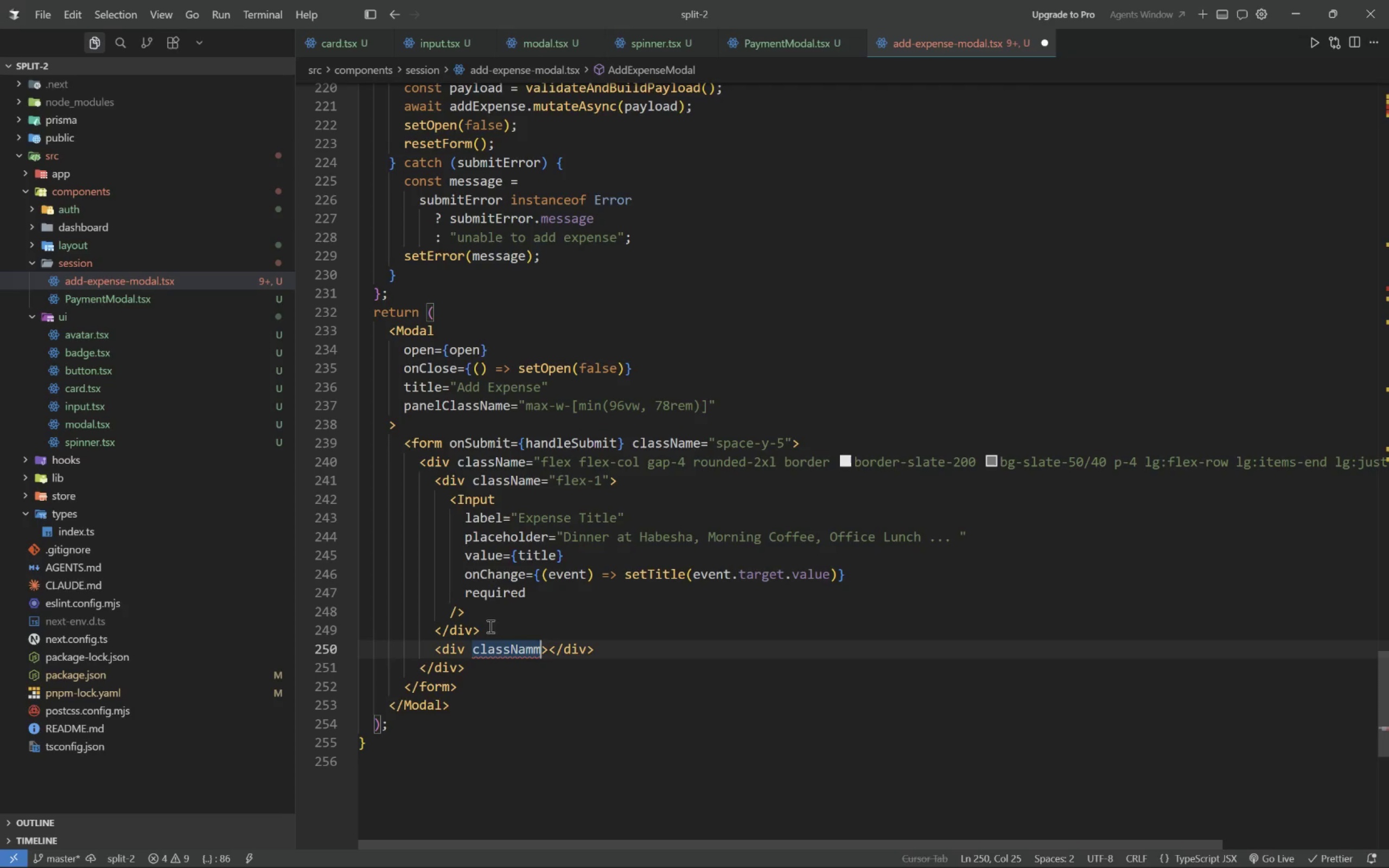 
key(ArrowLeft)
 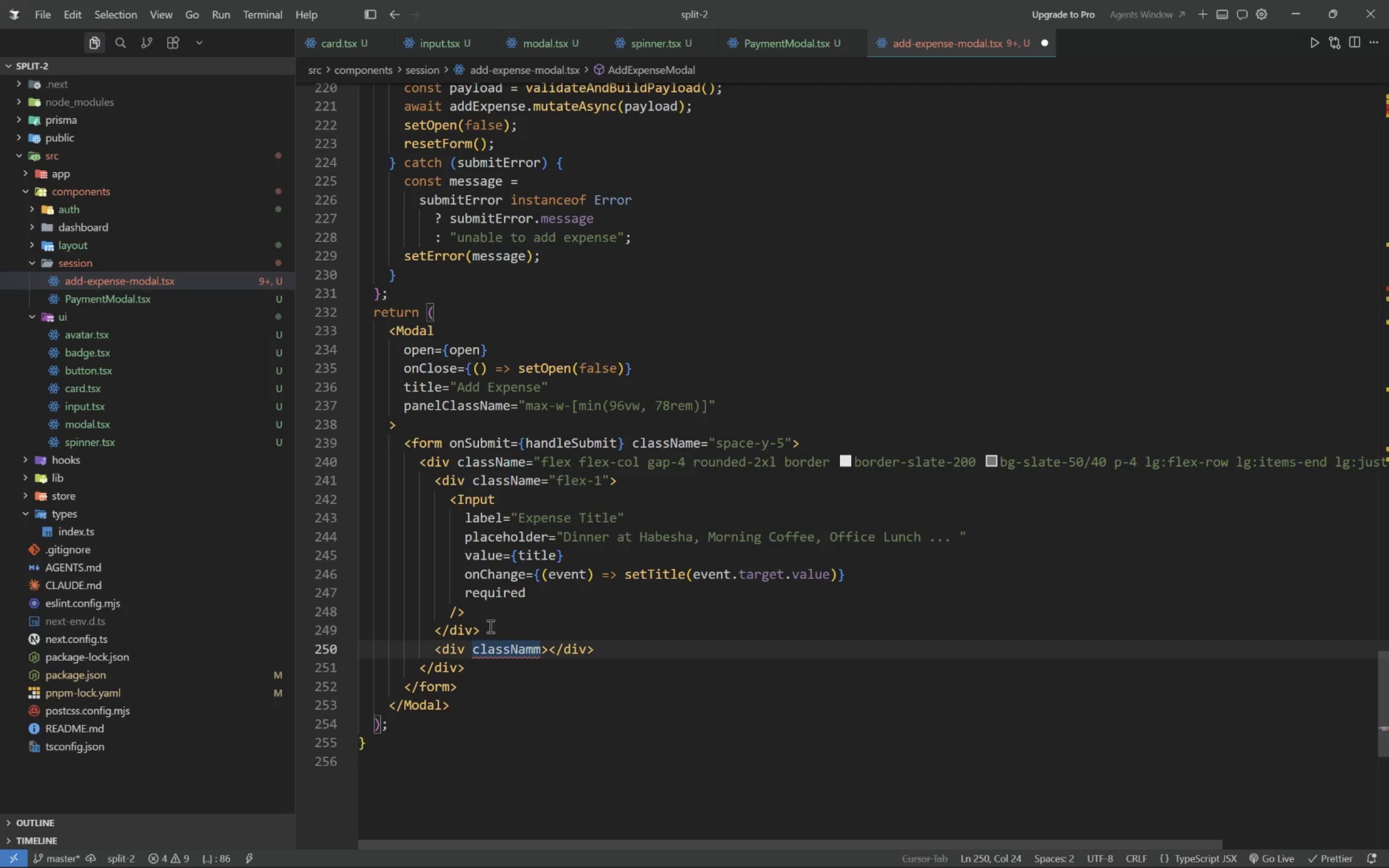 
key(Backspace)
 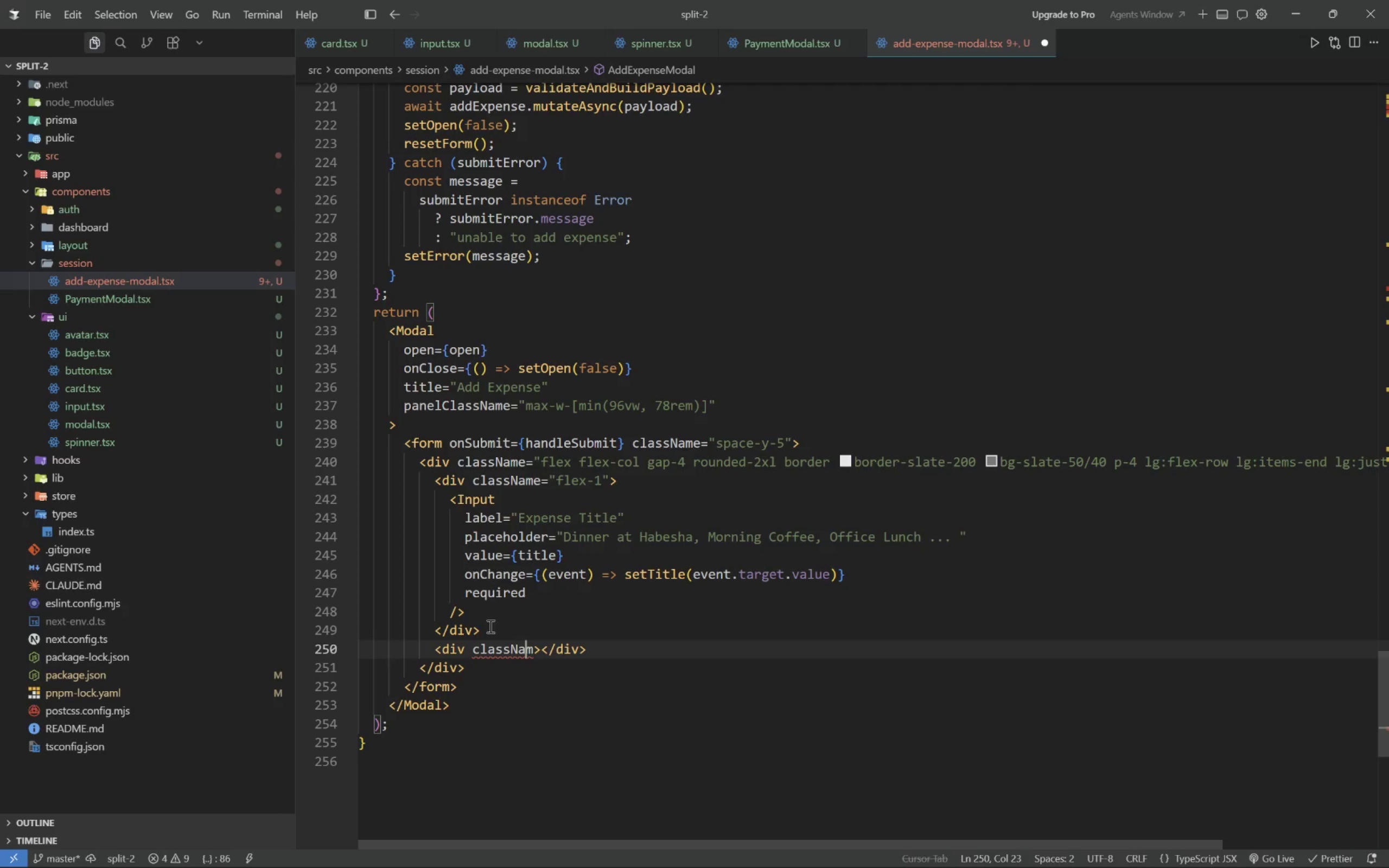 
key(ArrowRight)
 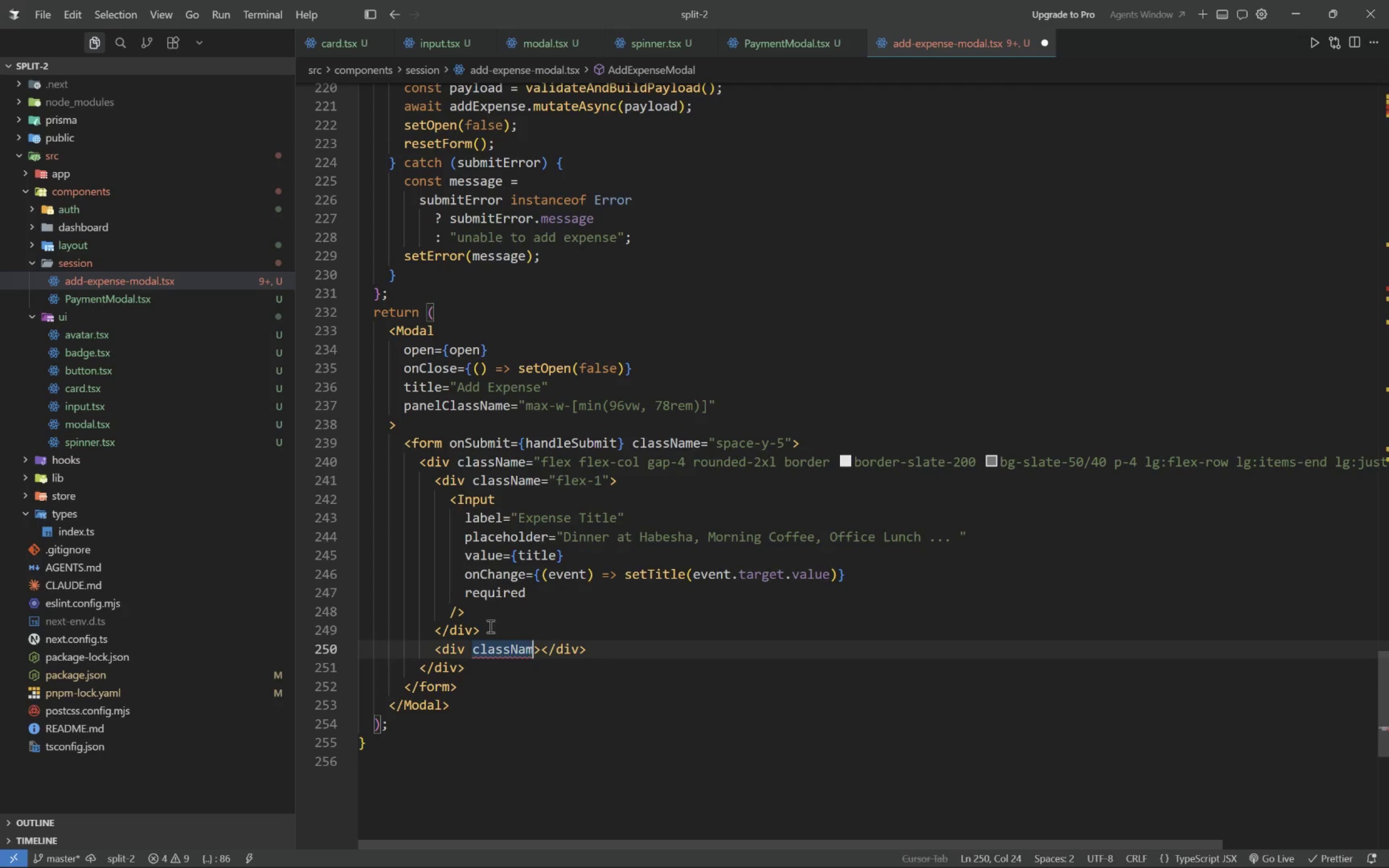 
type(e="rounded-xl border border-slate-200 bg-white px-r)
key(Backspace)
type(4 py-3 texxt)
key(Backspace)
key(Backspace)
type(t-right)
 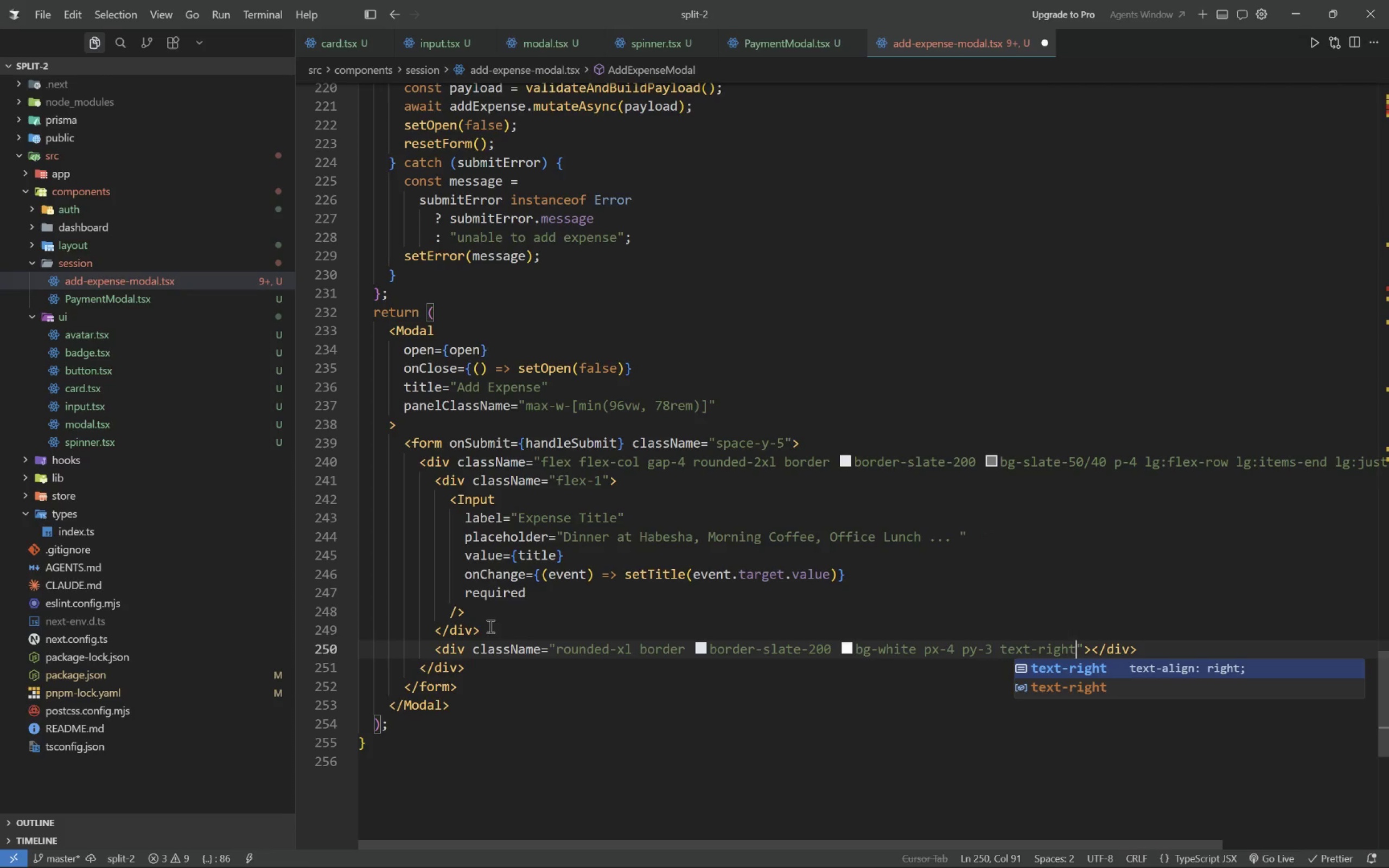 
key(ArrowRight)
 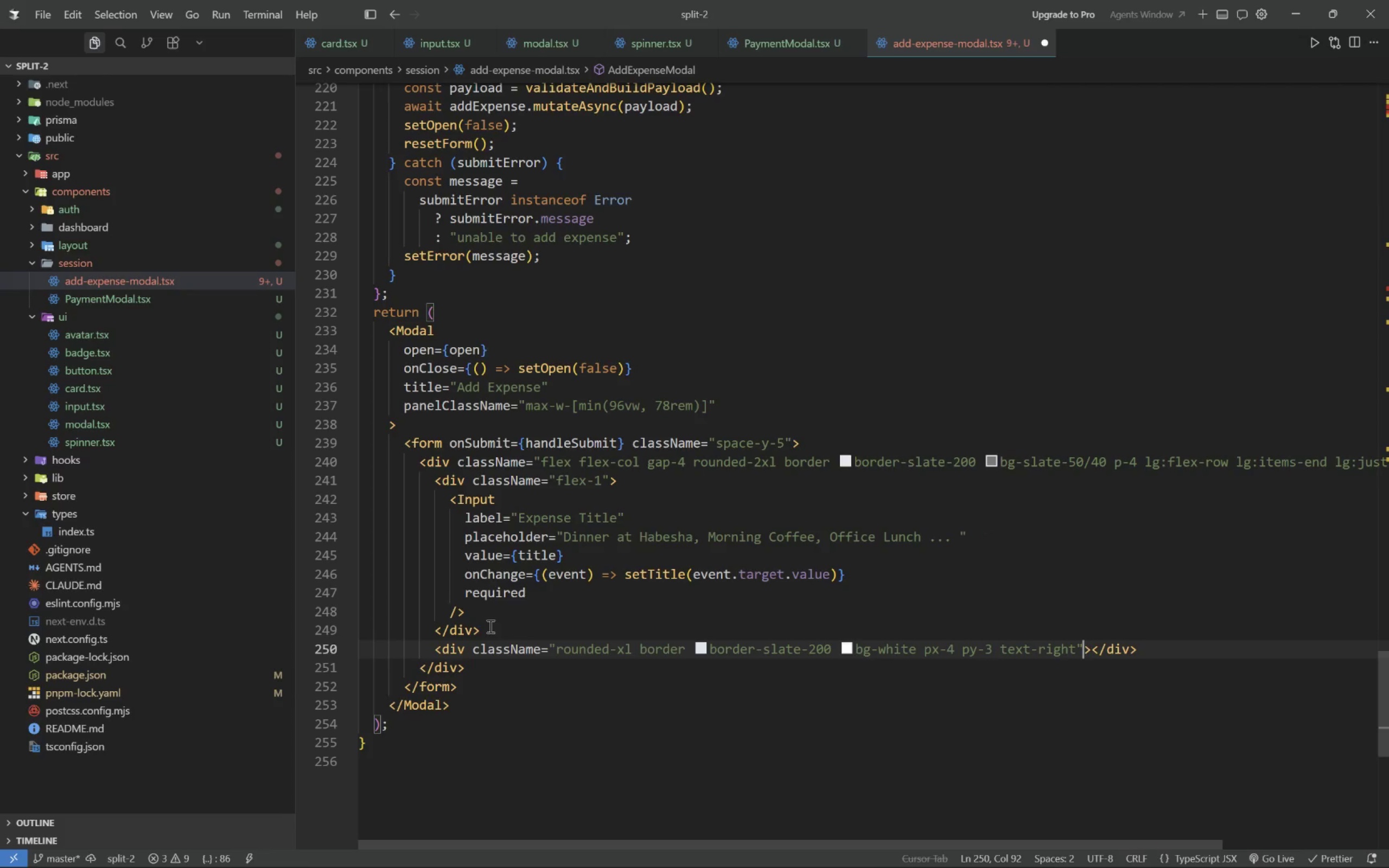 
key(ArrowRight)
 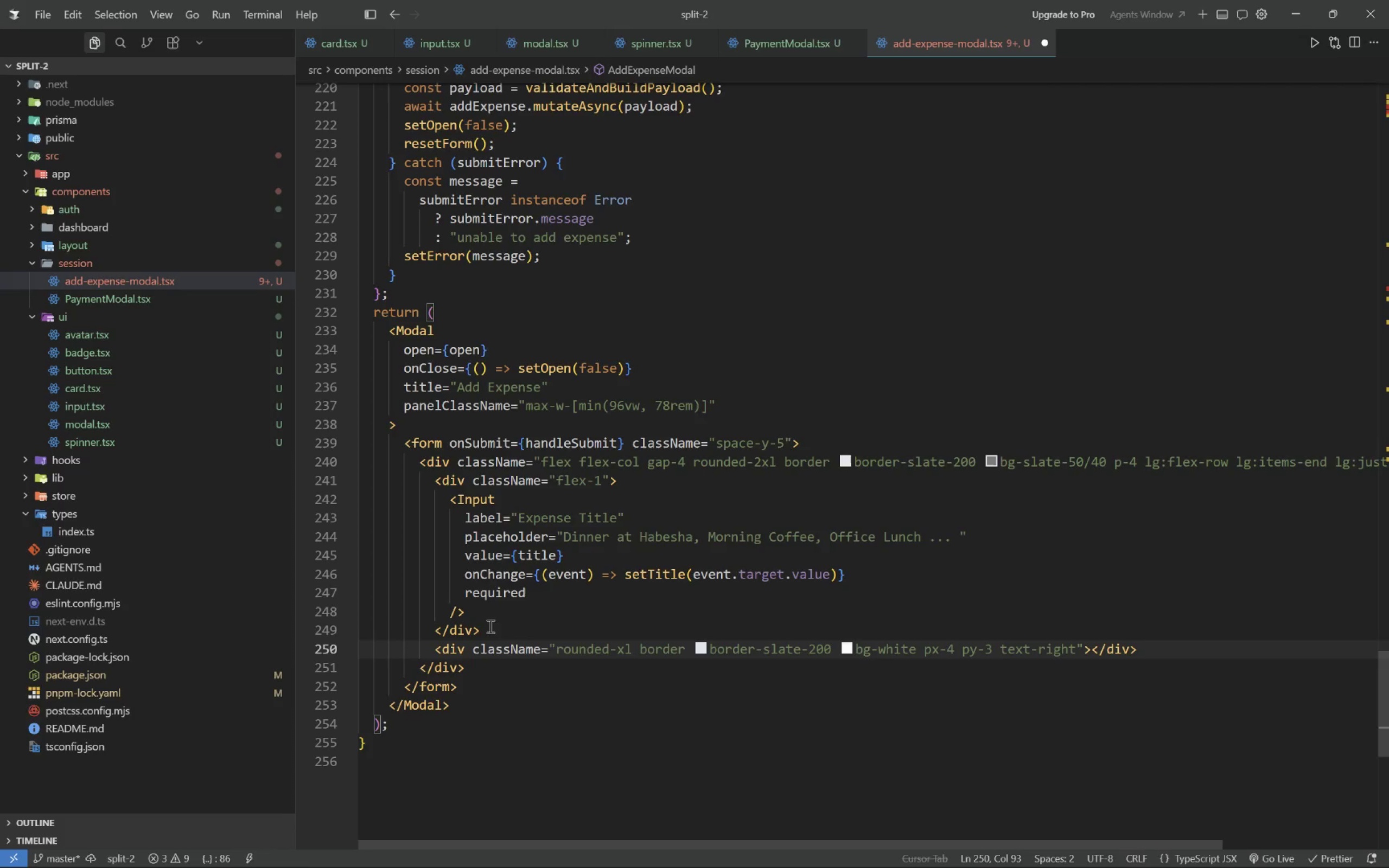 
key(Enter)
 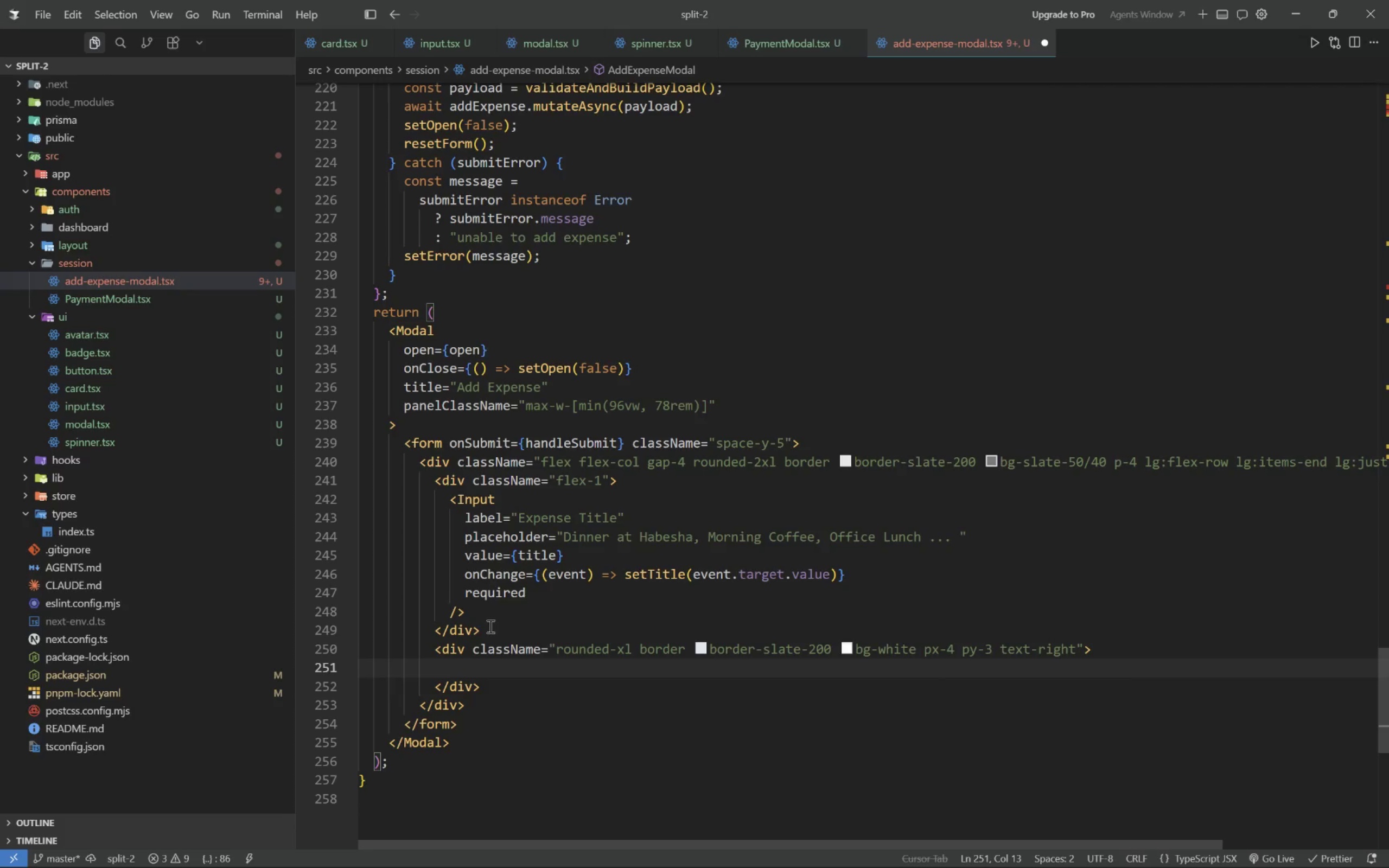 
type(p.text-xl)
key(Backspace)
type(s>)
 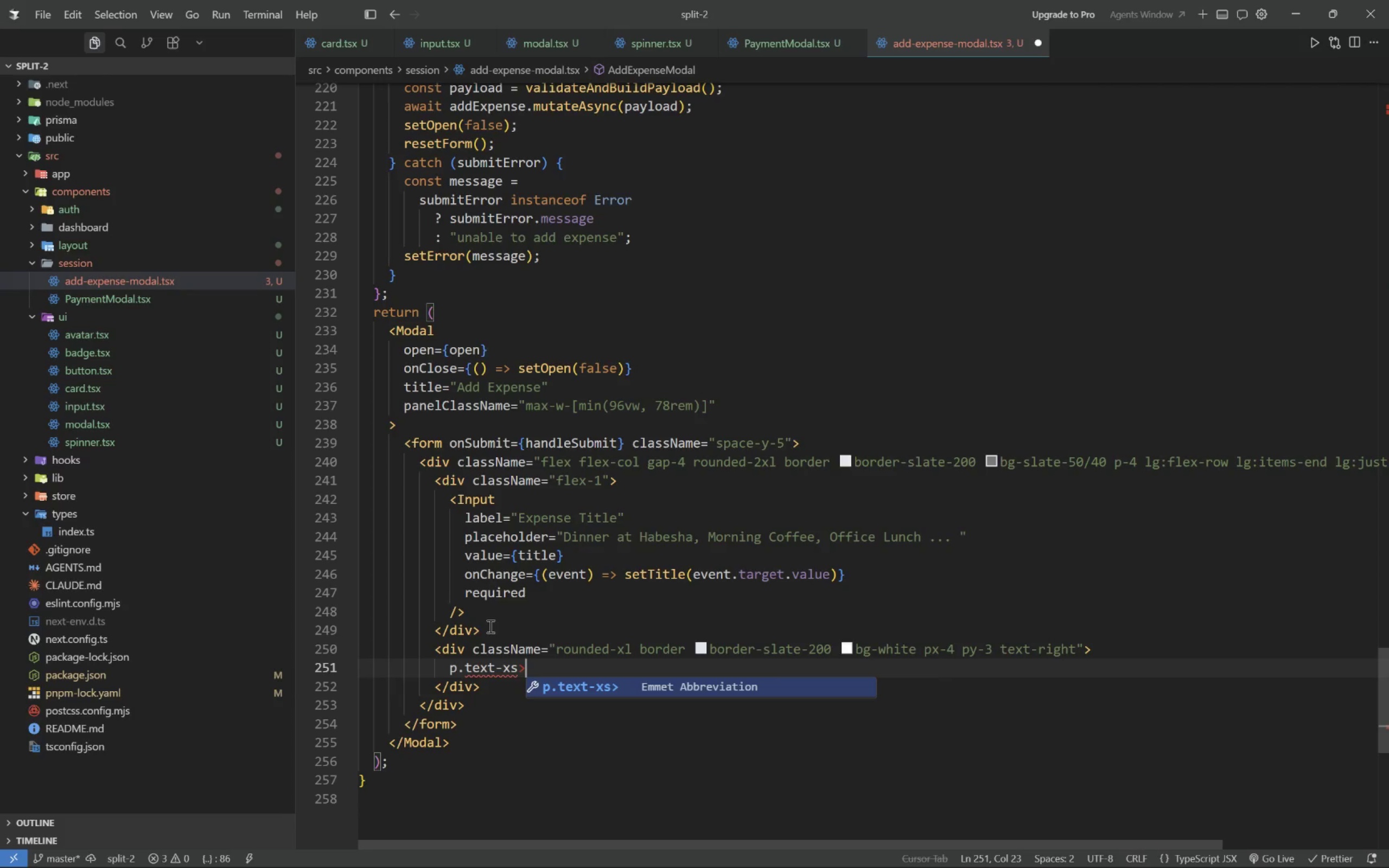 
key(Enter)
 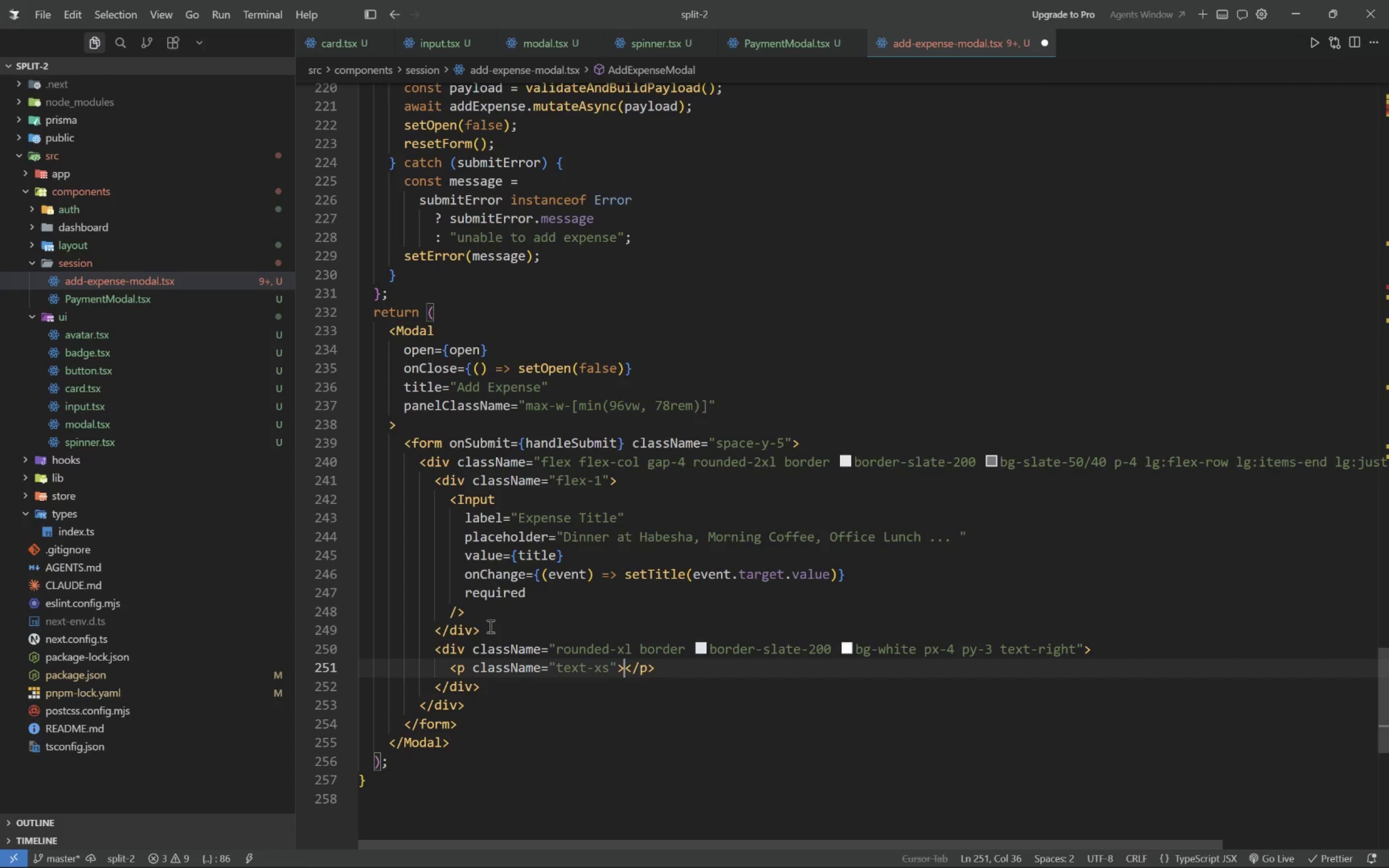 
key(ArrowLeft)
 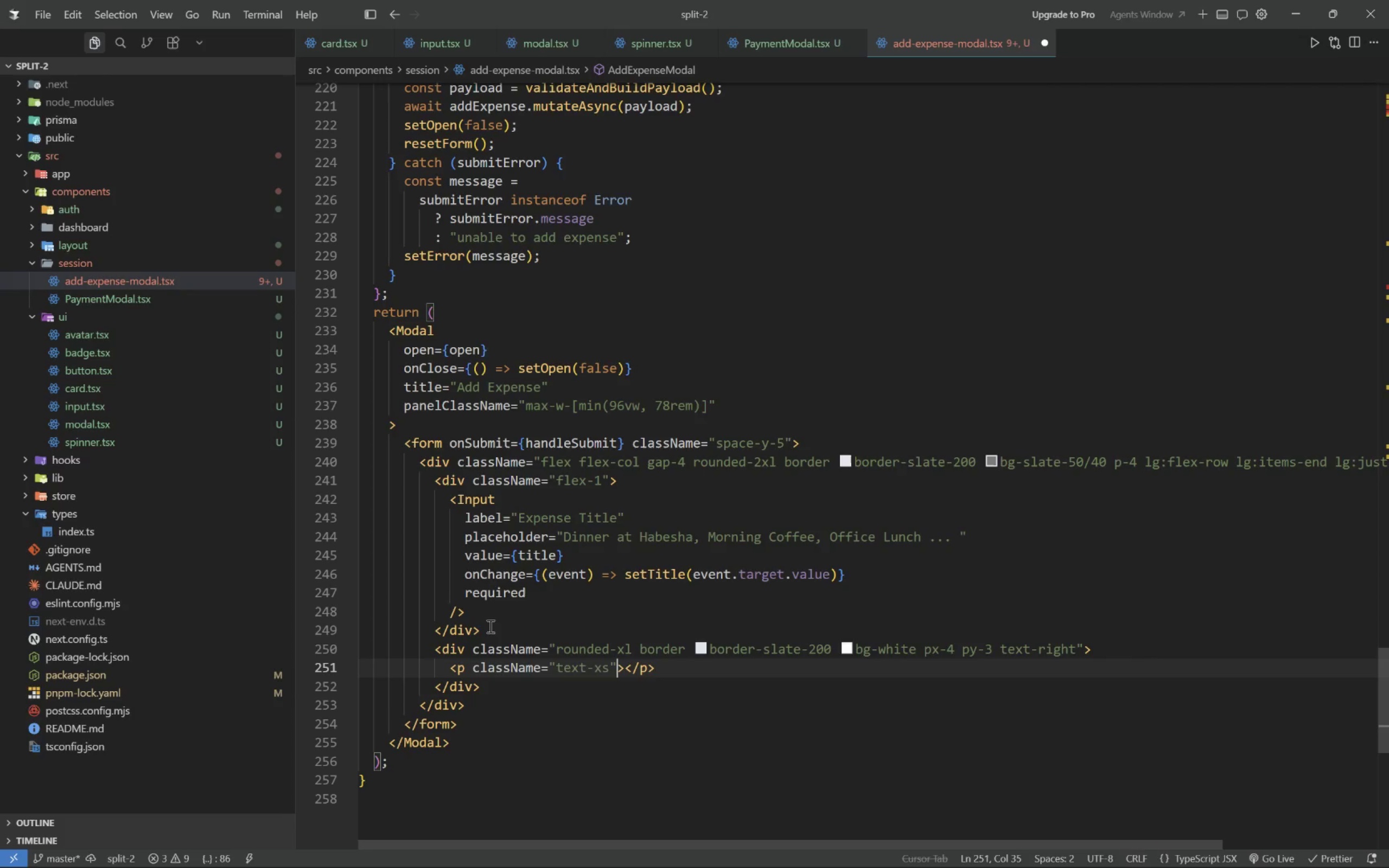 
key(ArrowLeft)
 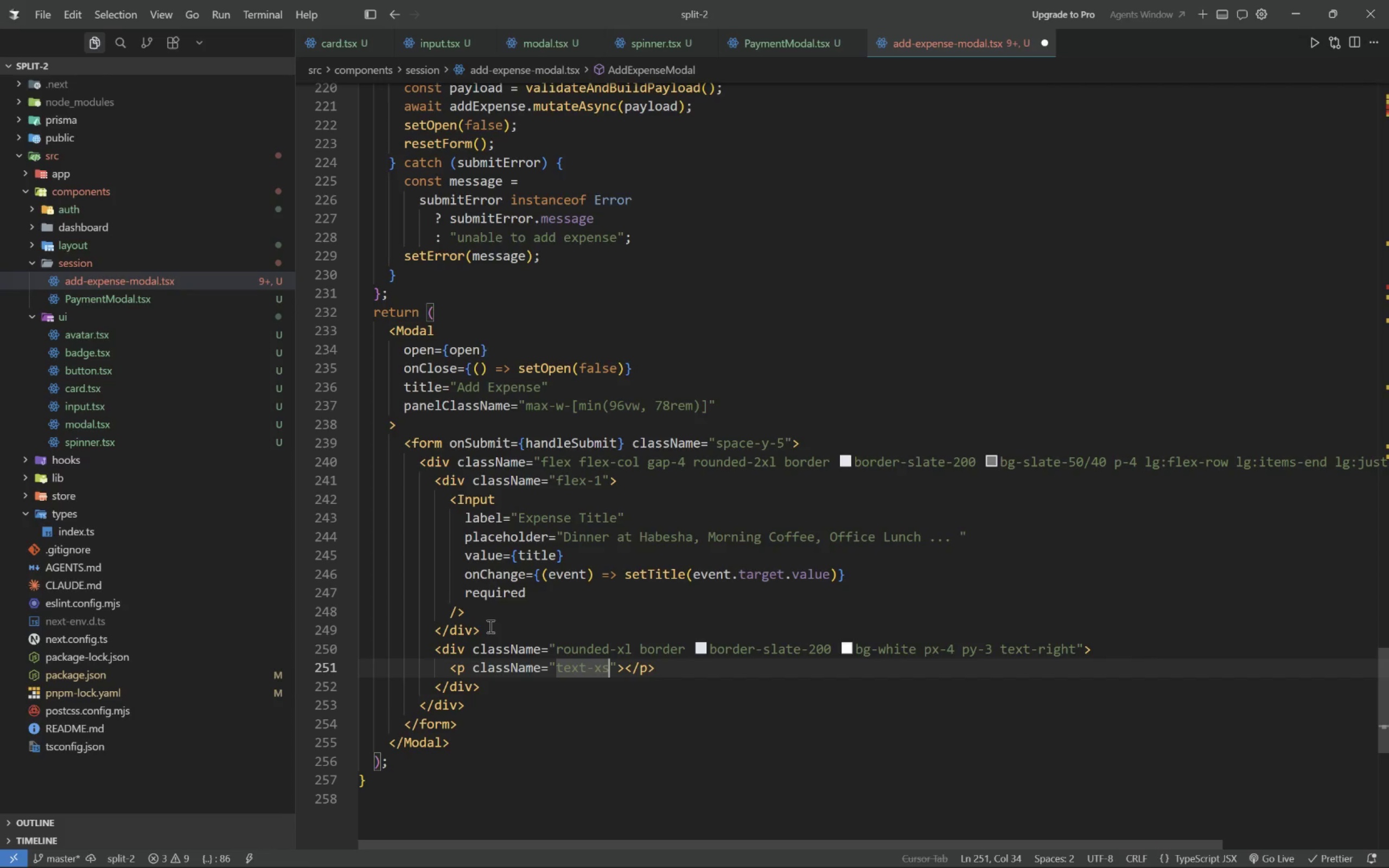 
type( font-me)
 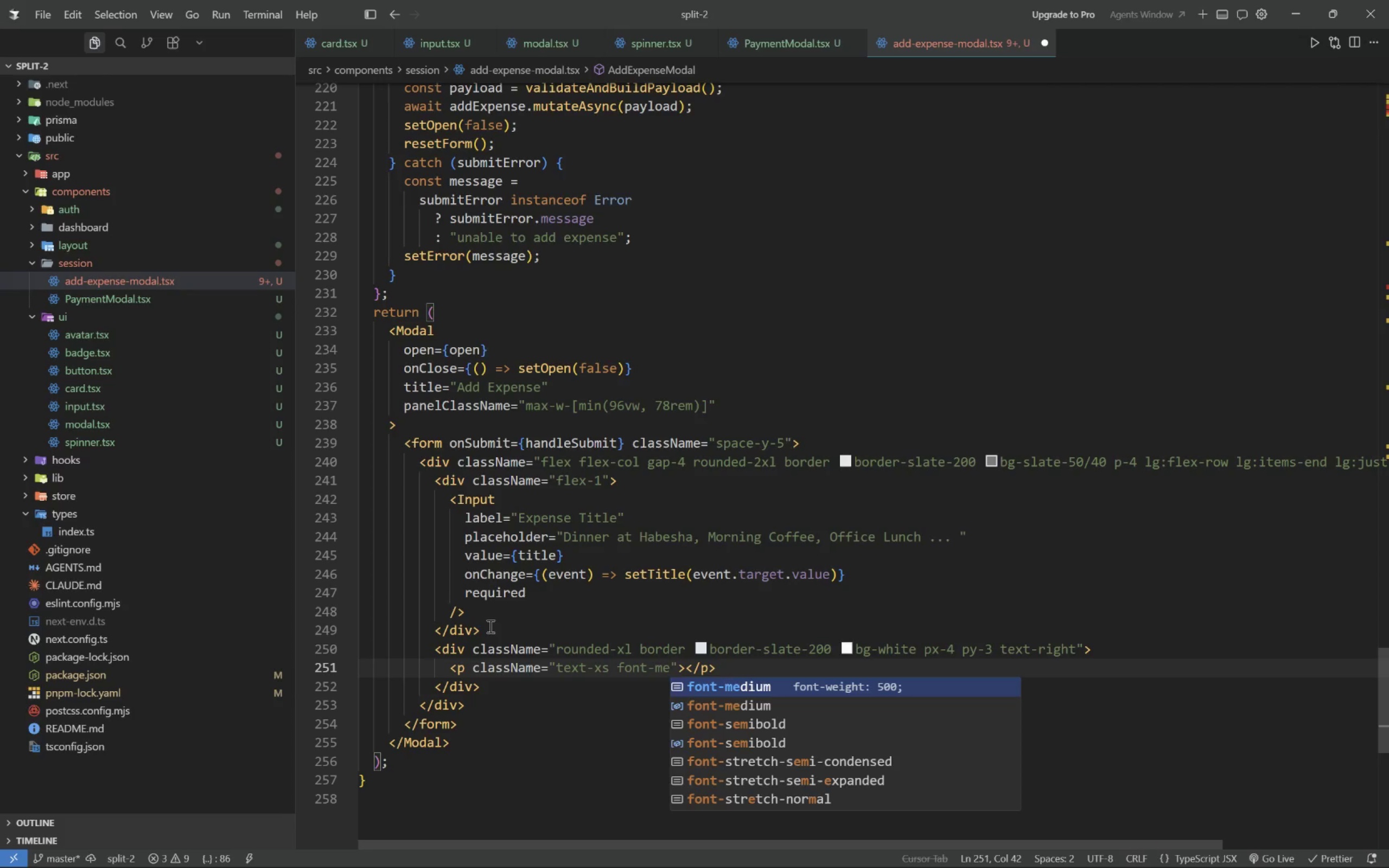 
key(ArrowDown)
 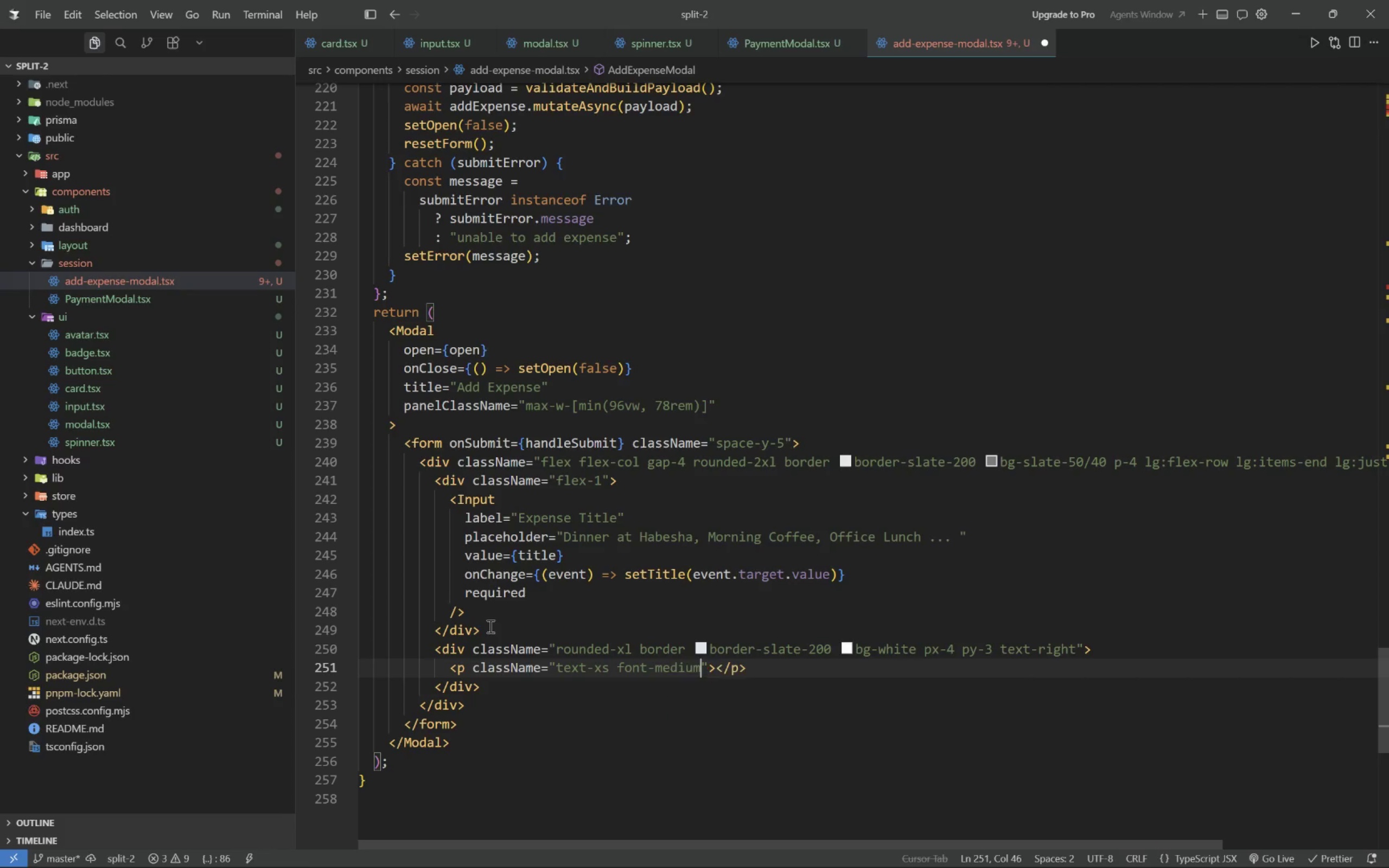 
key(Enter)
 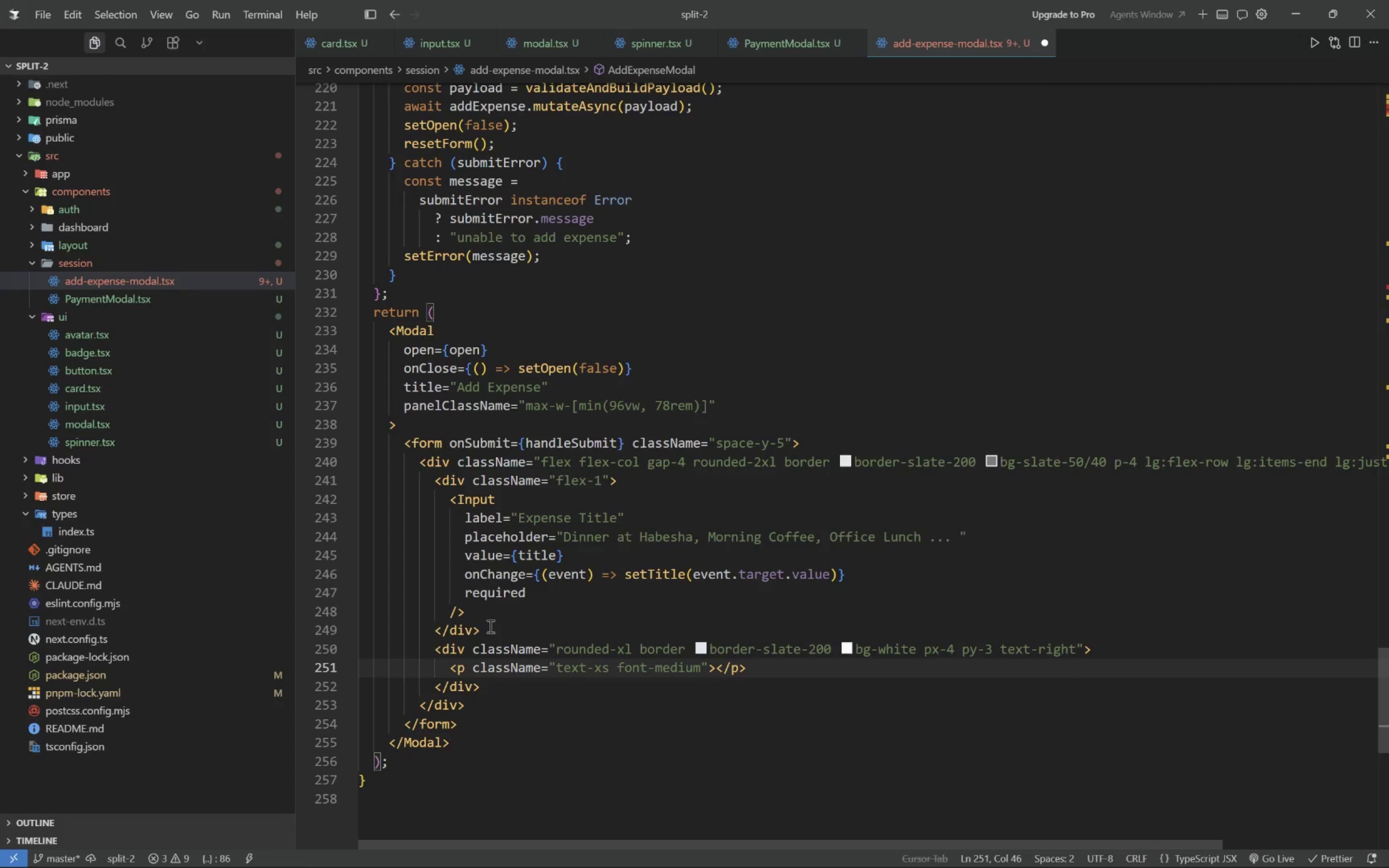 
type( upp)
 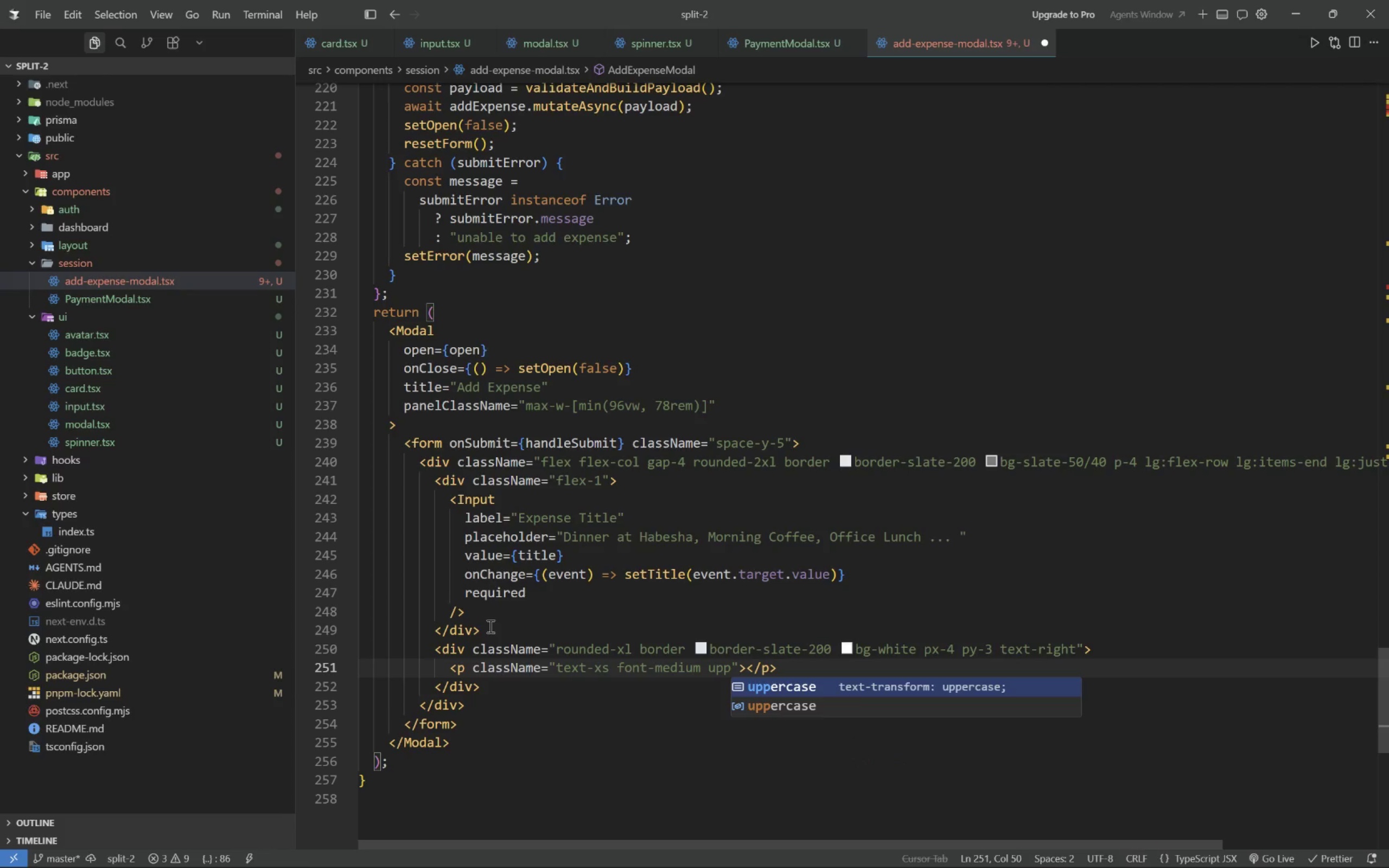 
key(ArrowDown)
 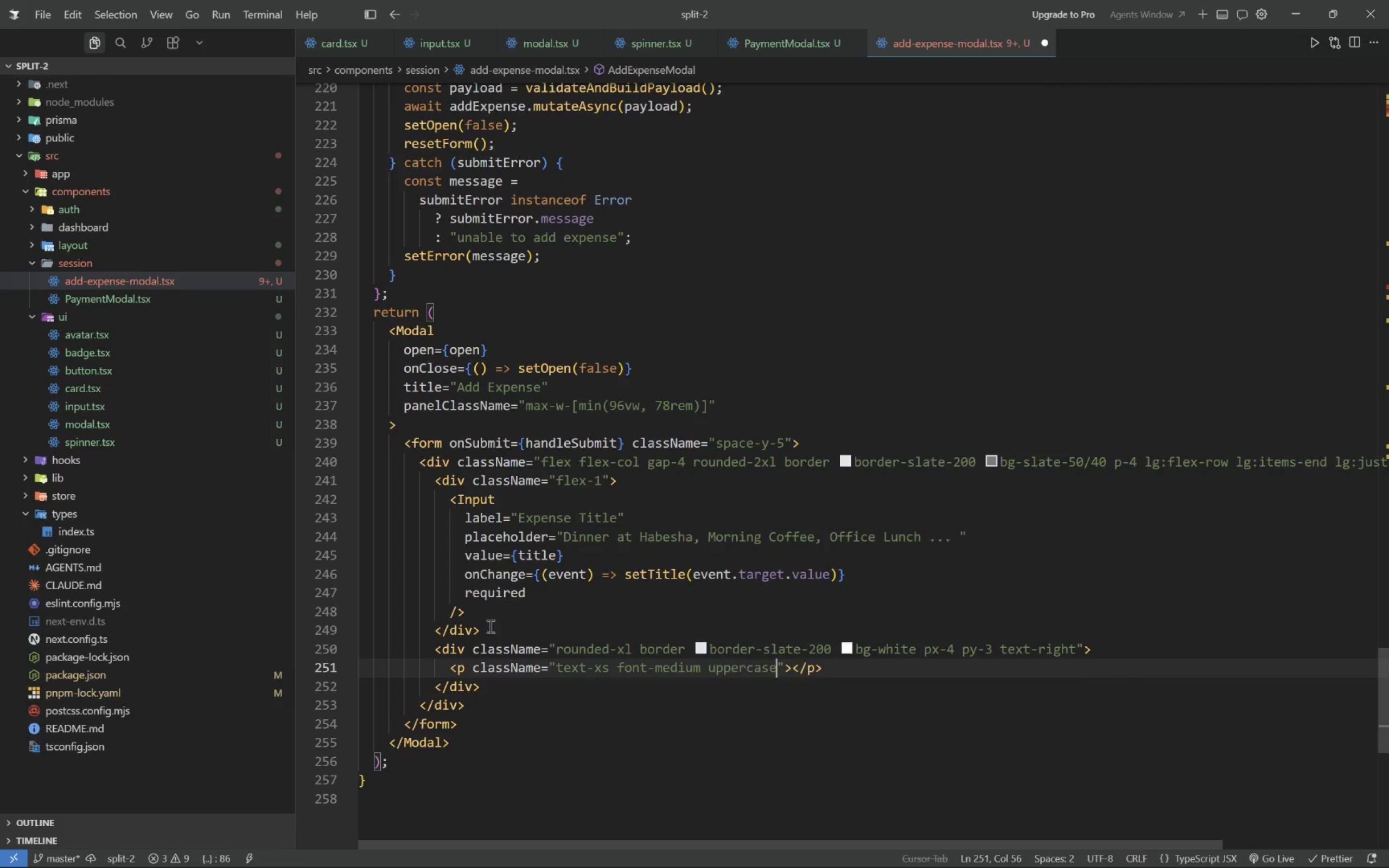 
key(Enter)
 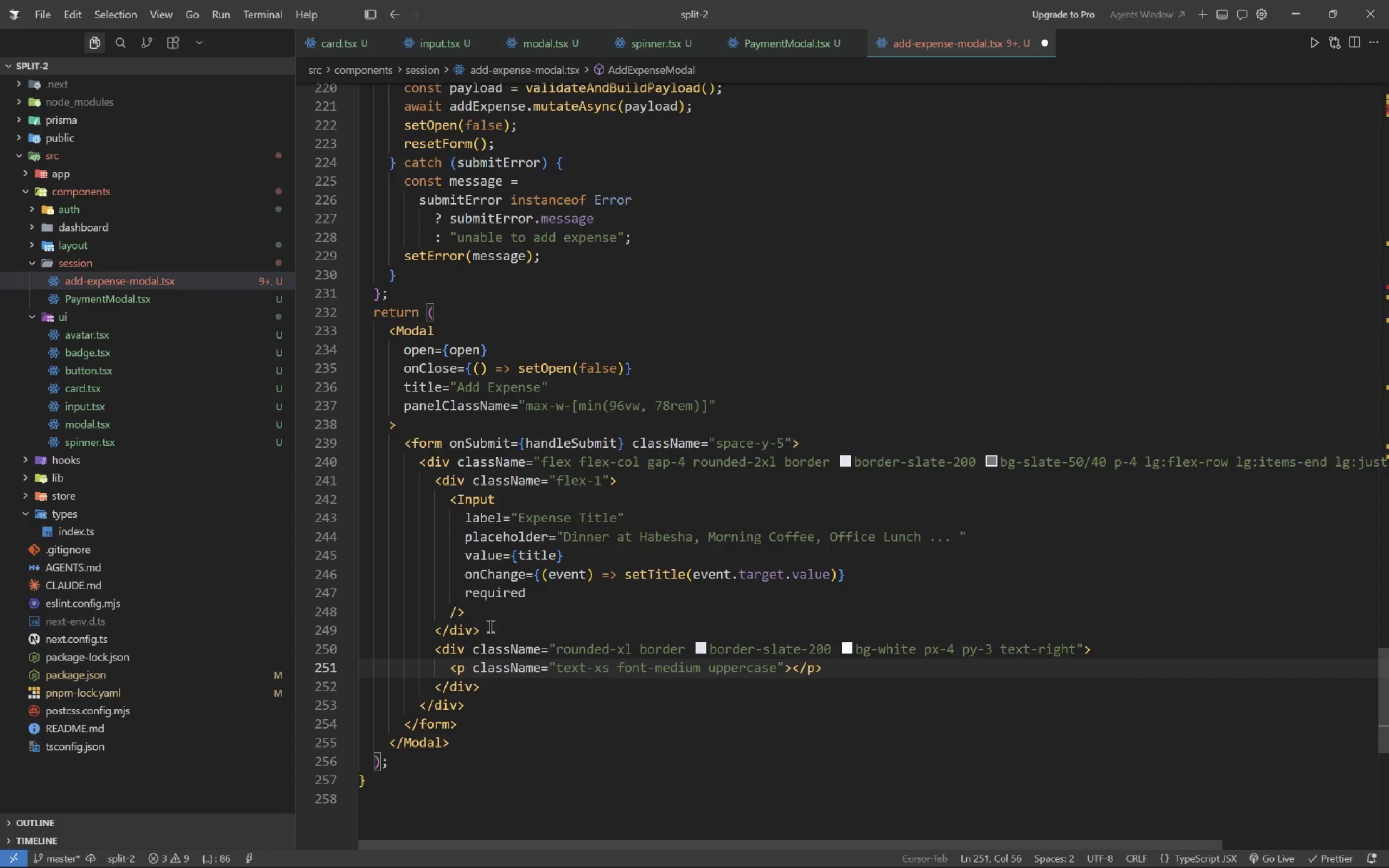 
type( tracing)
key(Tab)
key(Backspace)
key(Backspace)
key(Backspace)
key(Backspace)
key(Backspace)
key(Backspace)
type([0.18])
 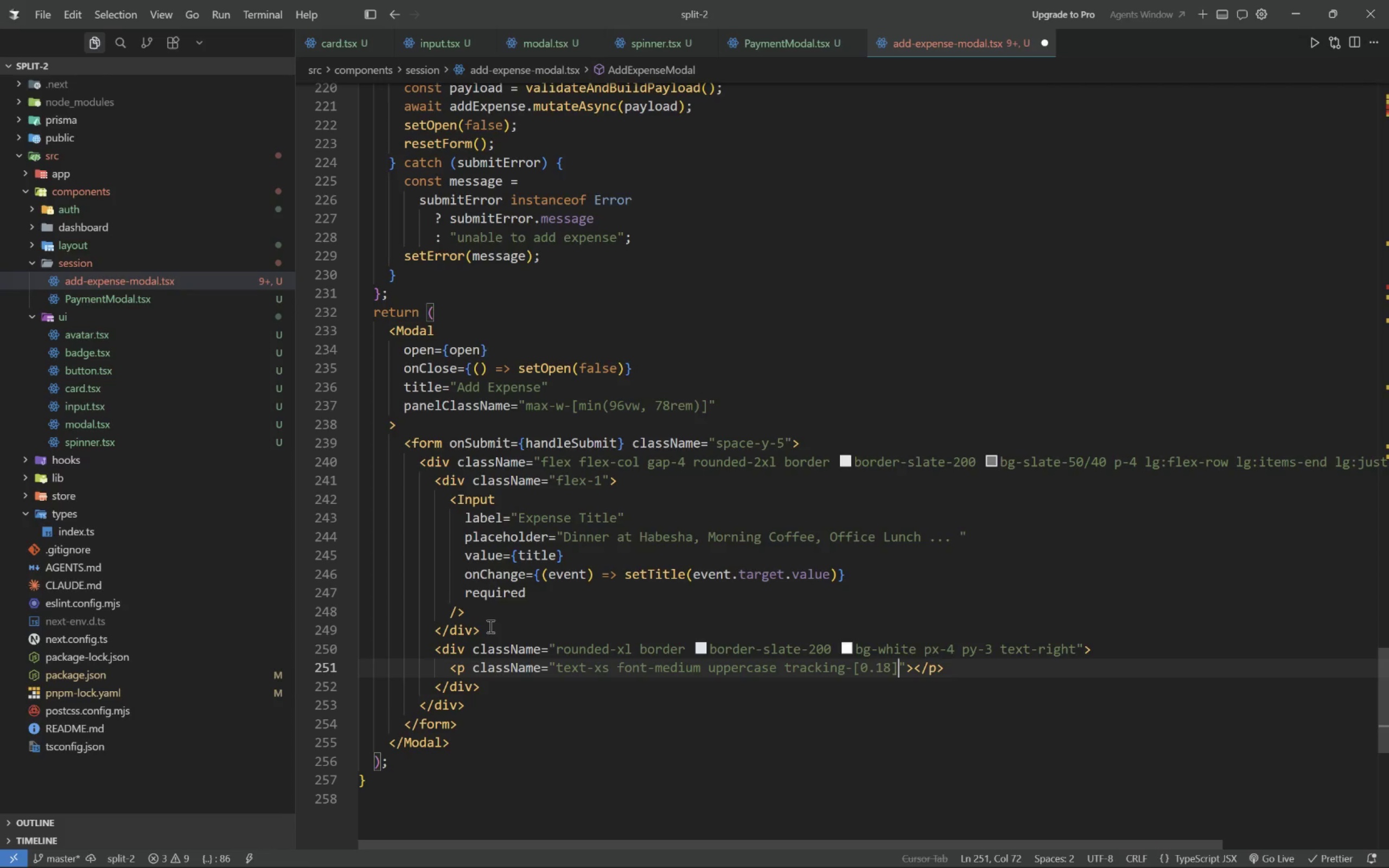 
key(ArrowLeft)
 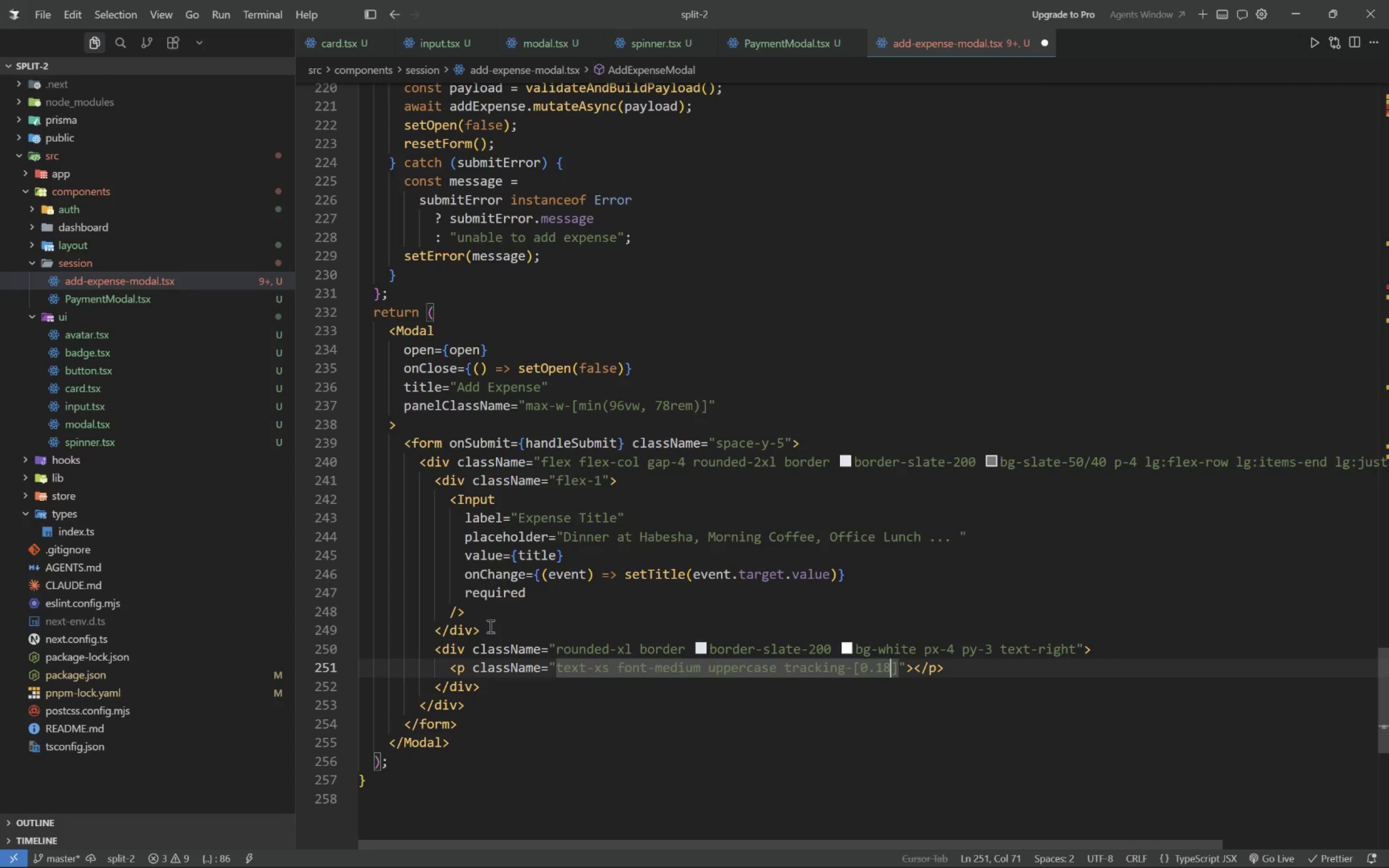 
type(em)
 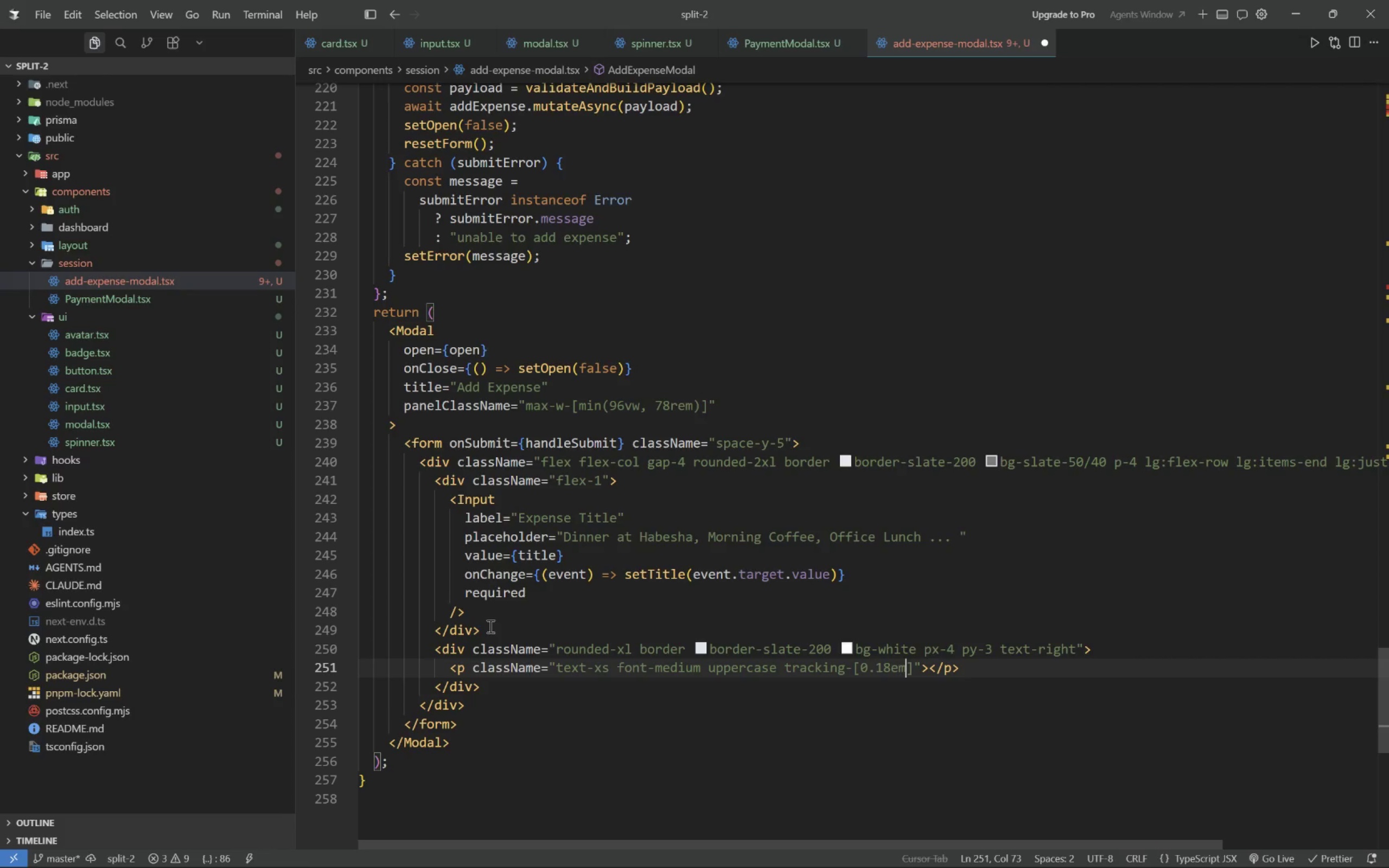 
key(ArrowRight)
 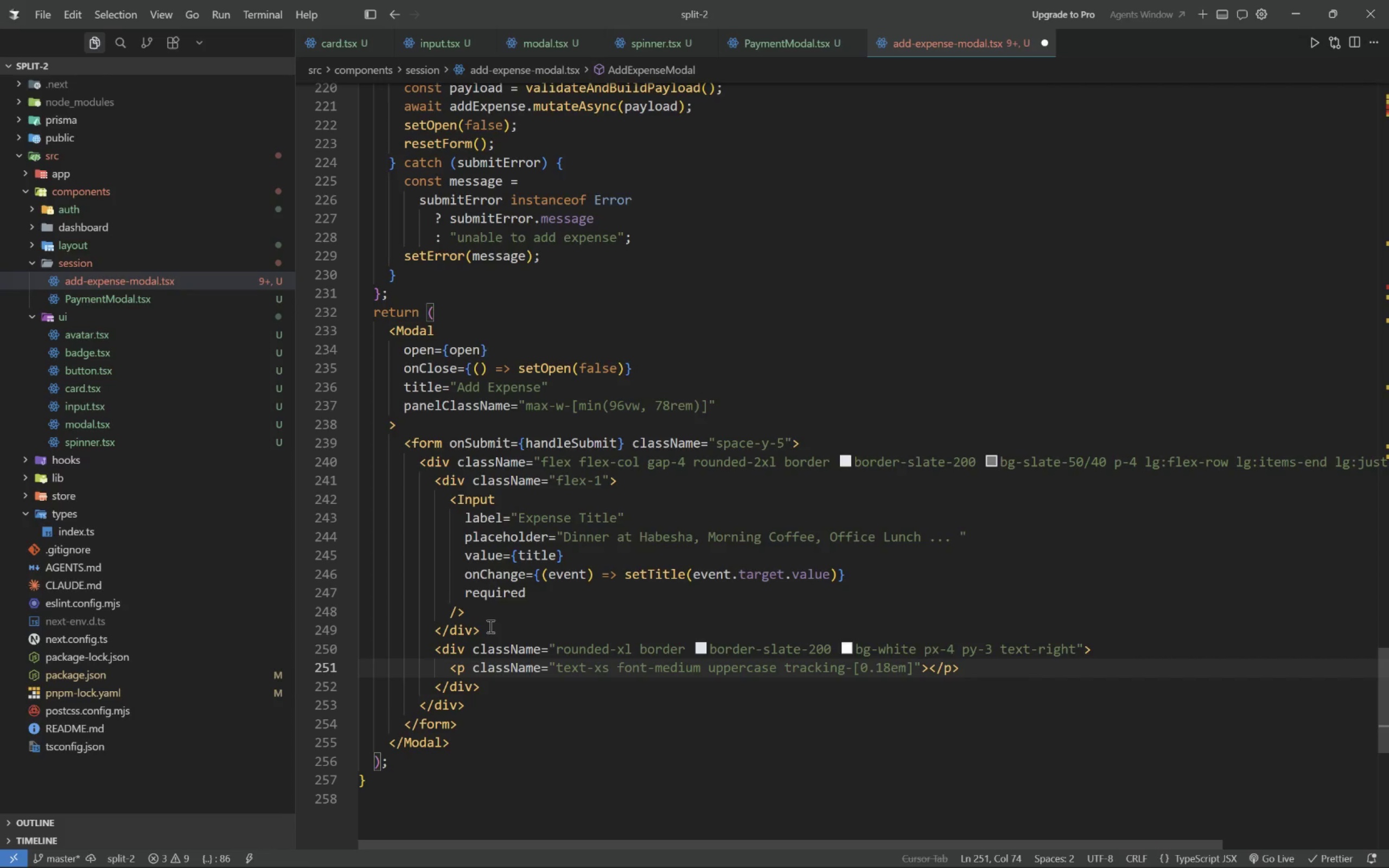 
type( tet)
key(Backspace)
type(xt-sla)
key(Tab)
key(Backspace)
key(Backspace)
type(400)
 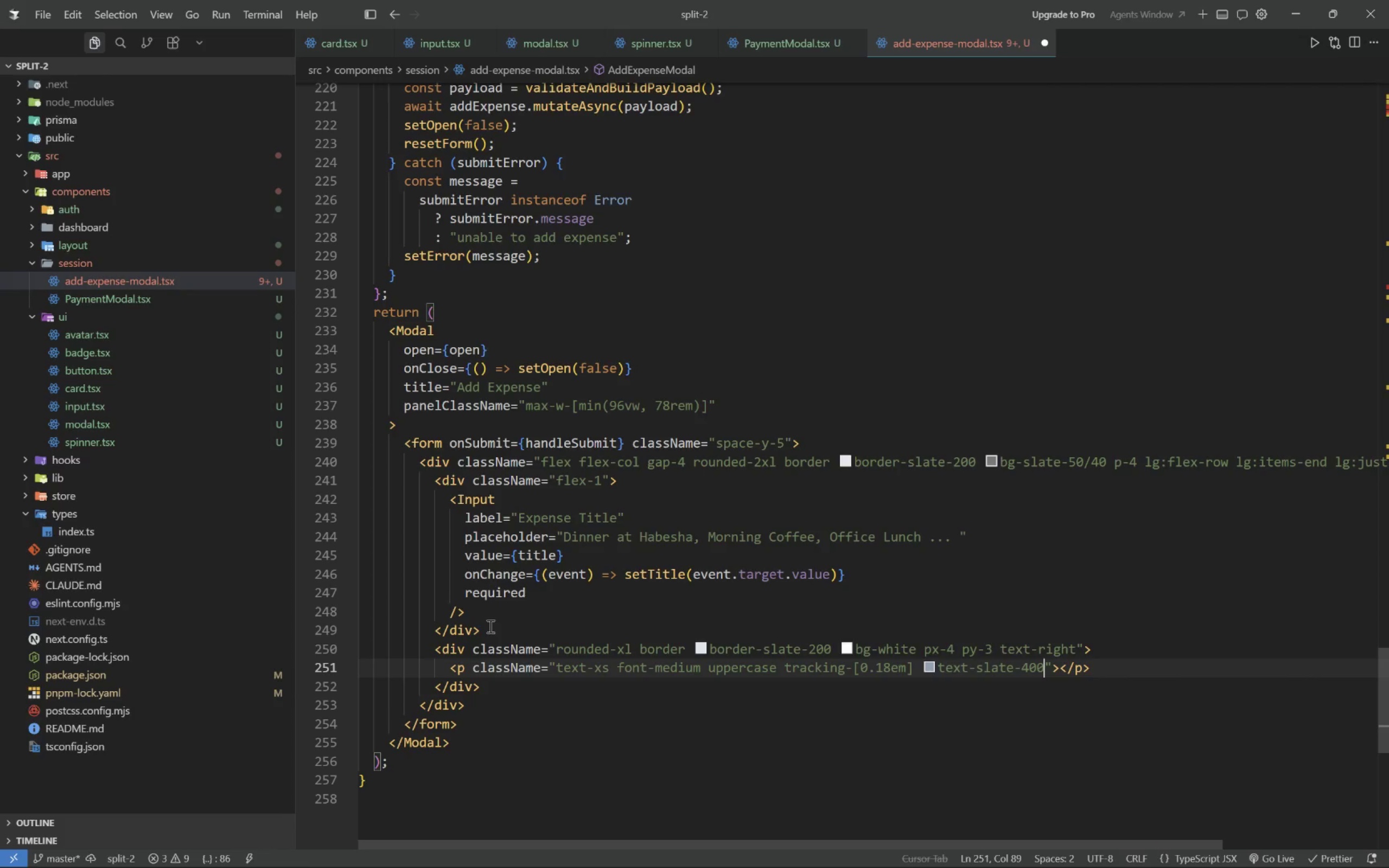 
key(ArrowRight)
 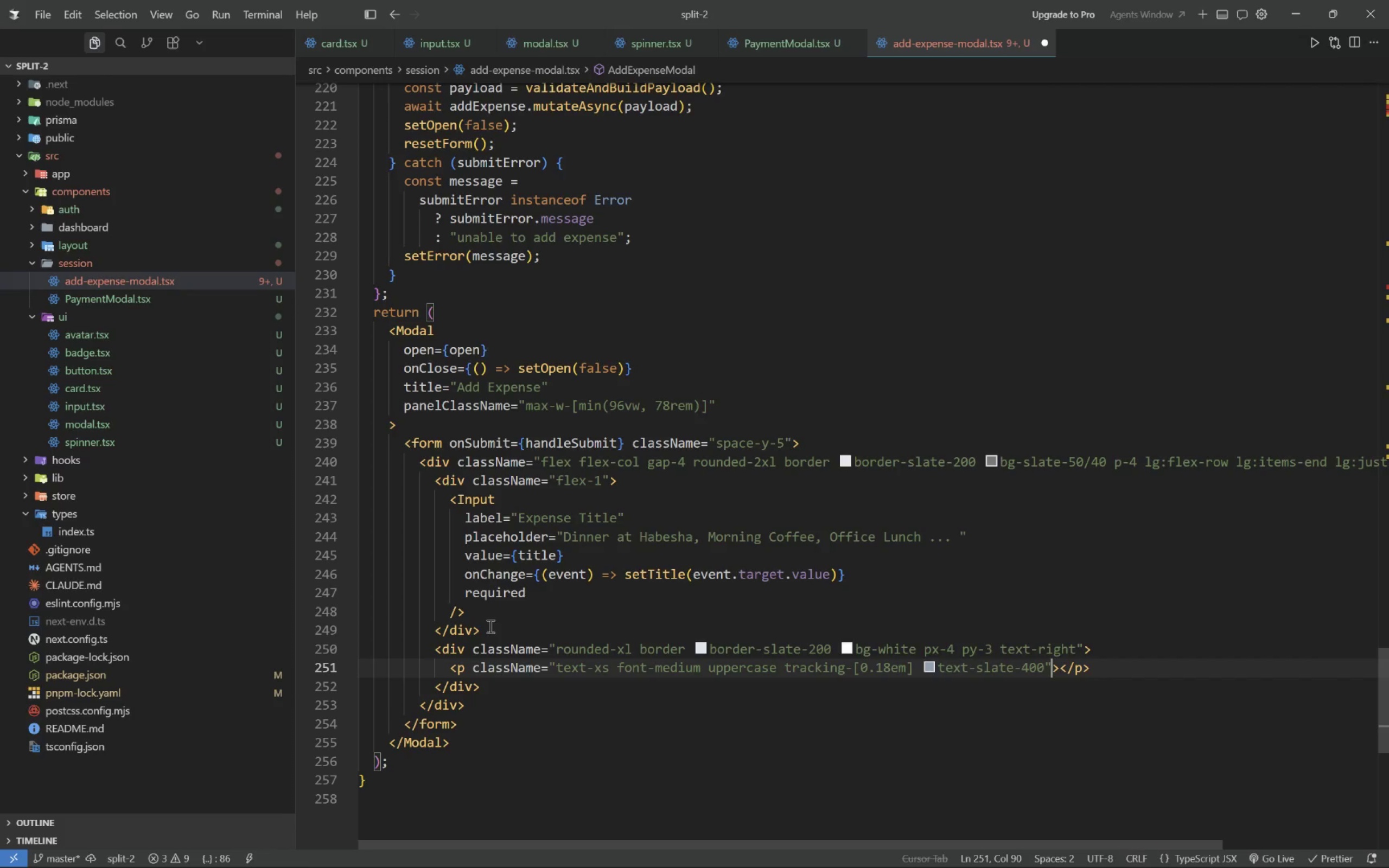 
key(ArrowRight)
 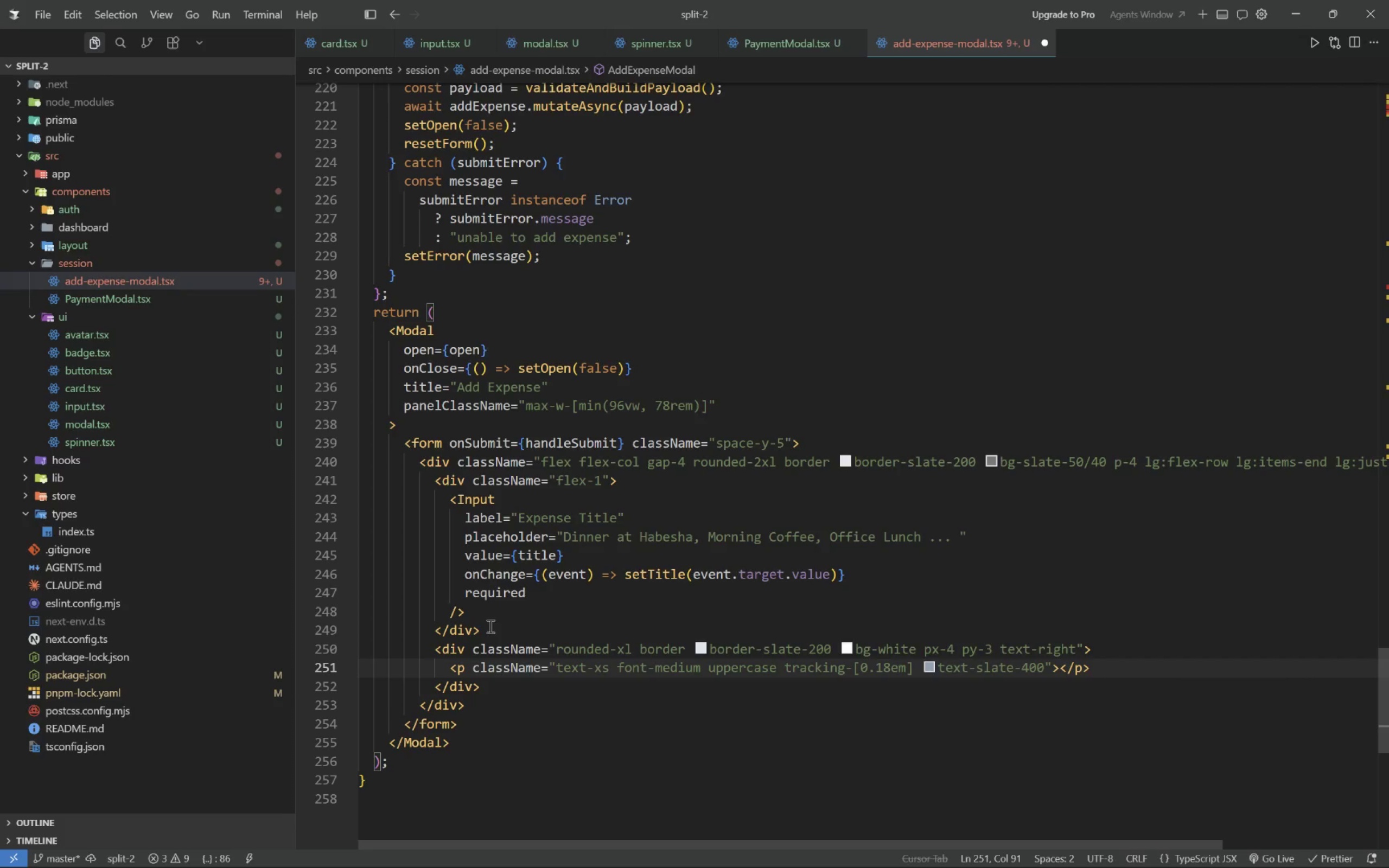 
key(Enter)
 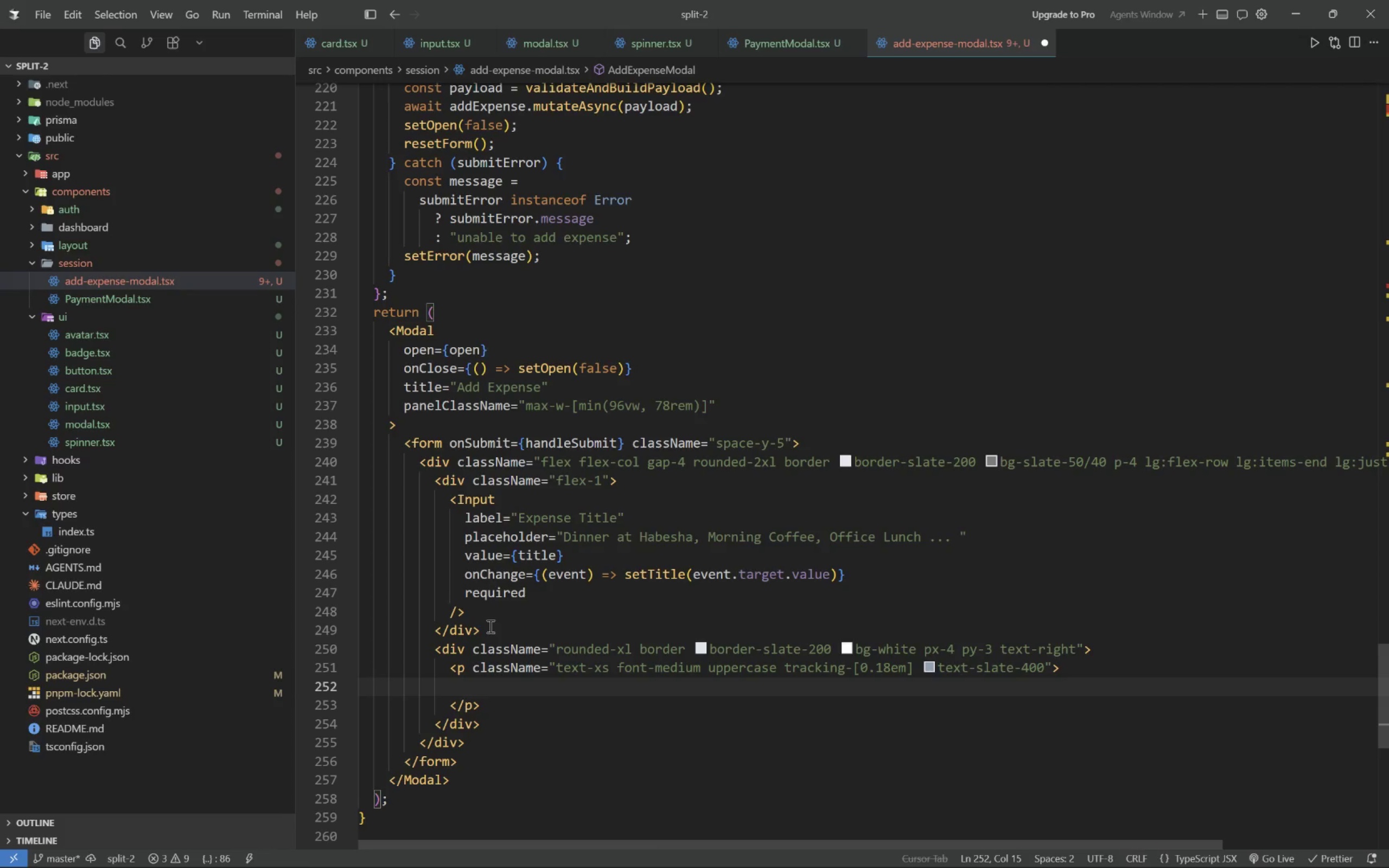 
type(Total)
 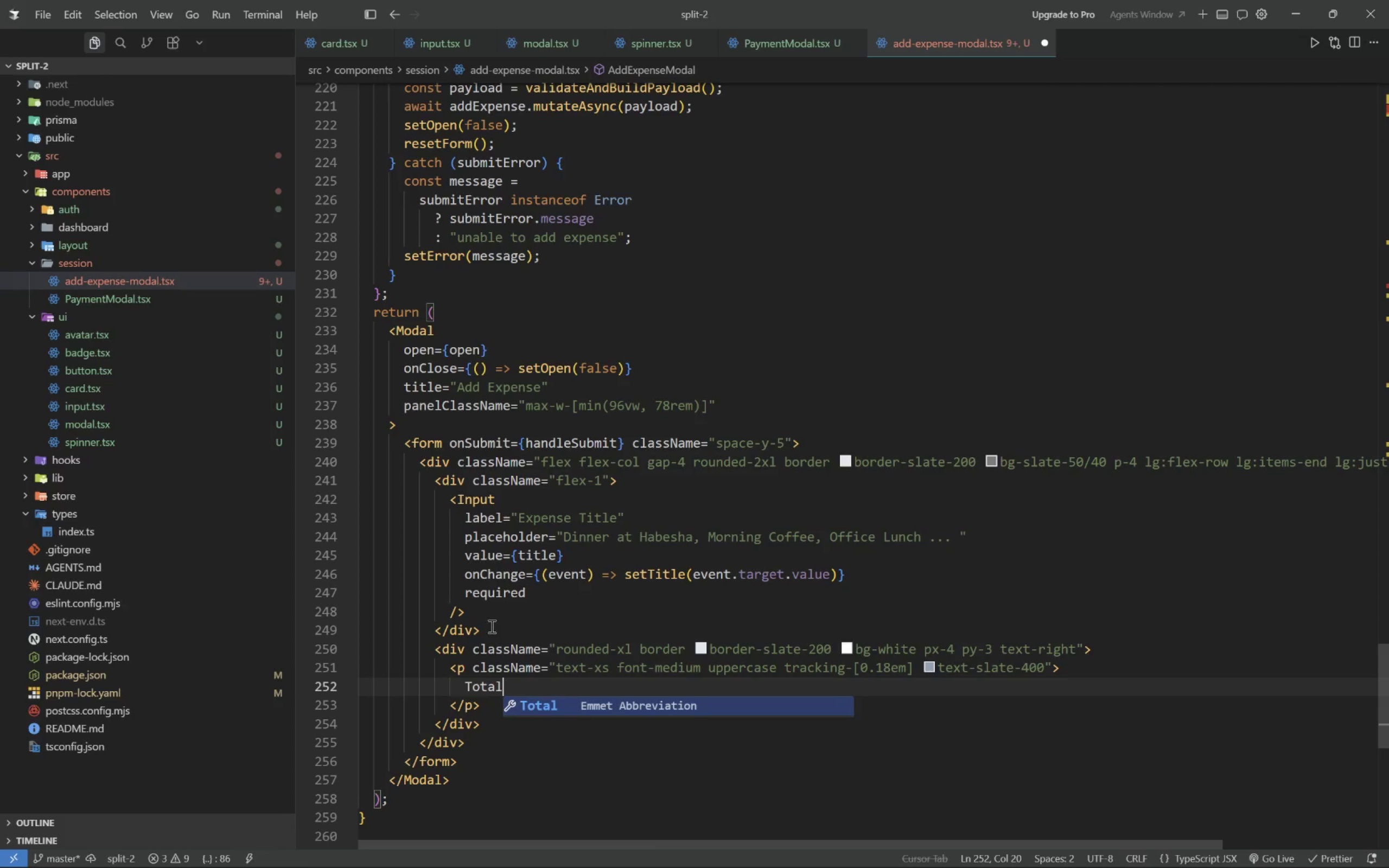 
left_click([510, 648])
 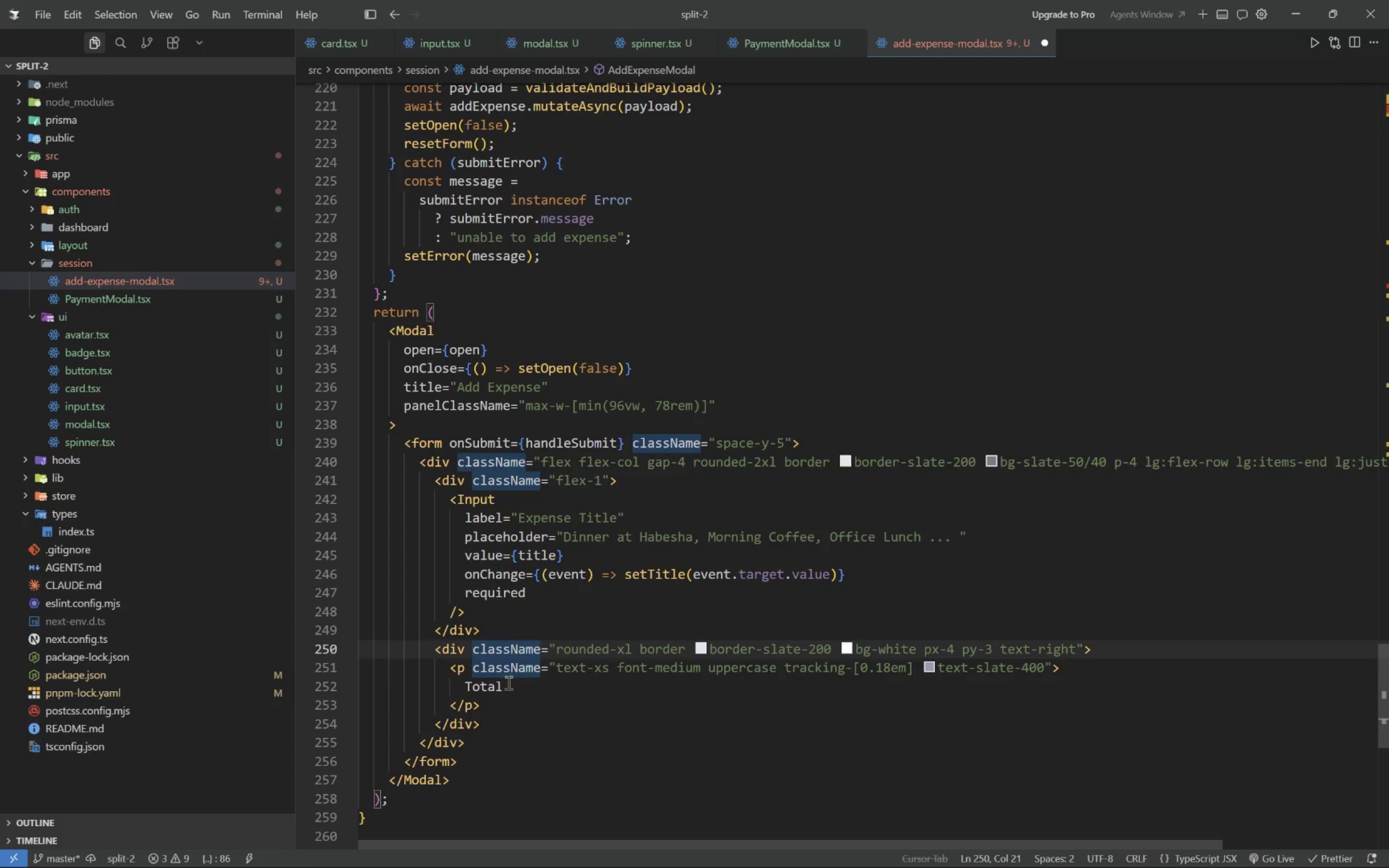 
left_click([507, 682])
 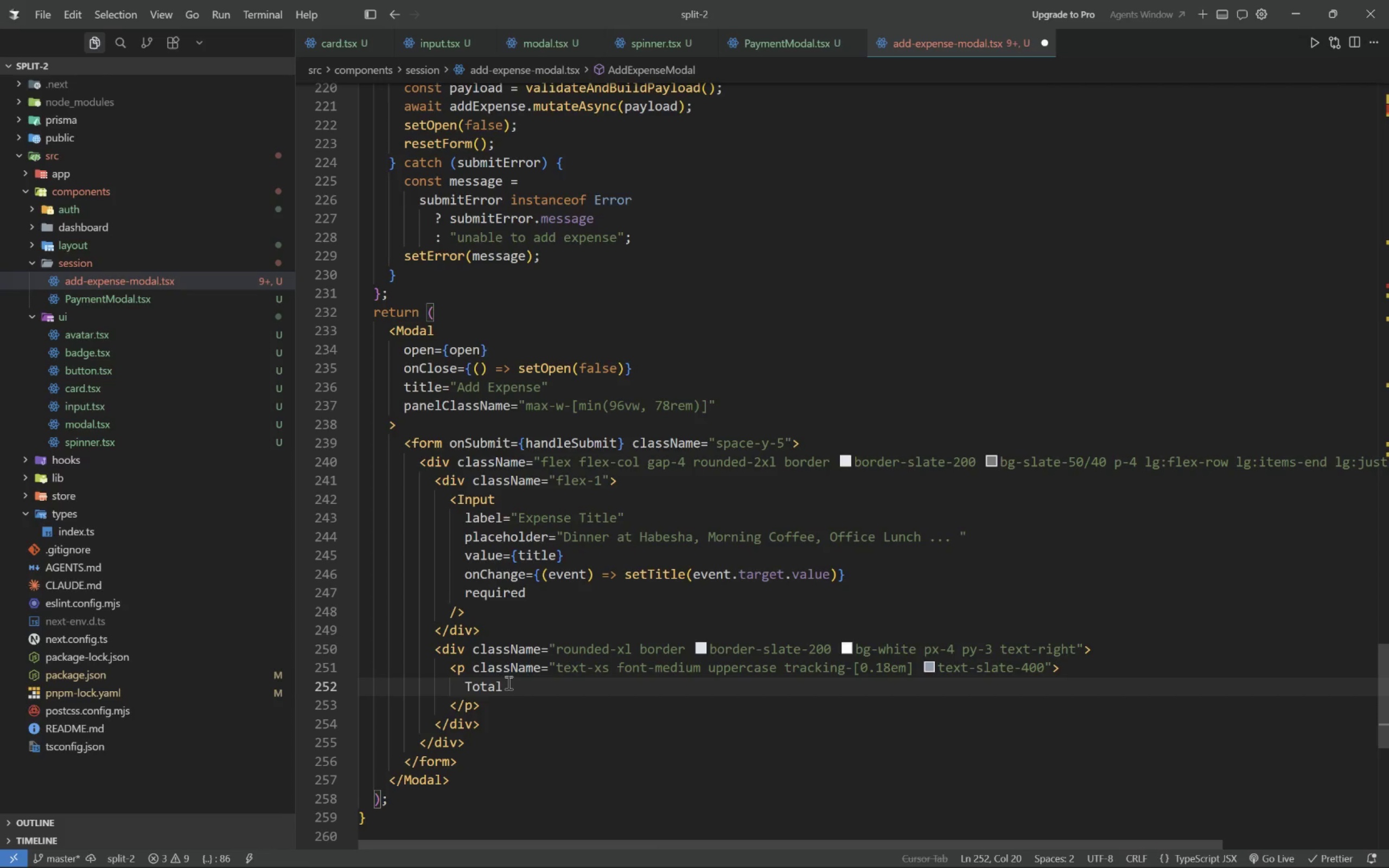 
key(ArrowDown)
 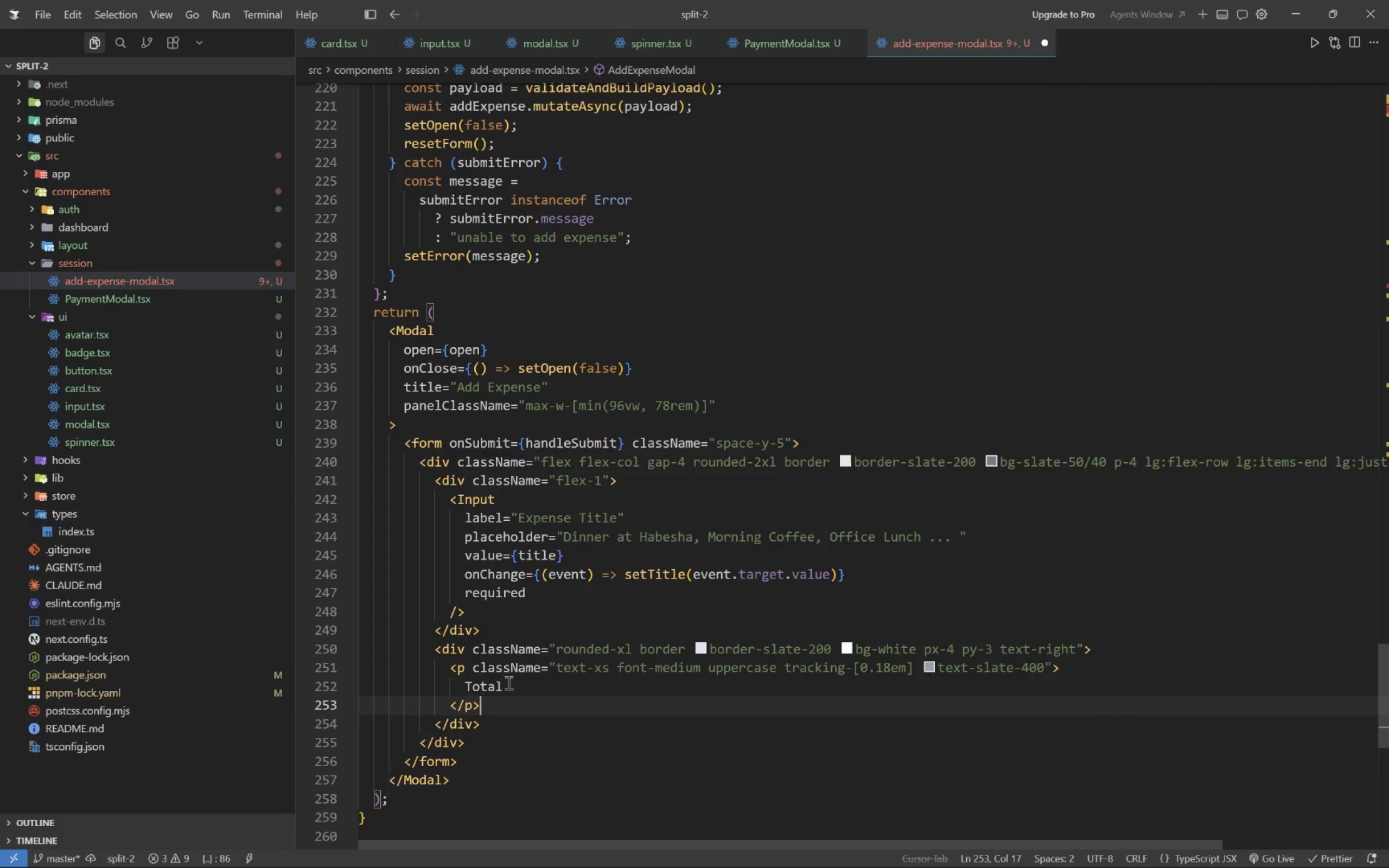 
key(Enter)
 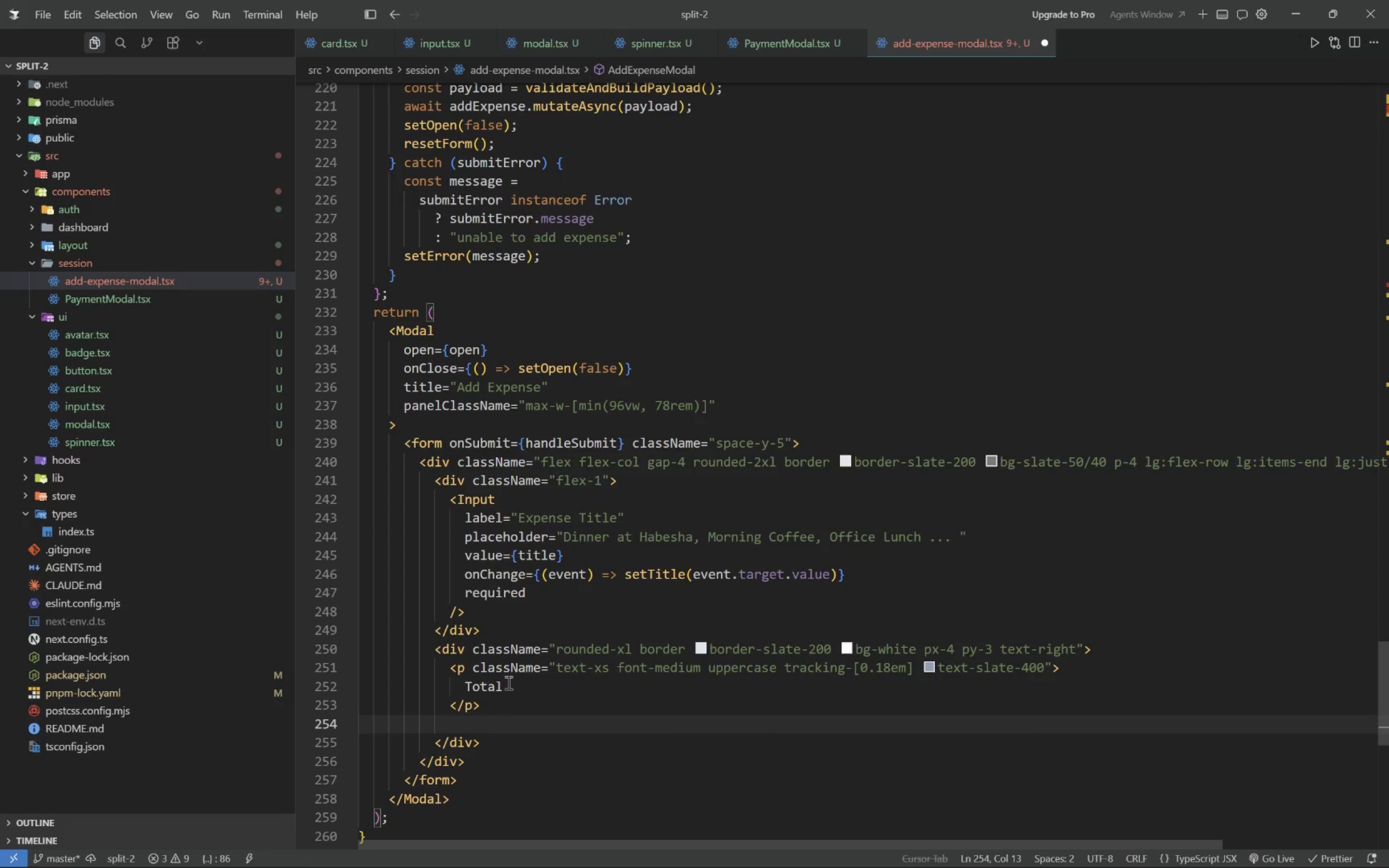 
type(<p className="mt-1 text-2xl font-semibold text-slate-l)
key(Backspace)
type(800l)
key(Backspace)
key(Tab)
type(>)
 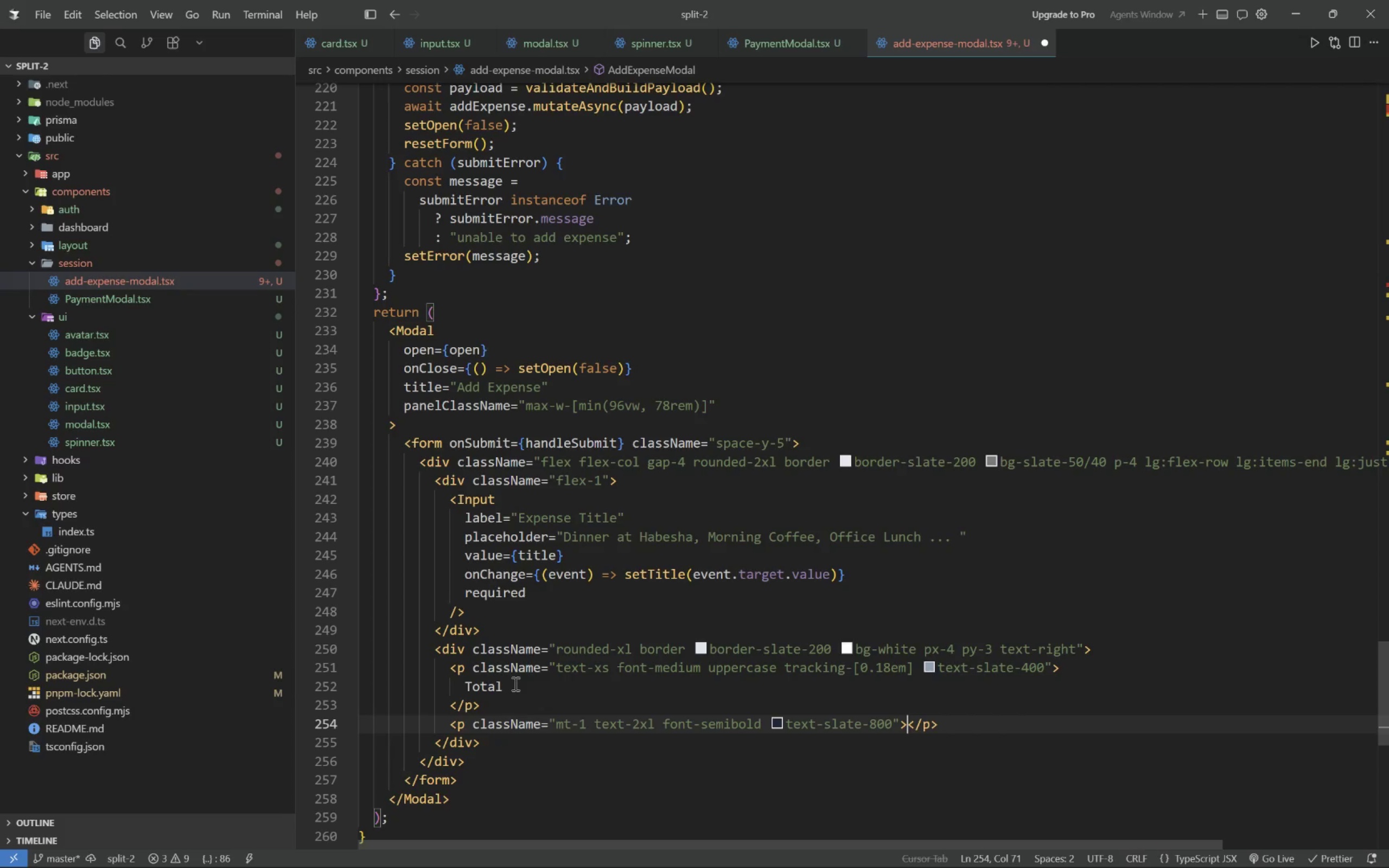 
key(Enter)
 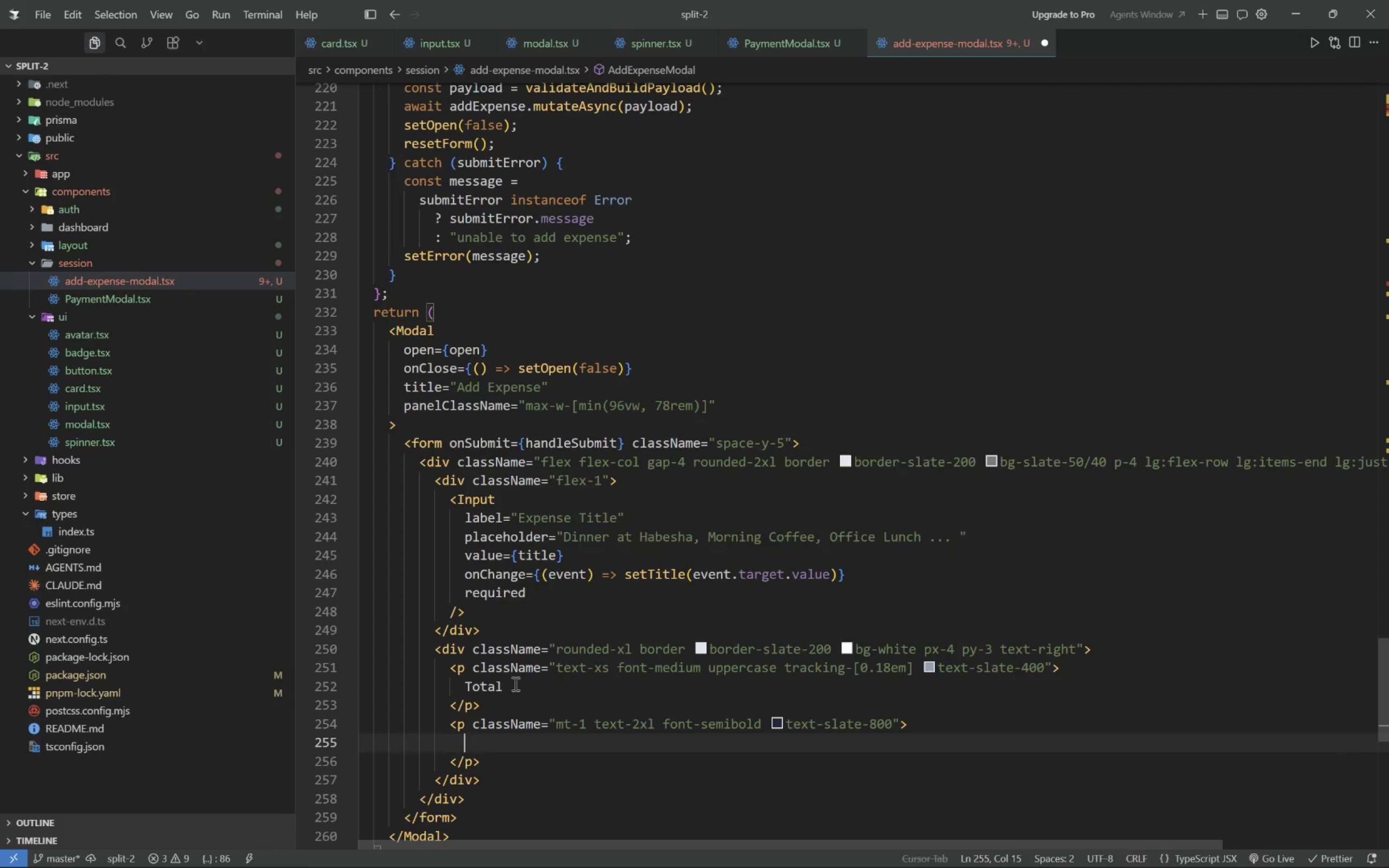 
type({formatCurrency(fronC)
key(Backspace)
key(Backspace)
type(mCents)
 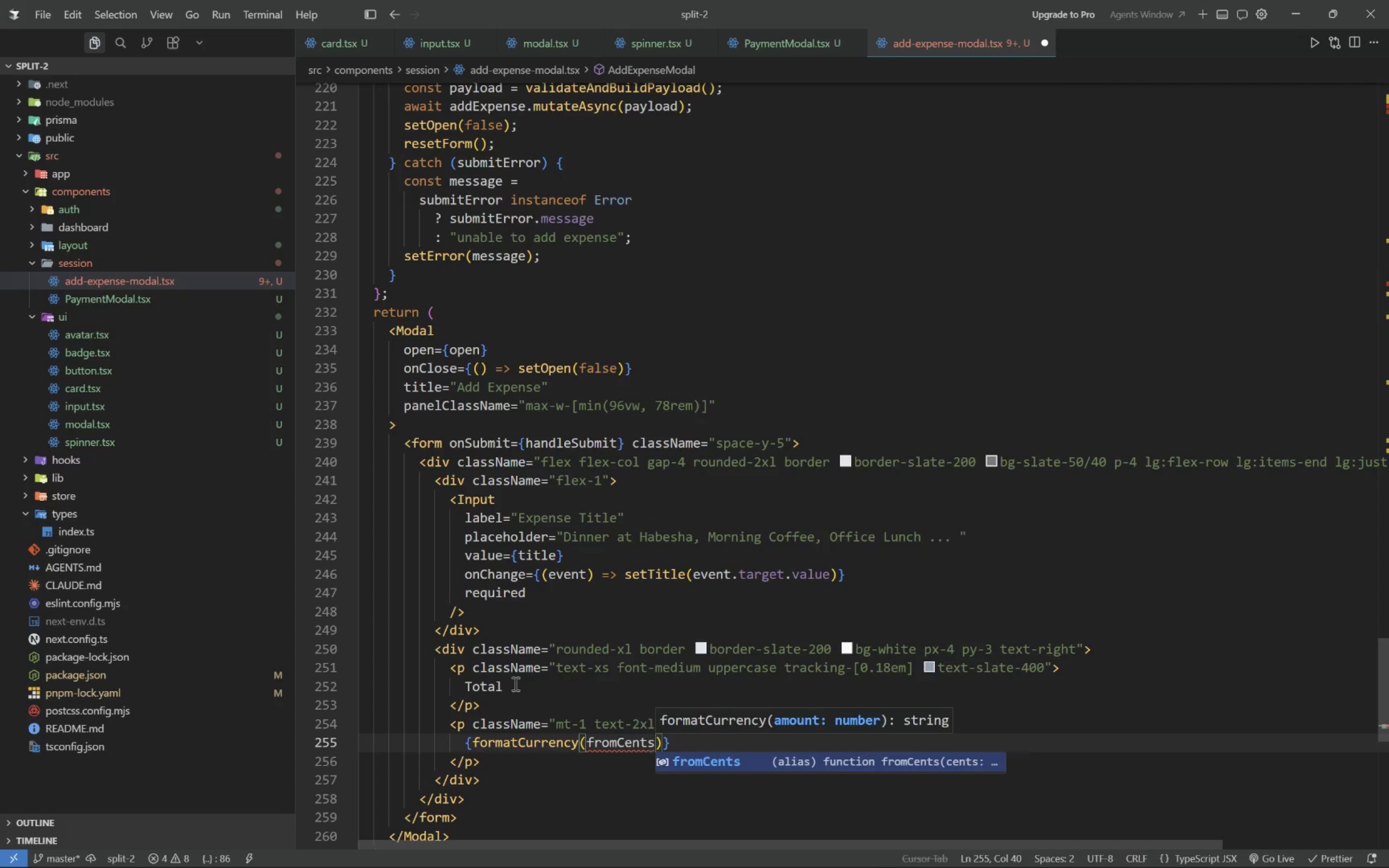 
wait(10.91)
 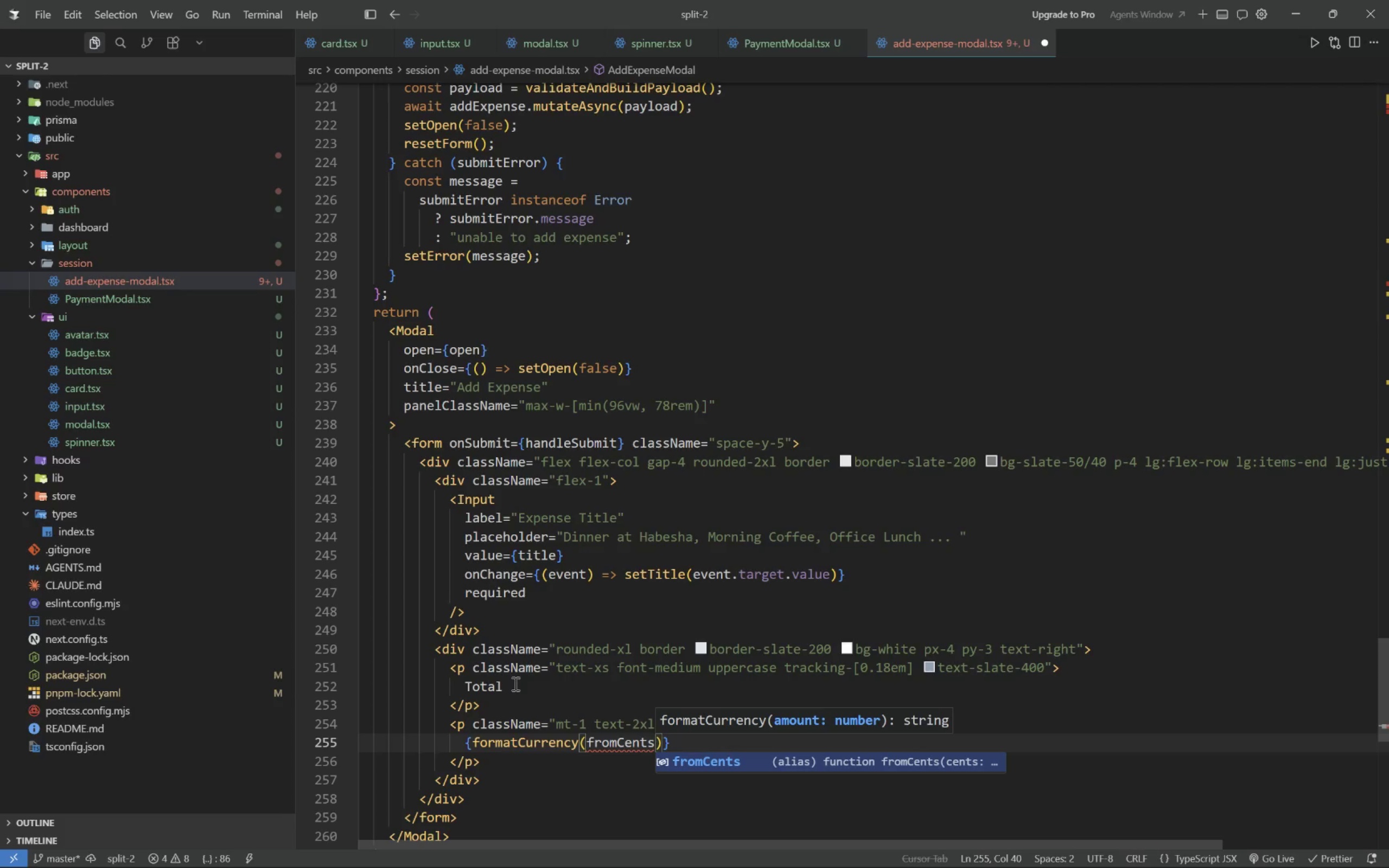 
type(to)
key(Backspace)
key(Backspace)
type((totalExpenseAmount)
key(Tab)
key(Tab)
 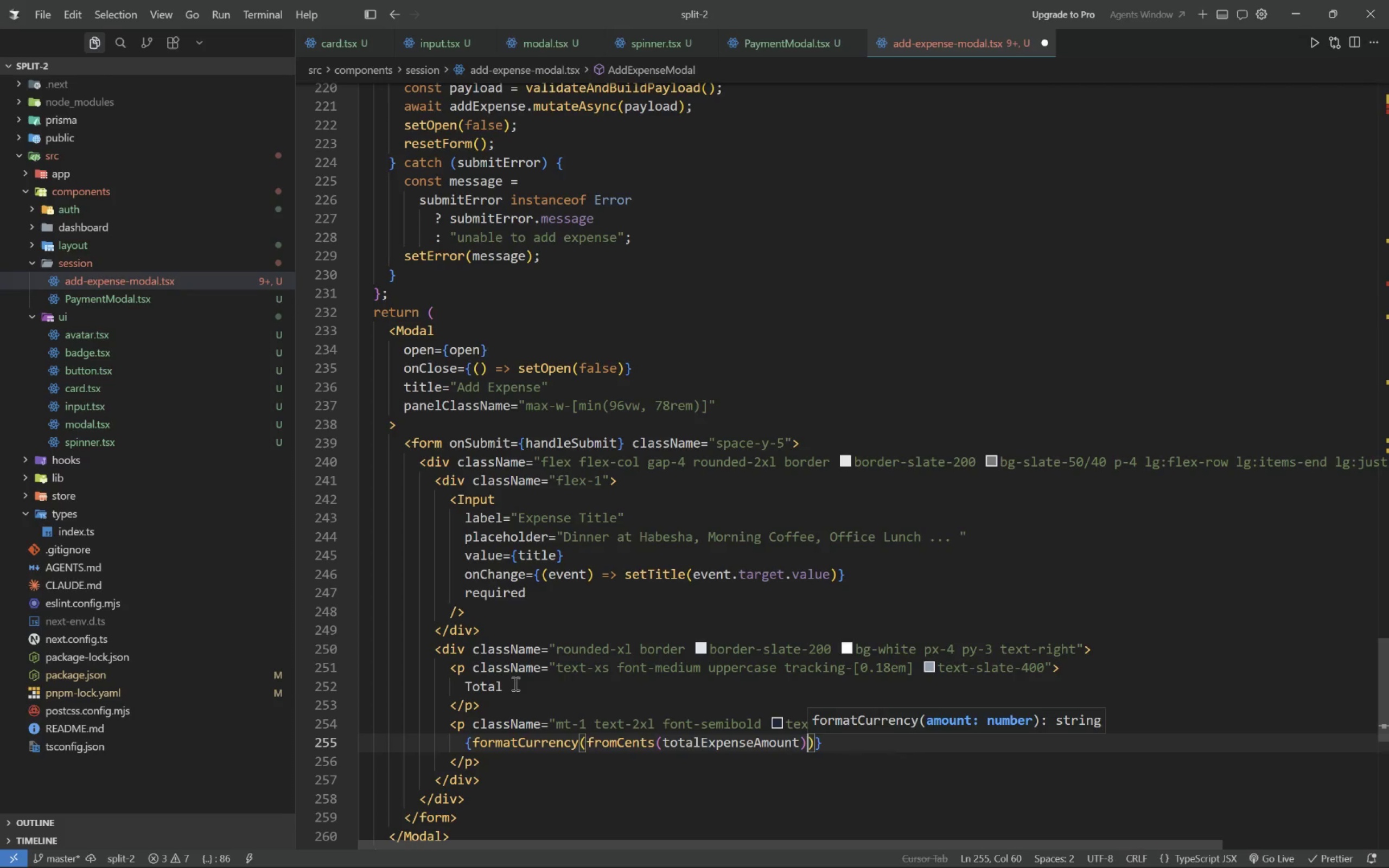 
wait(7.21)
 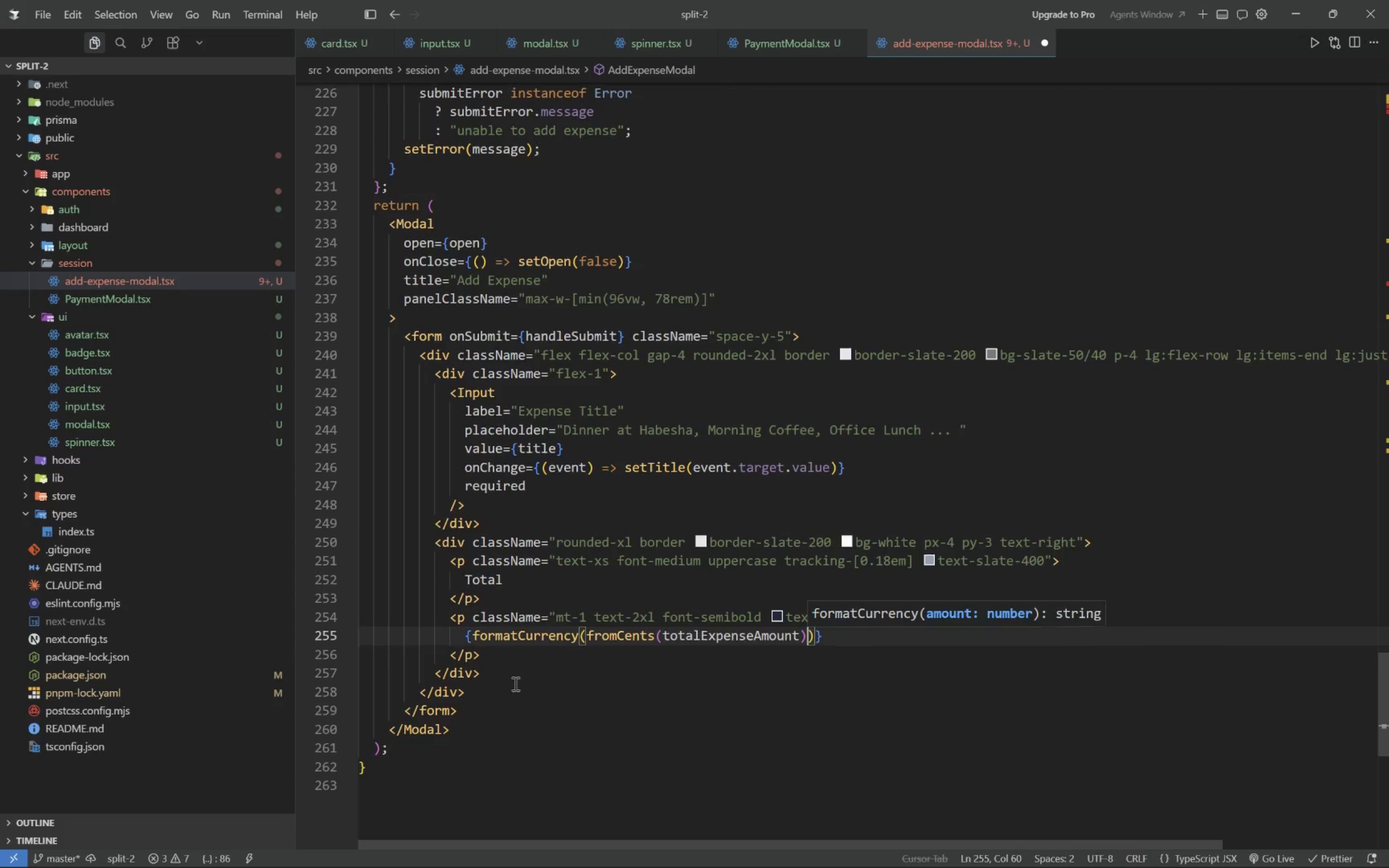 
left_click([506, 687])
 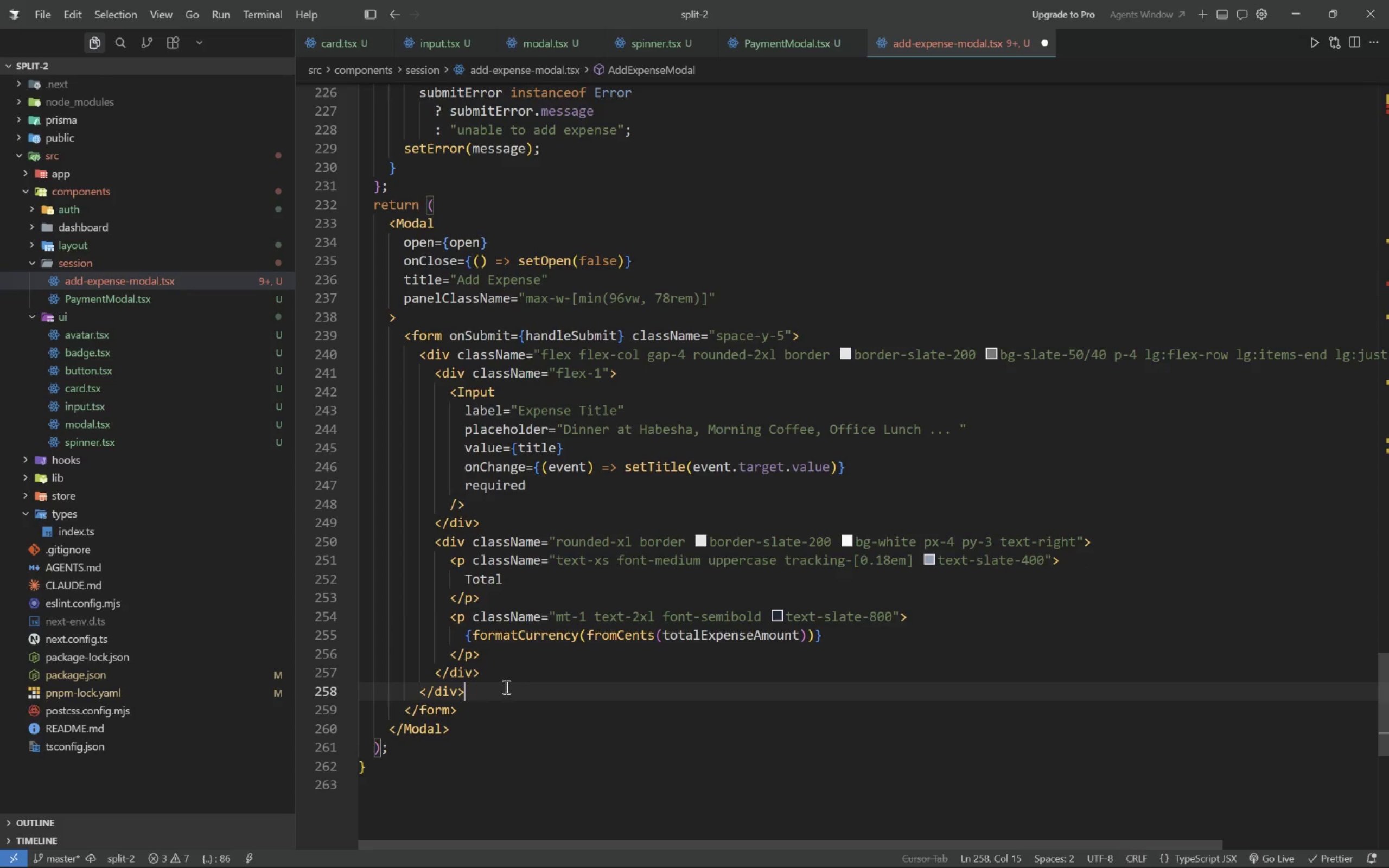 
key(Enter)
 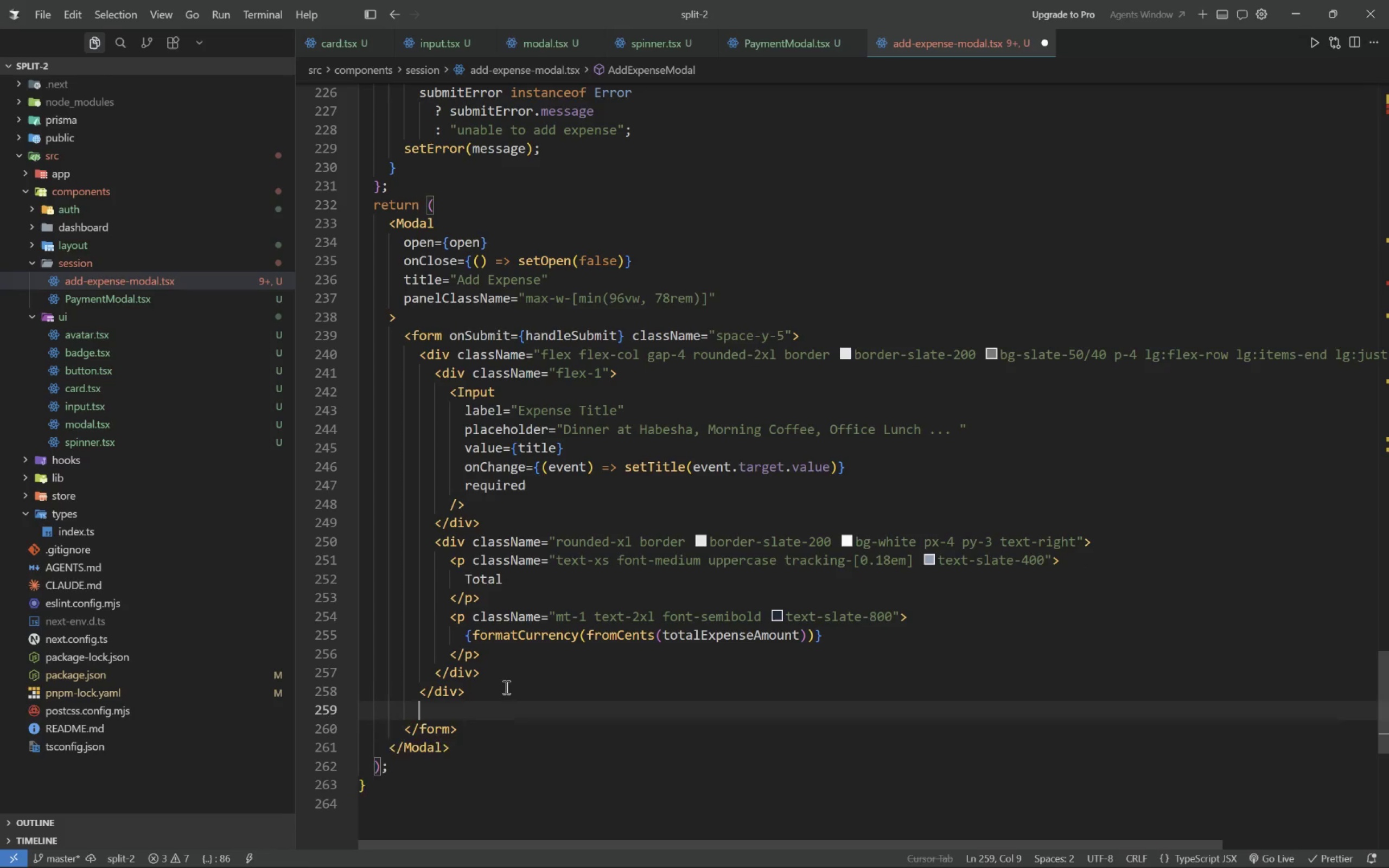 
key(Enter)
 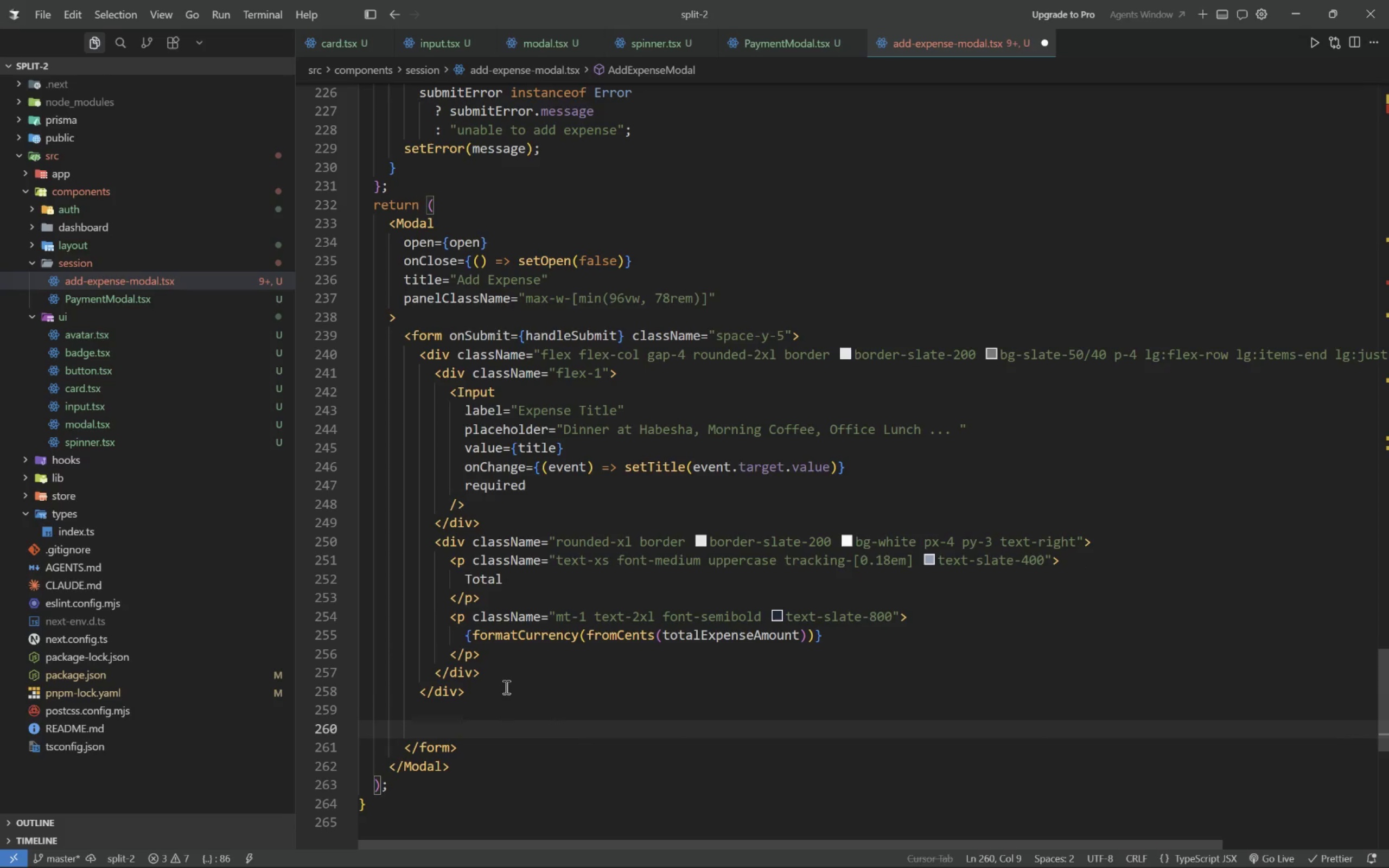 
key(ArrowUp)
 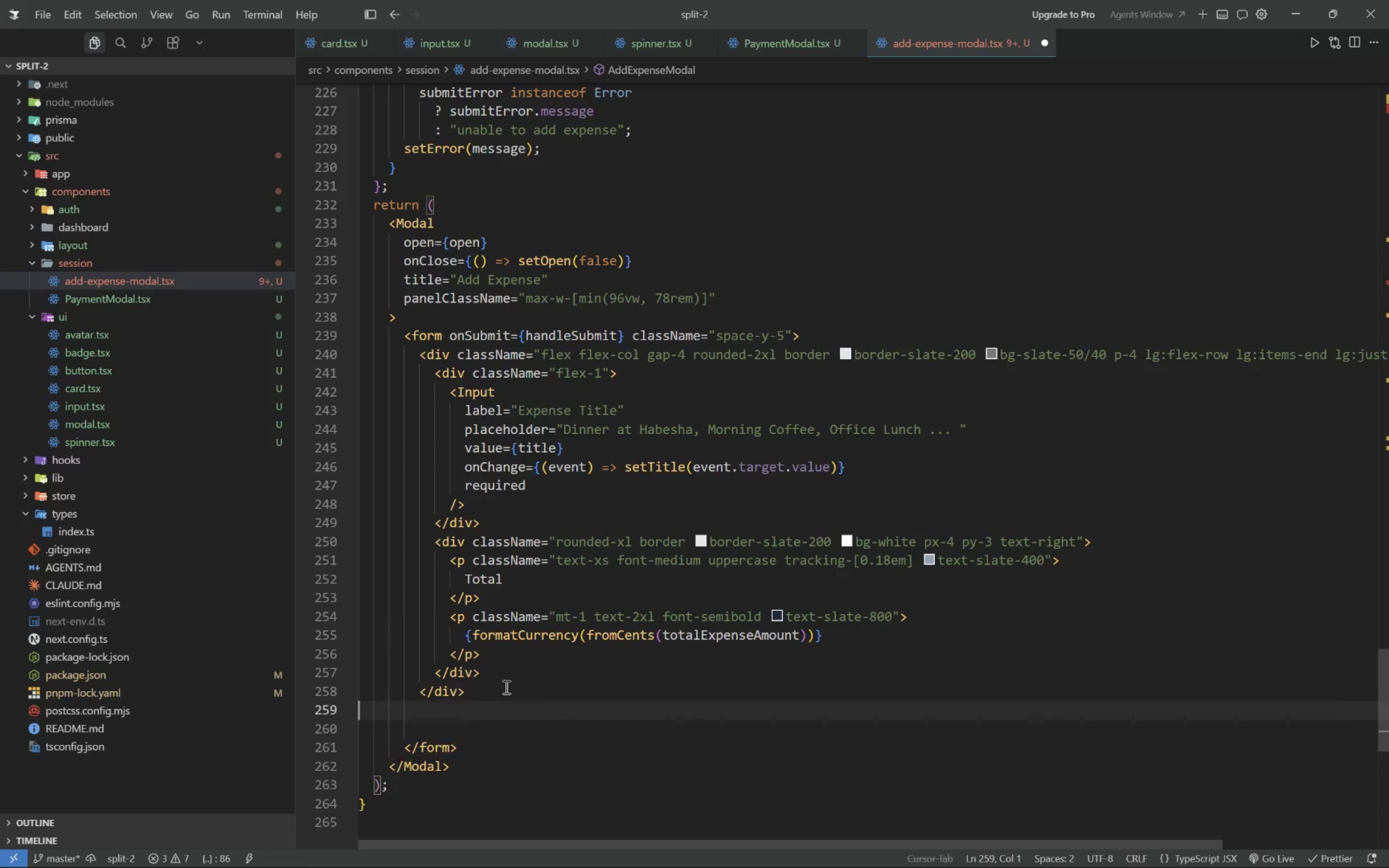 
key(Enter)
 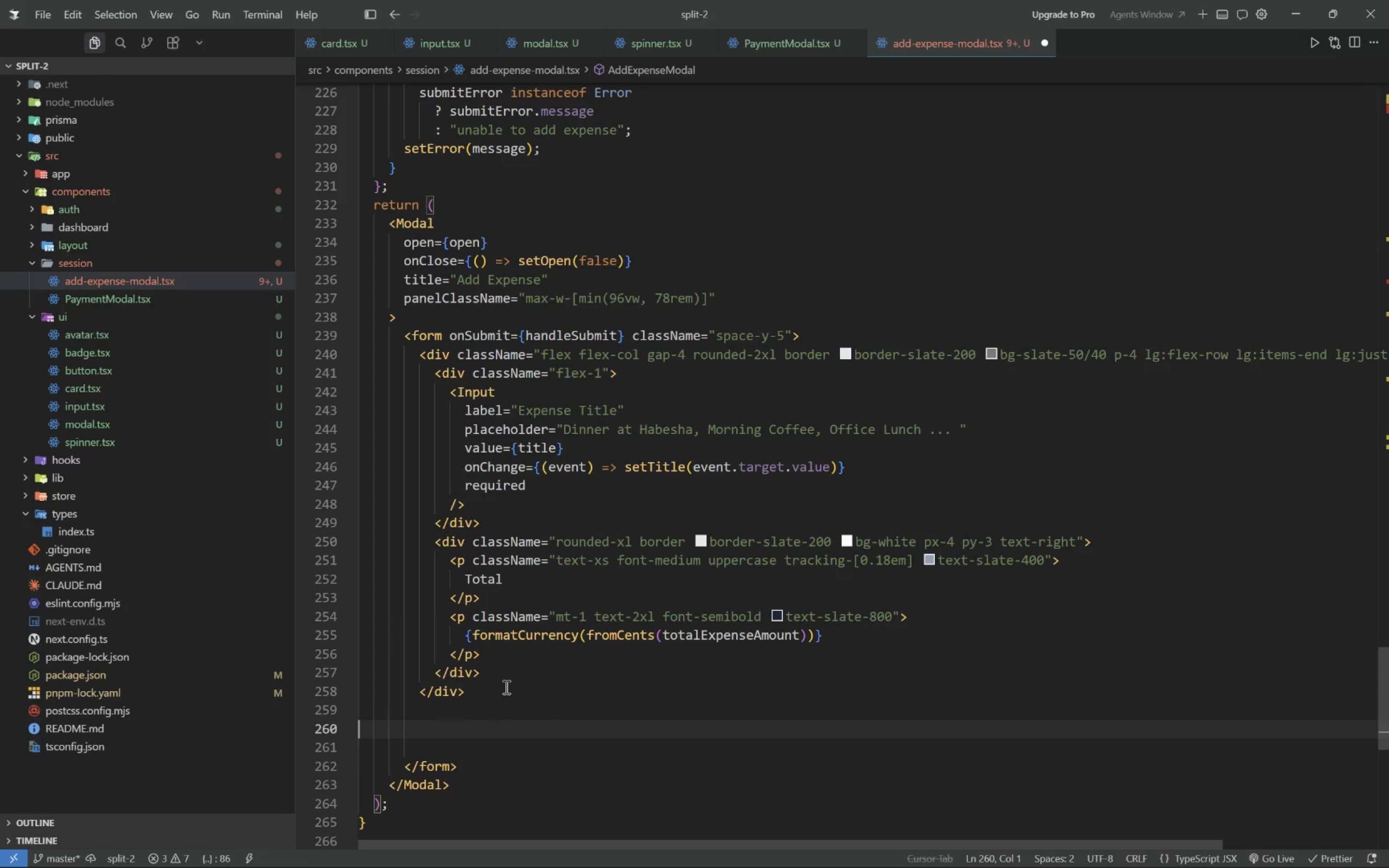 
key(Tab)
key(Tab)
key(Tab)
type({error && ()
 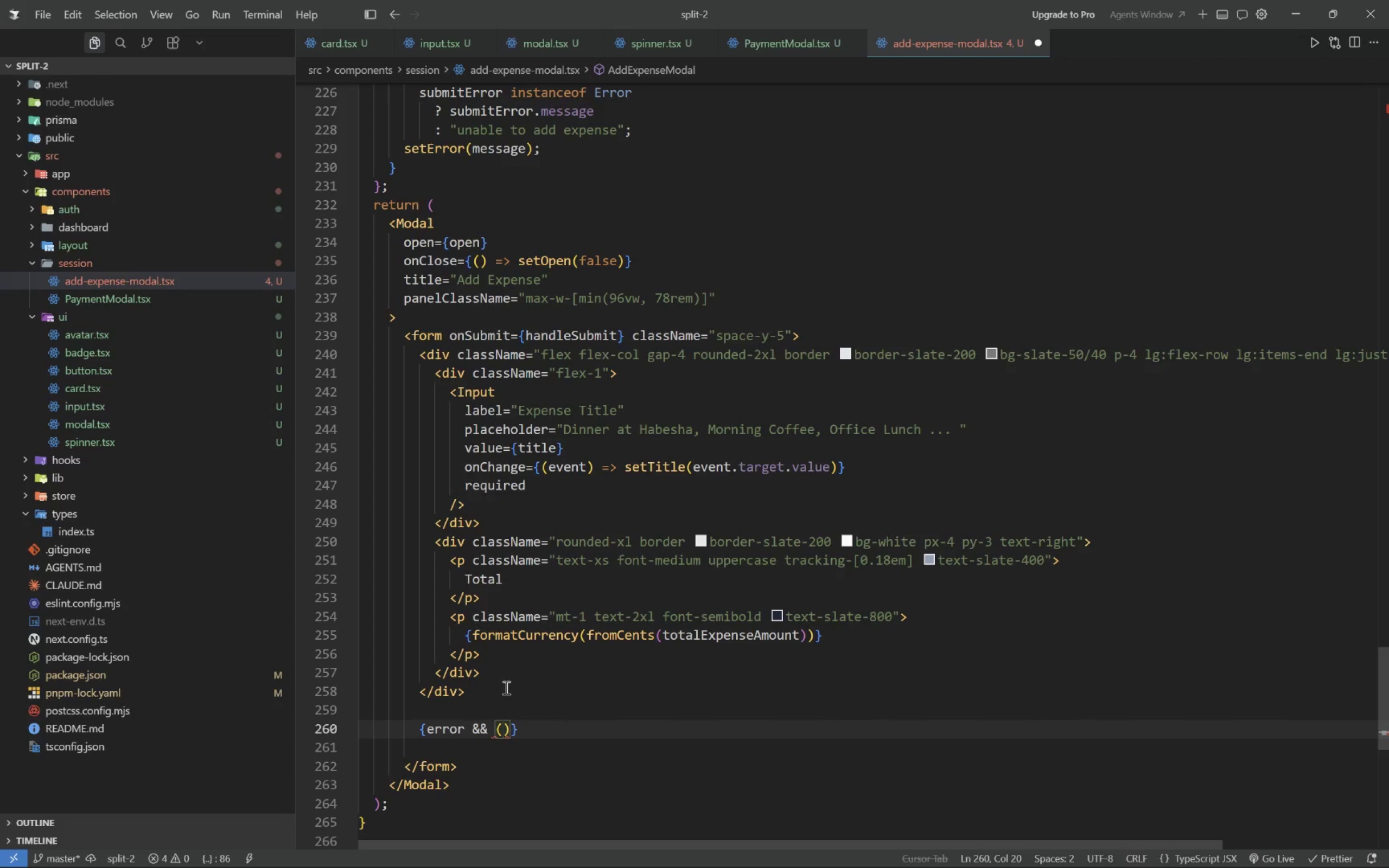 
key(Enter)
 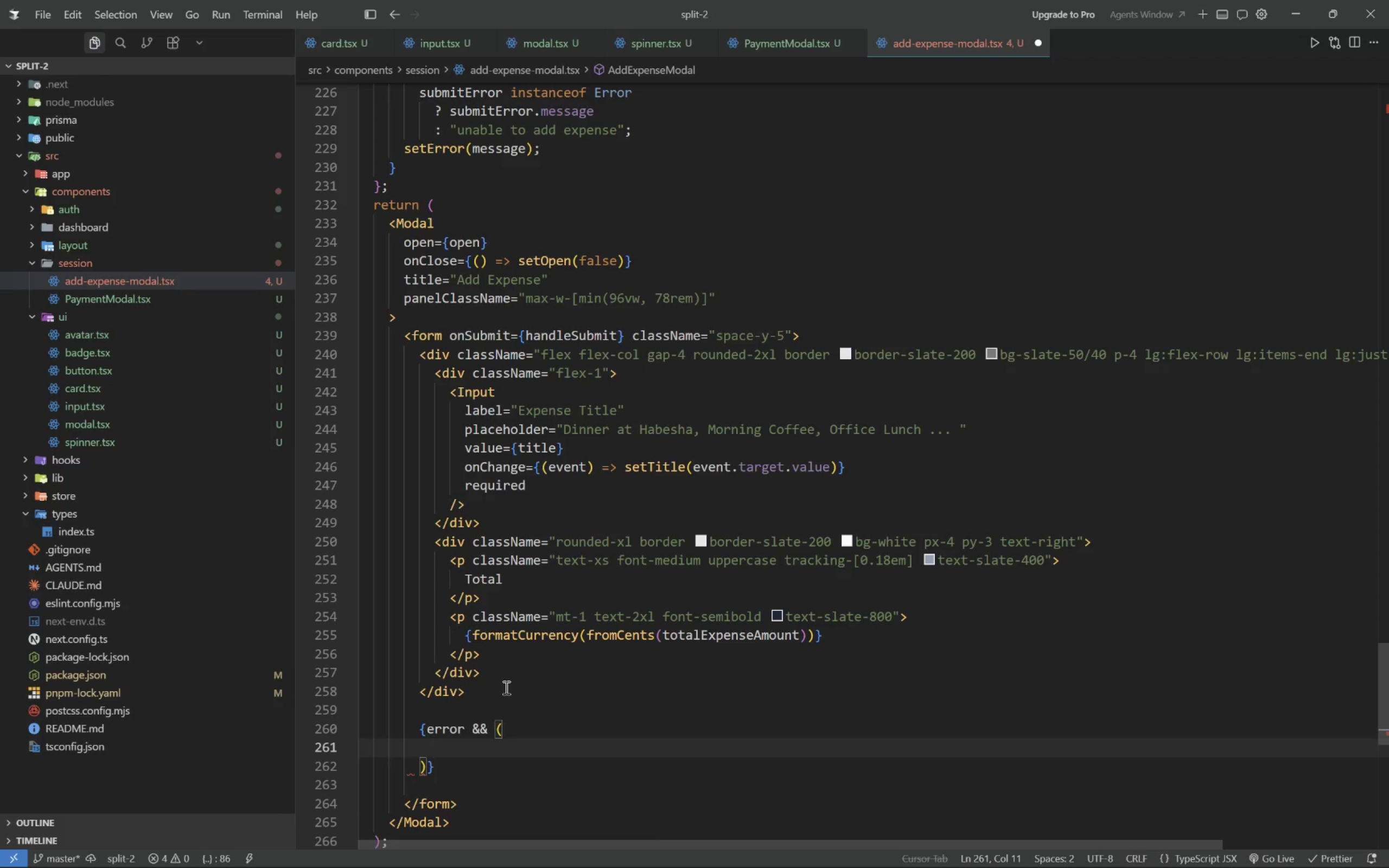 
type(div.rounded-xl>)
 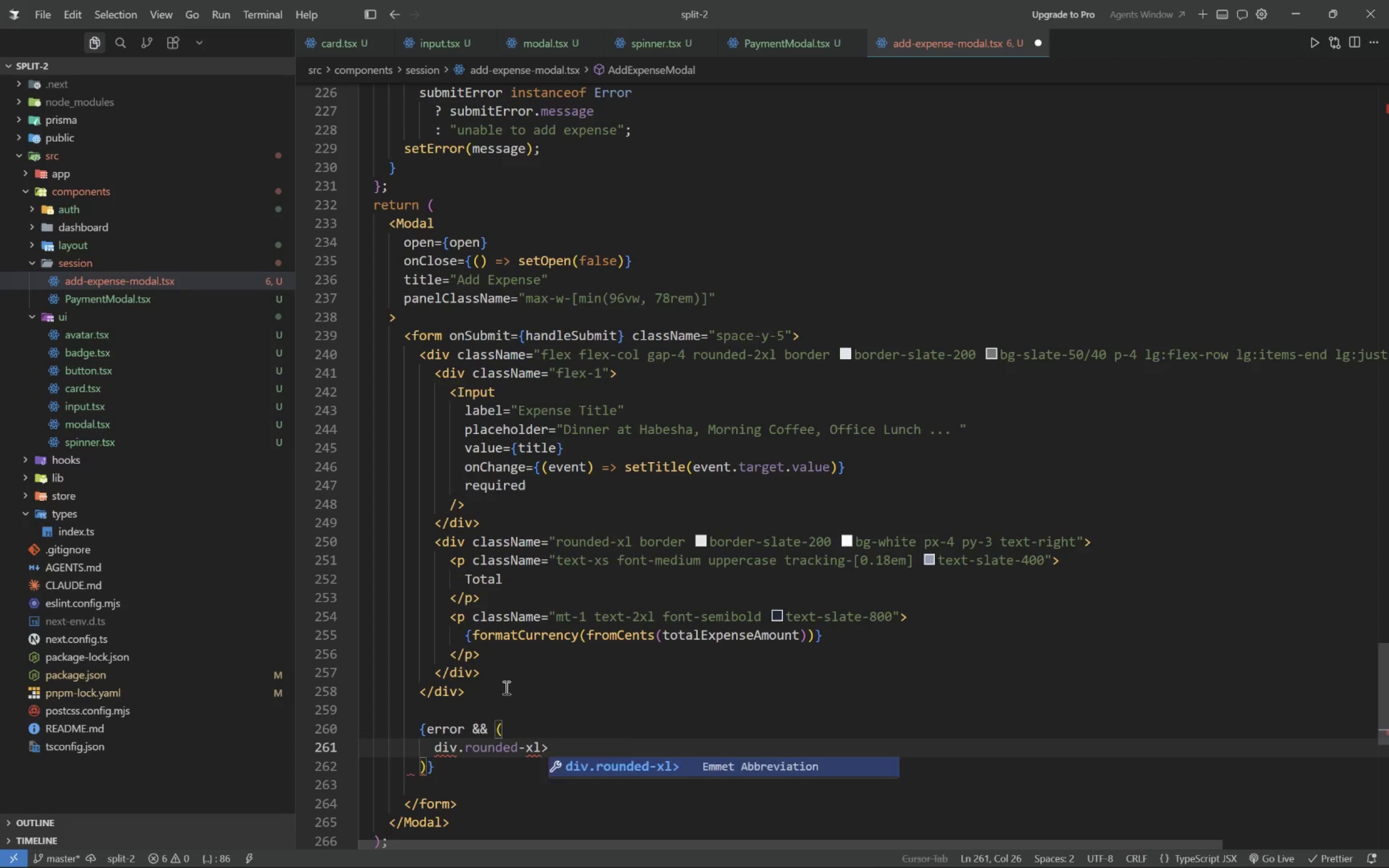 
 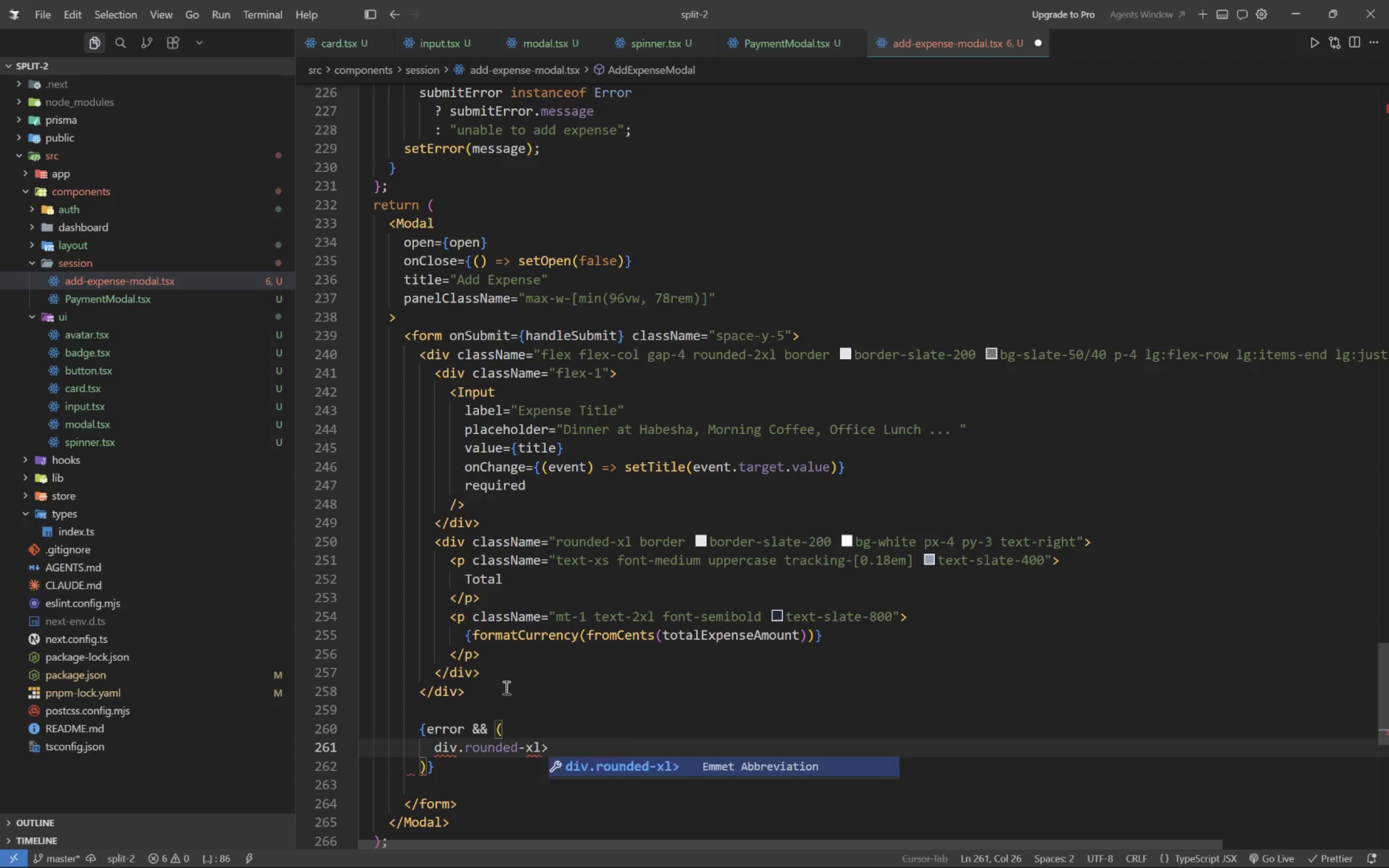 
key(Enter)
 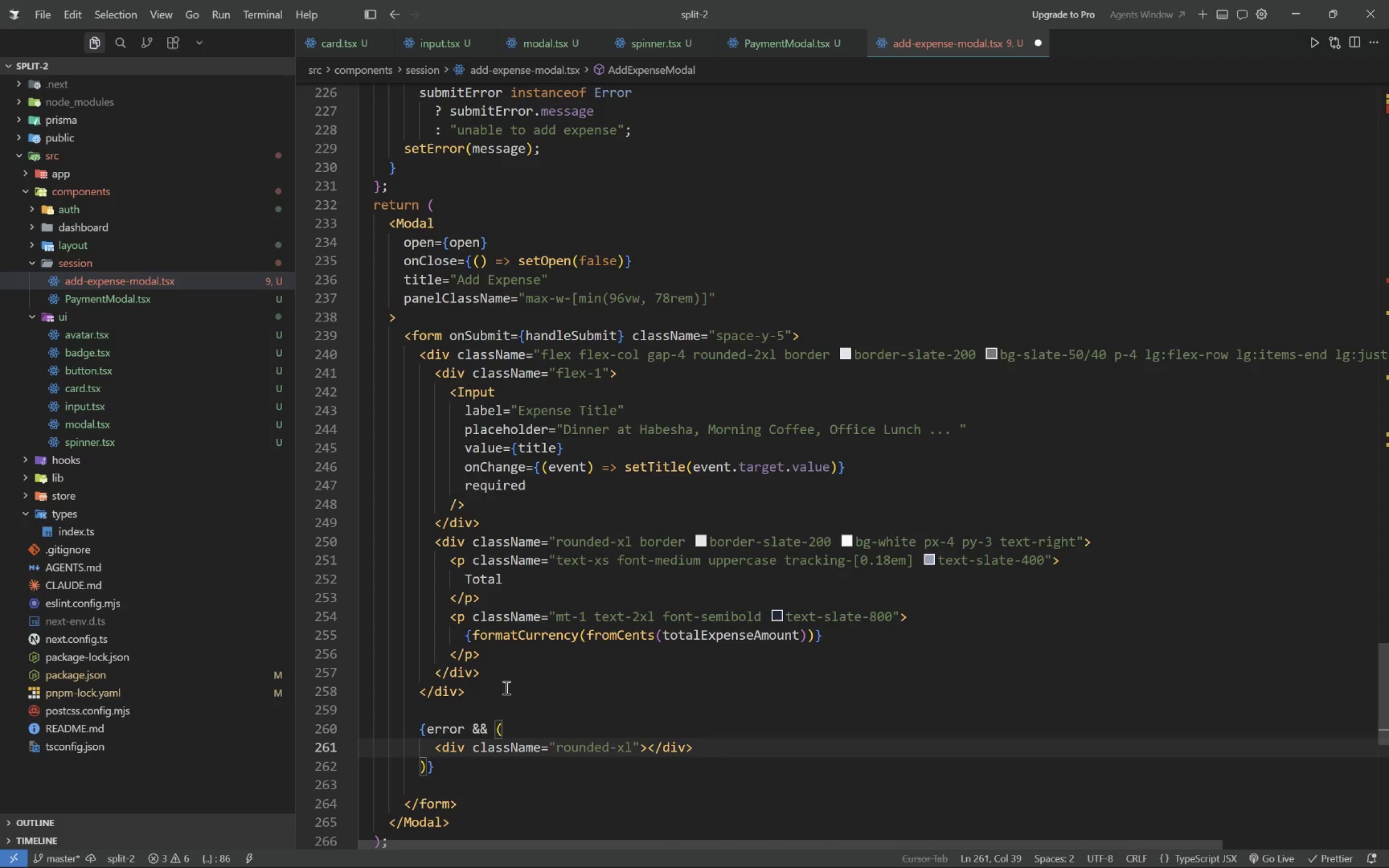 
key(ArrowLeft)
 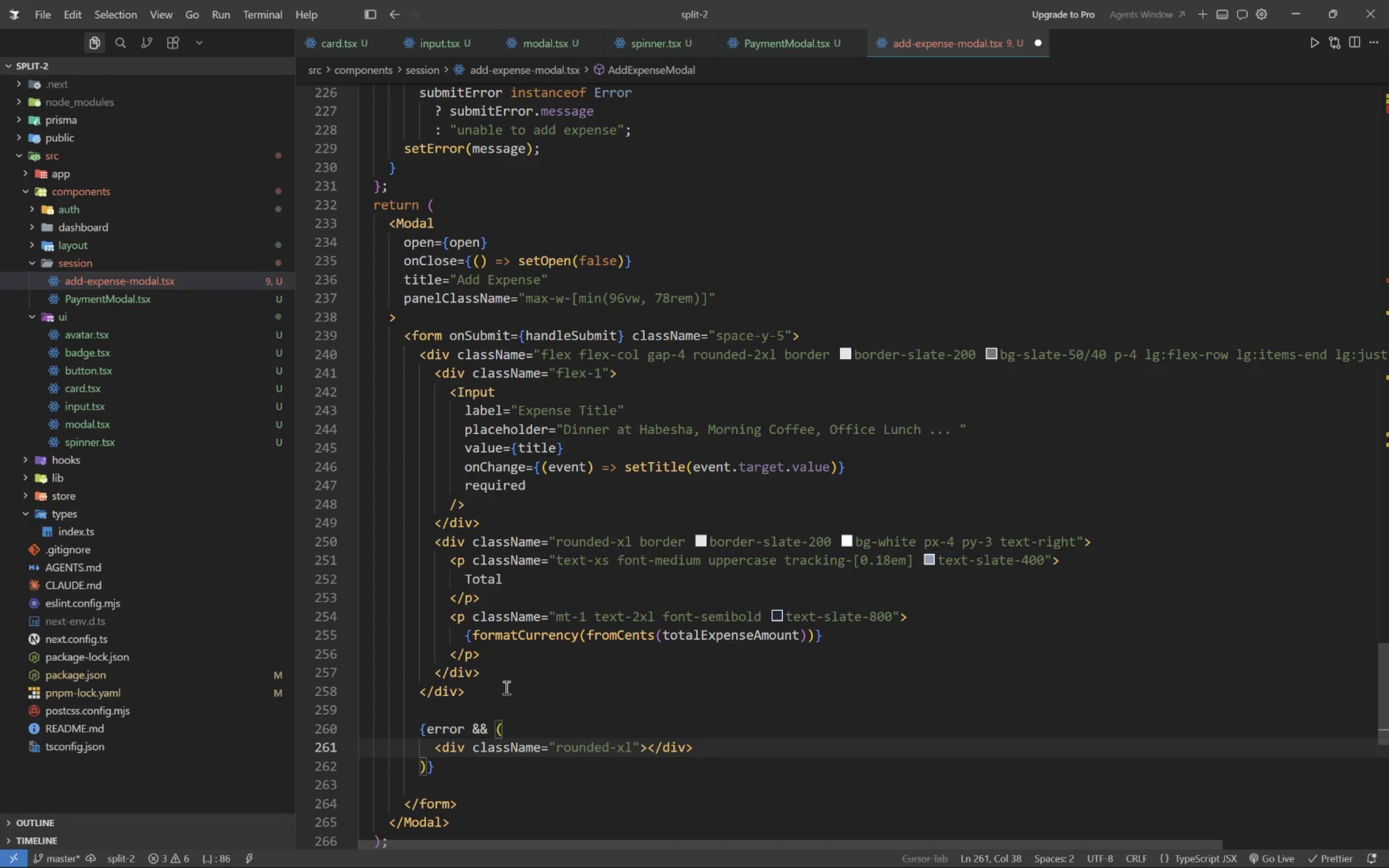 
key(ArrowLeft)
 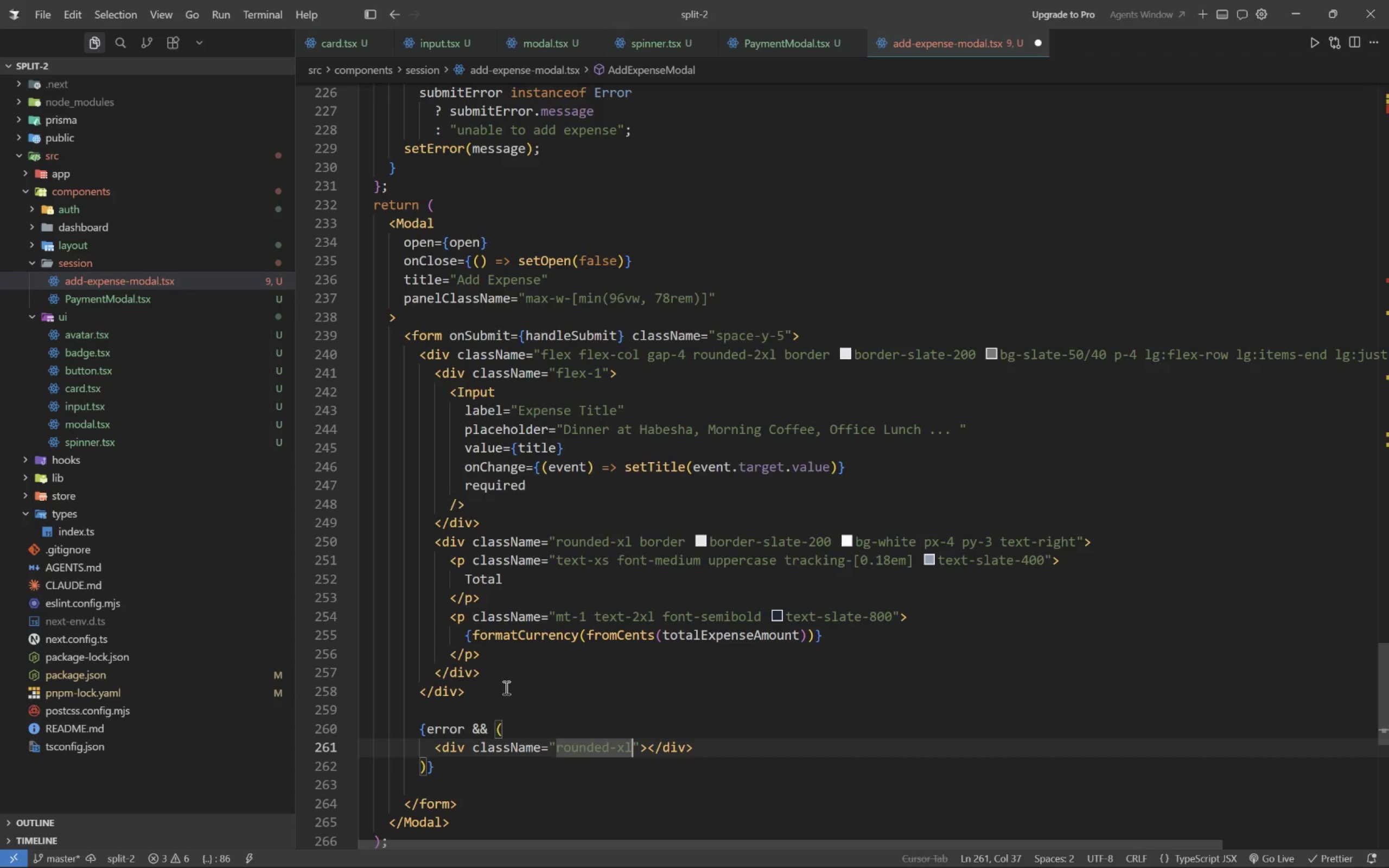 
type( border border-red-100 bg-red-50 px-4 py-3 text-sm text-red-600)
 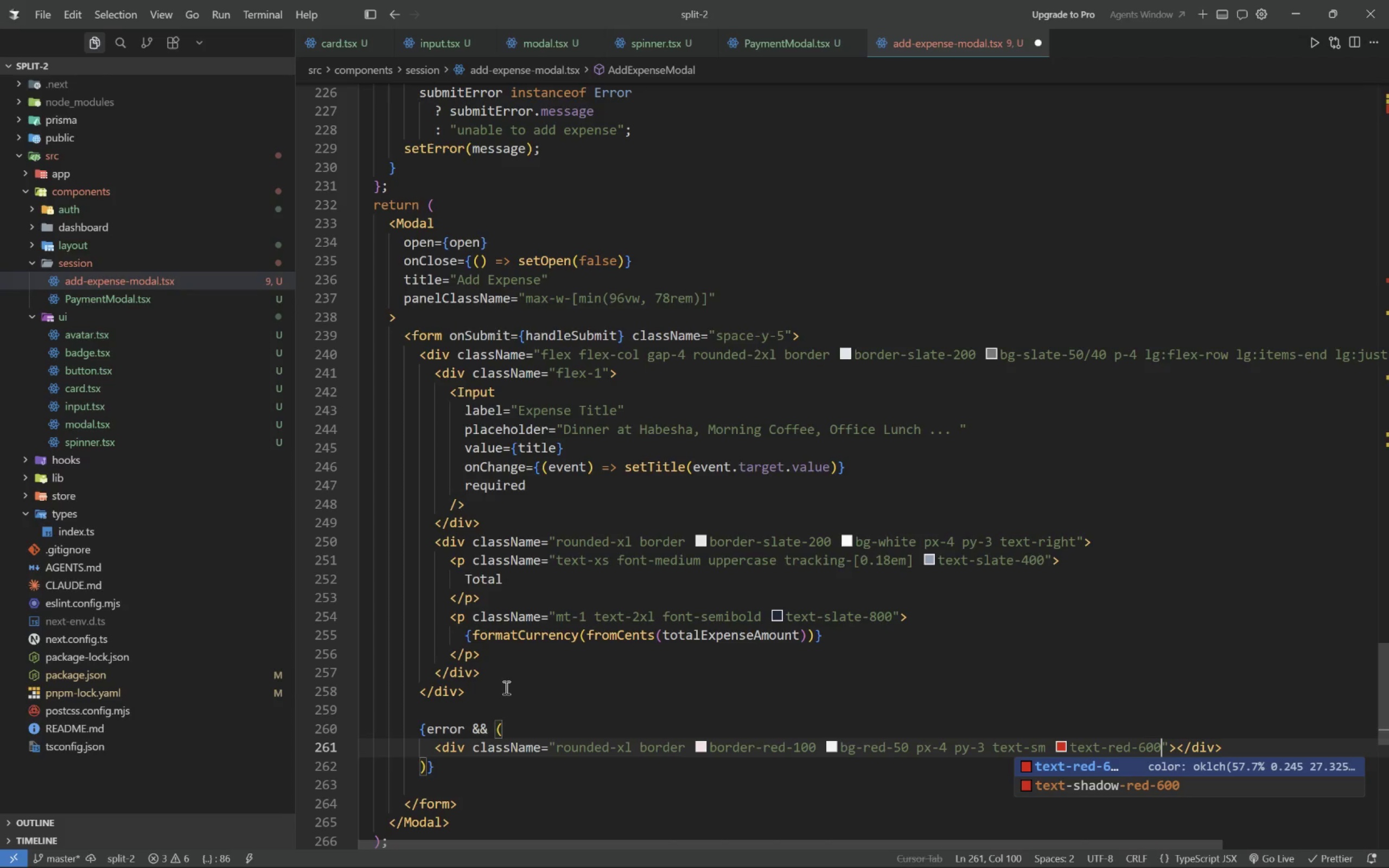 
key(ArrowRight)
 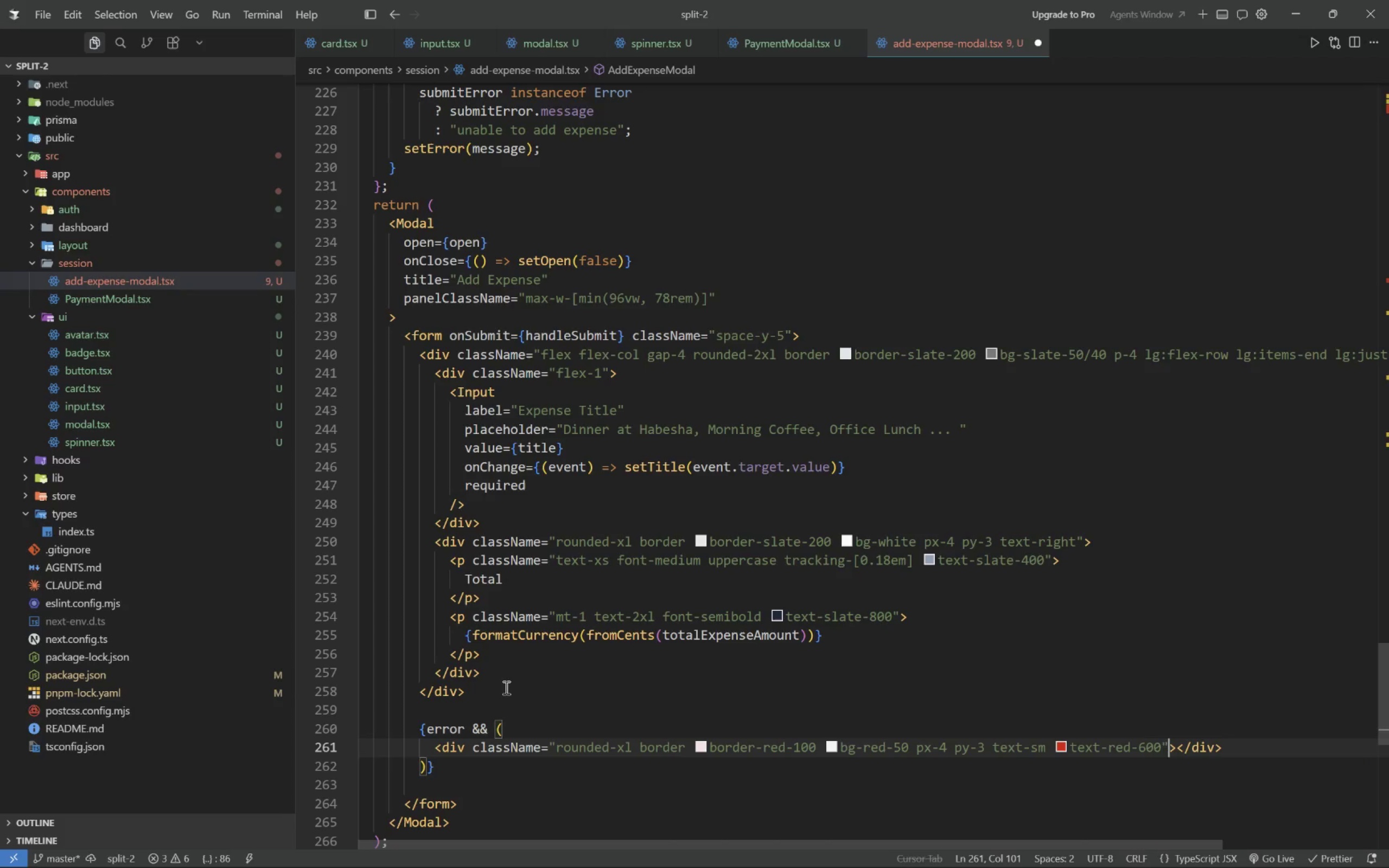 
key(ArrowRight)
 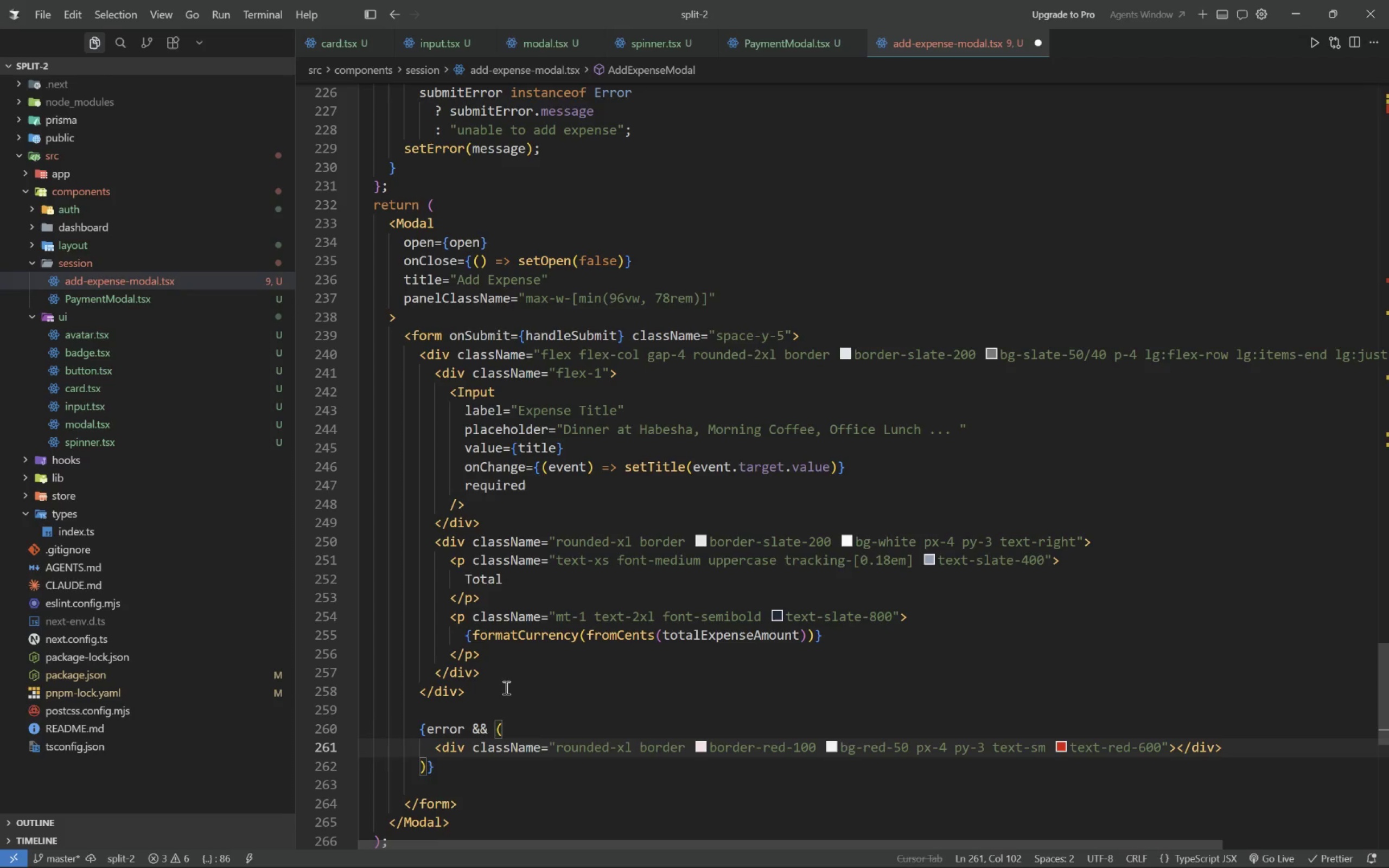 
key(Enter)
 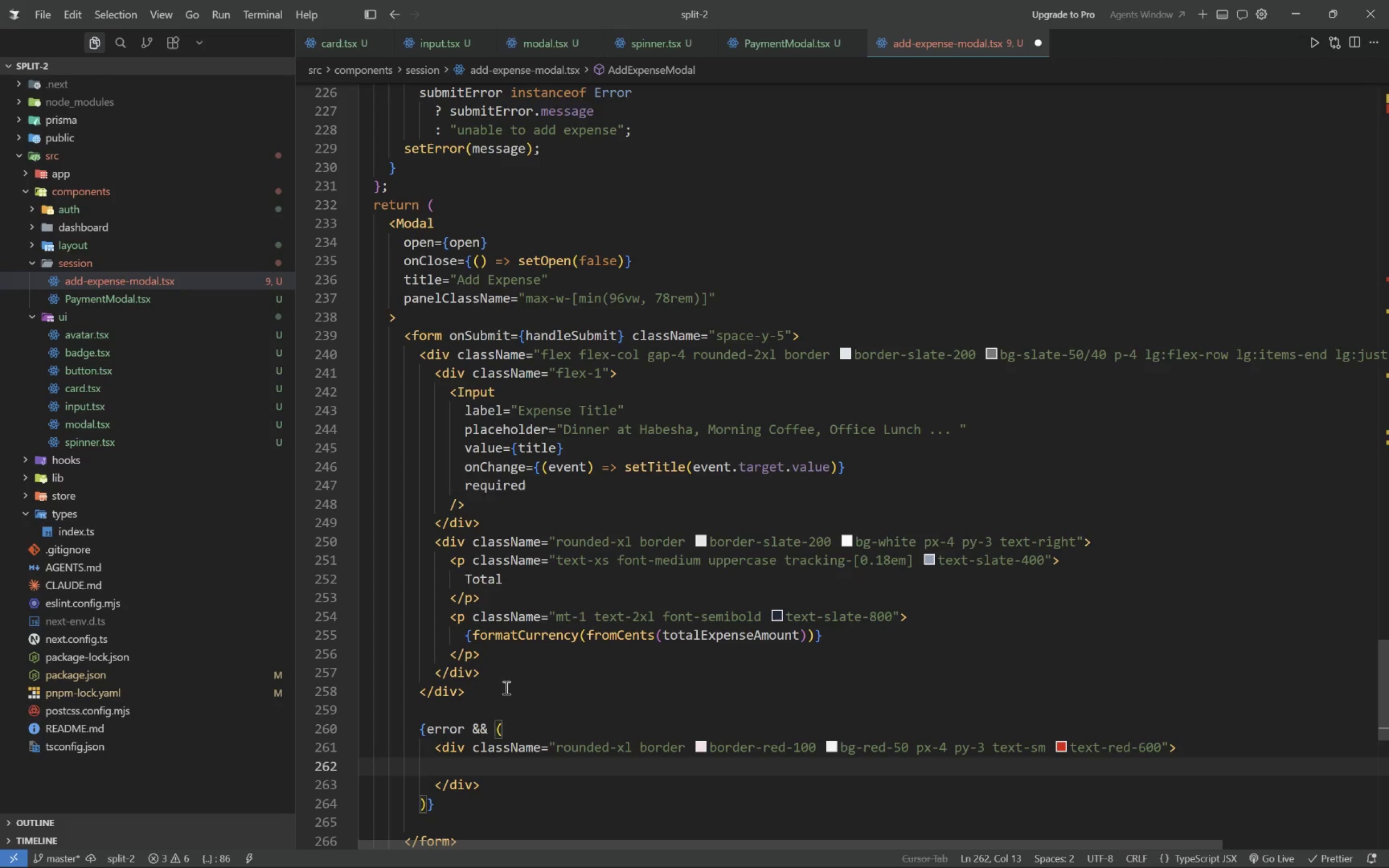 
type({error)
 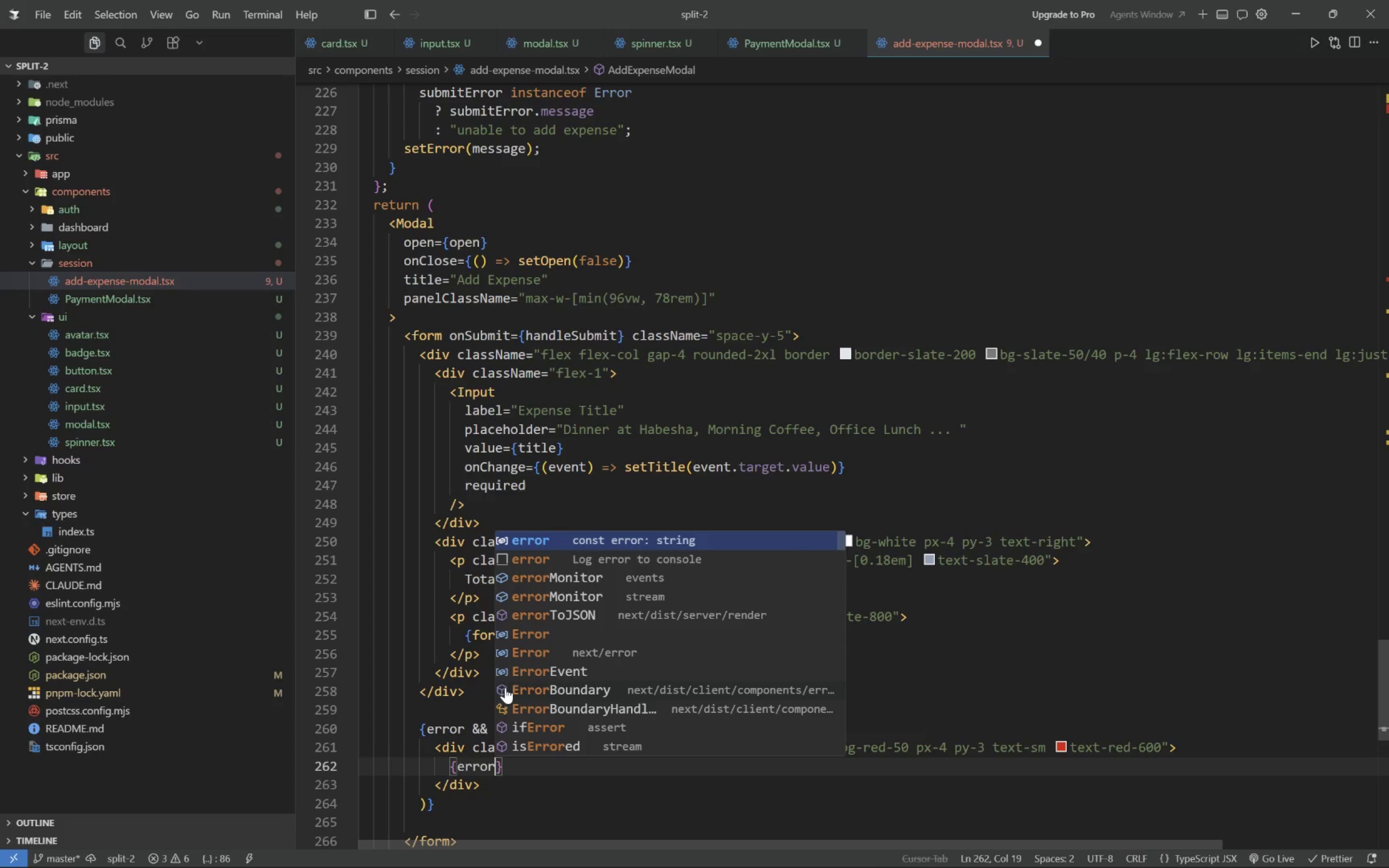 
key(ArrowDown)
 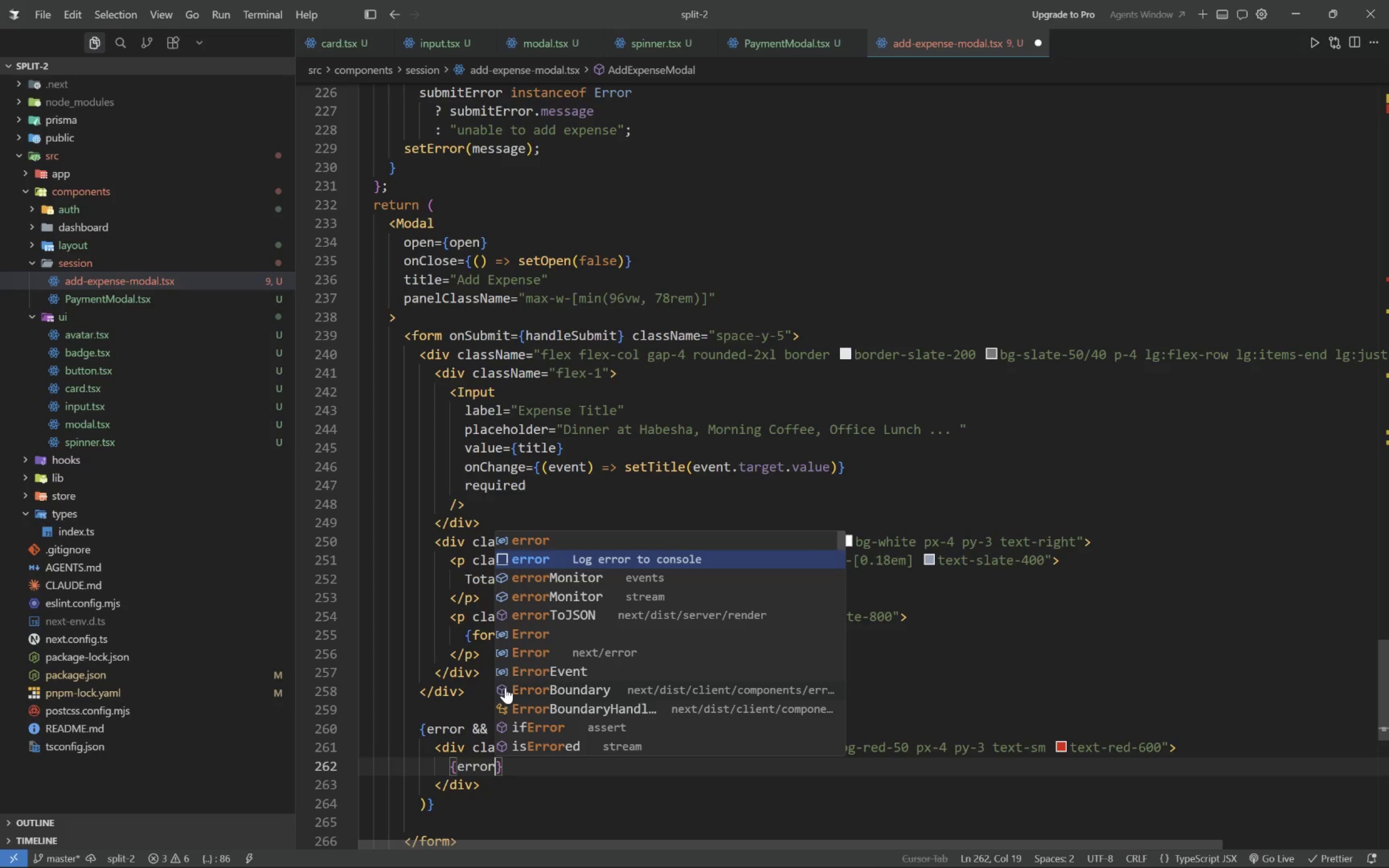 
key(Escape)
 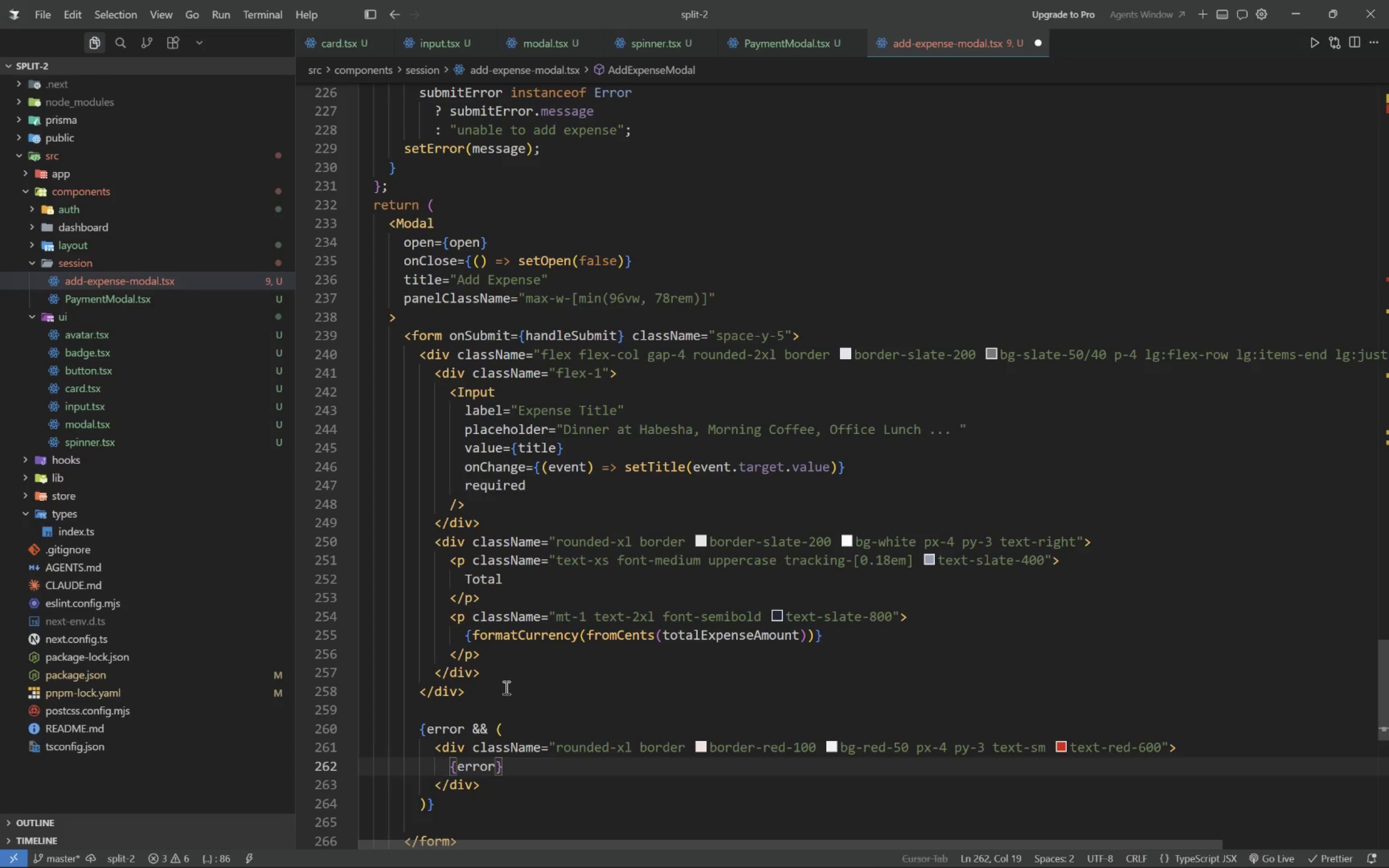 
key(ArrowDown)
 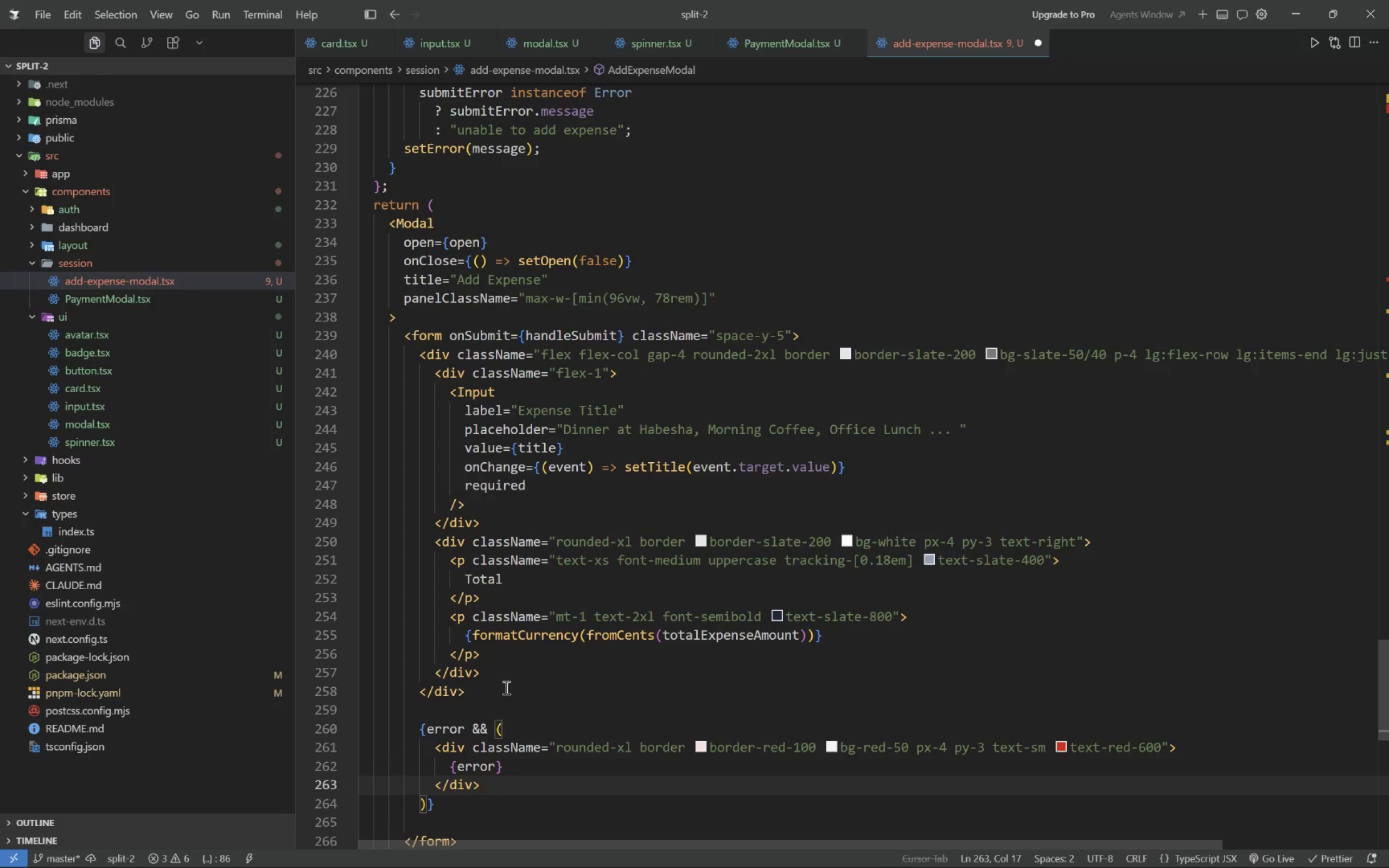 
key(ArrowDown)
 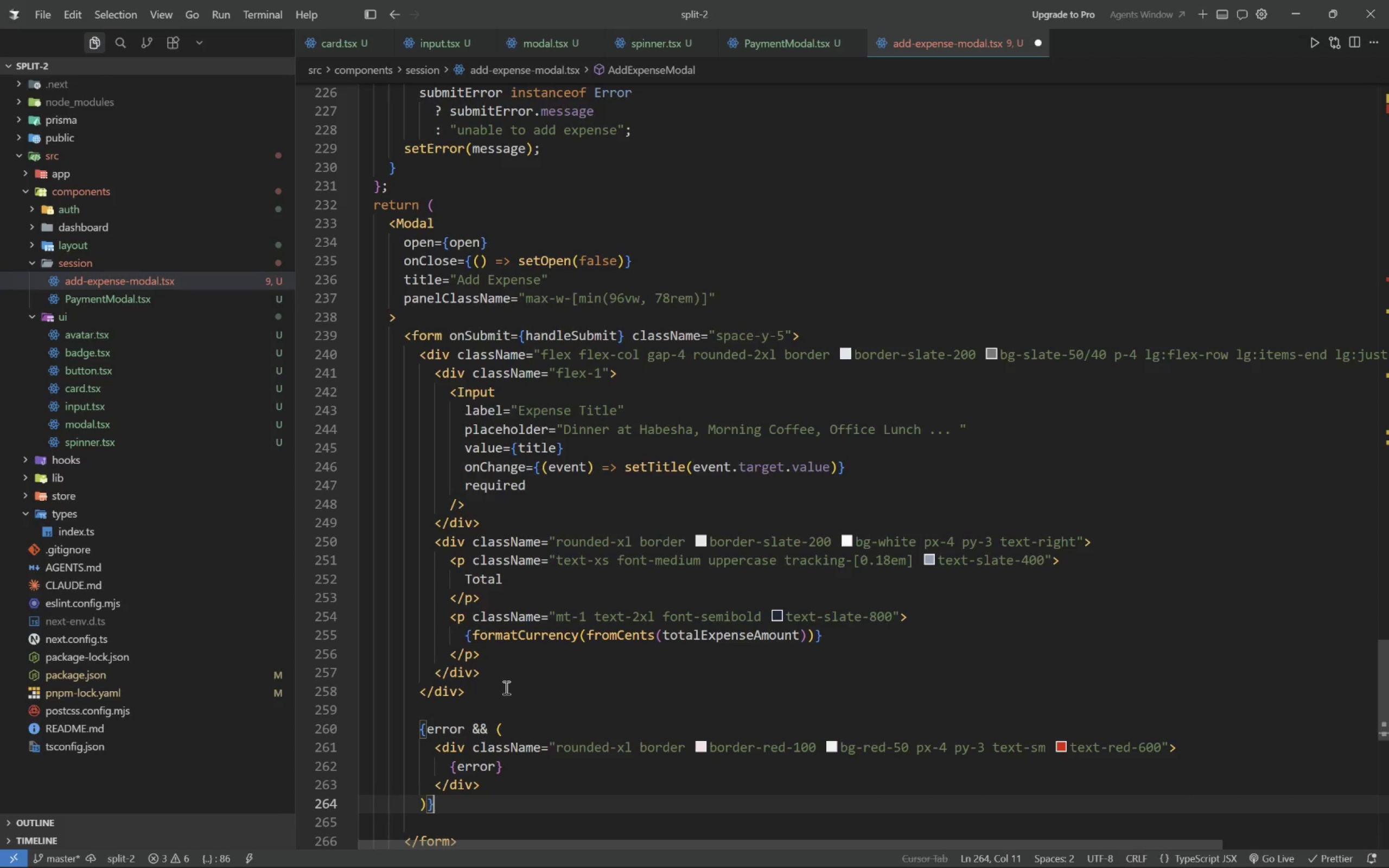 
key(ArrowDown)
 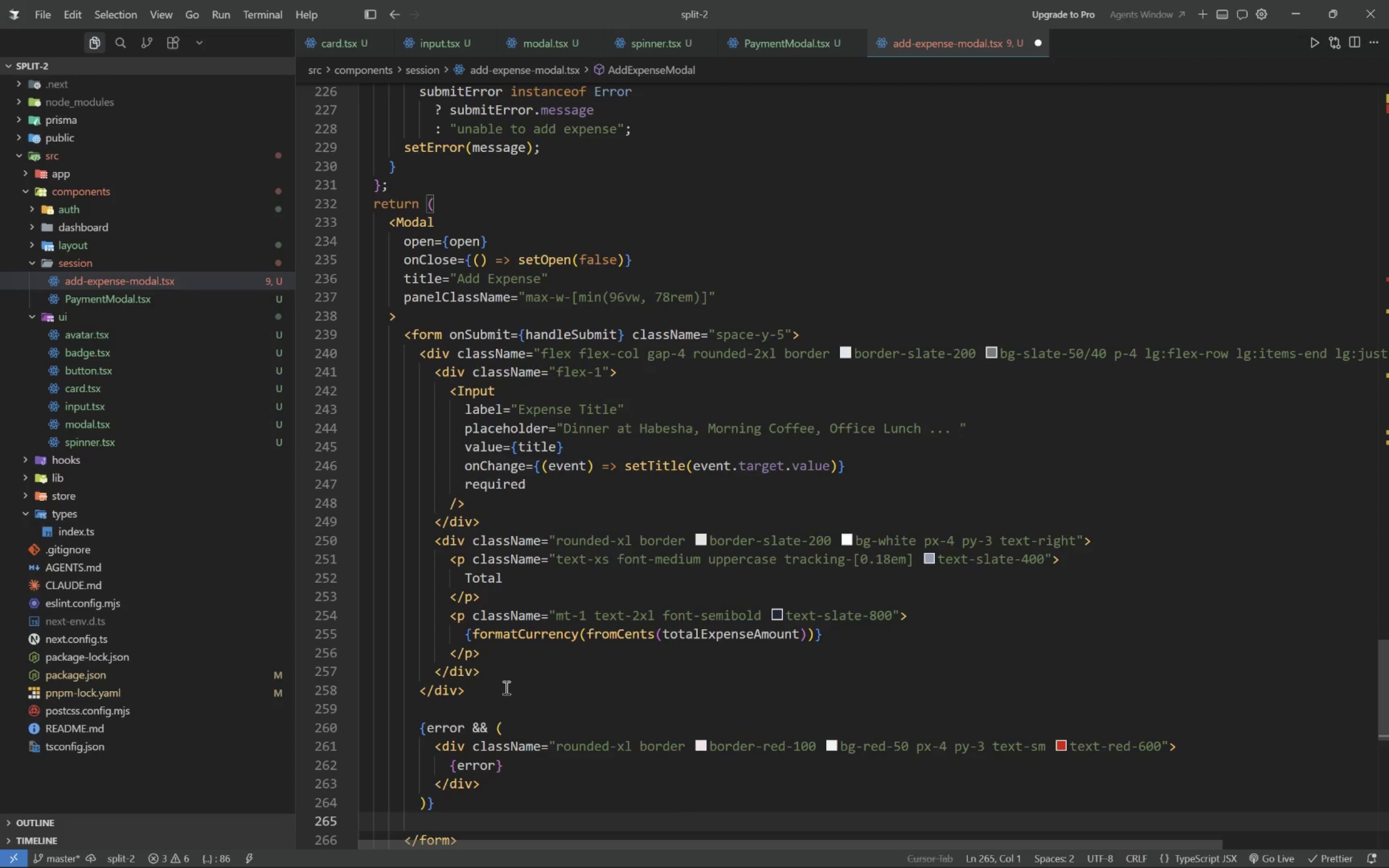 
key(Backslash)
 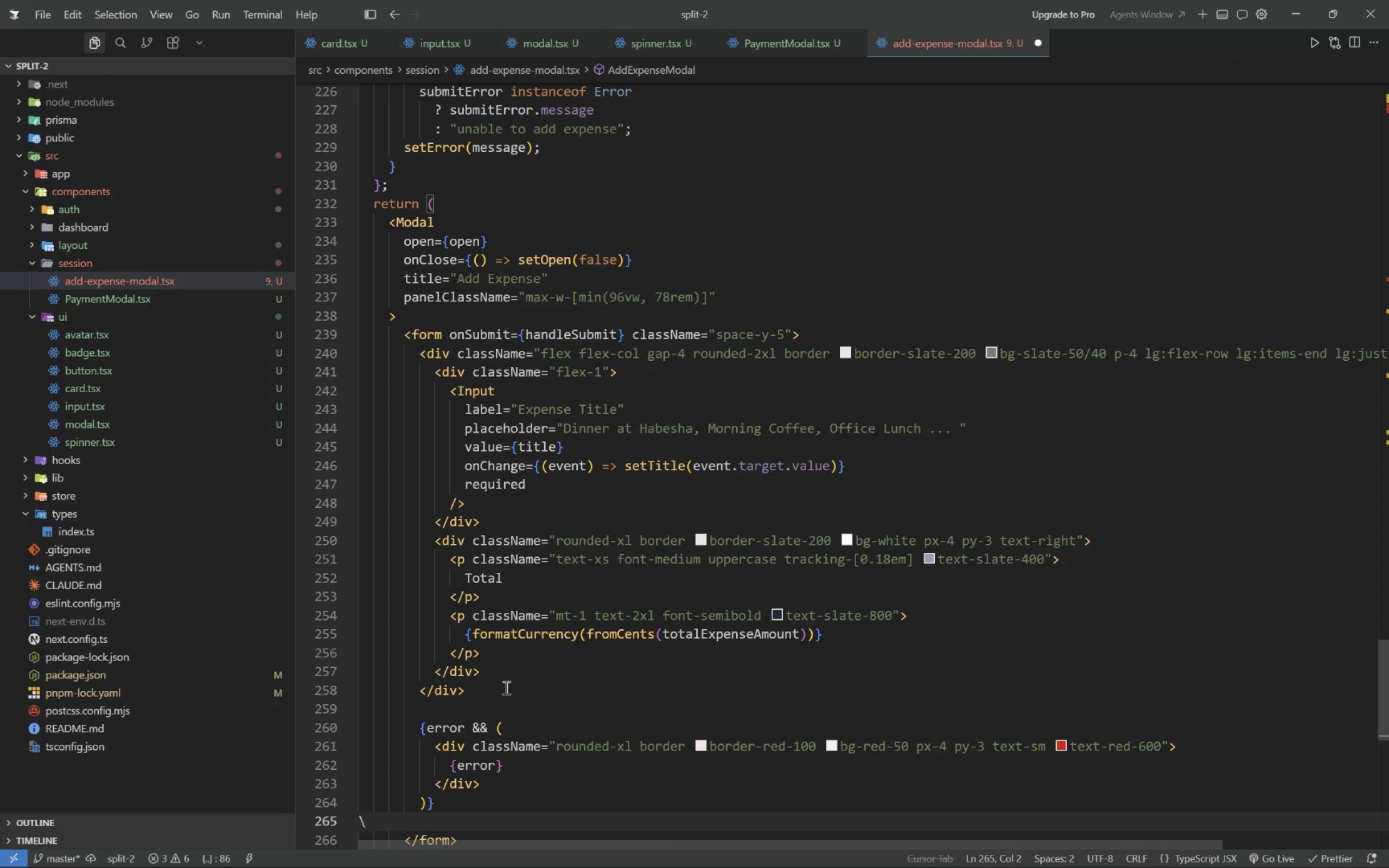 
key(Backspace)
 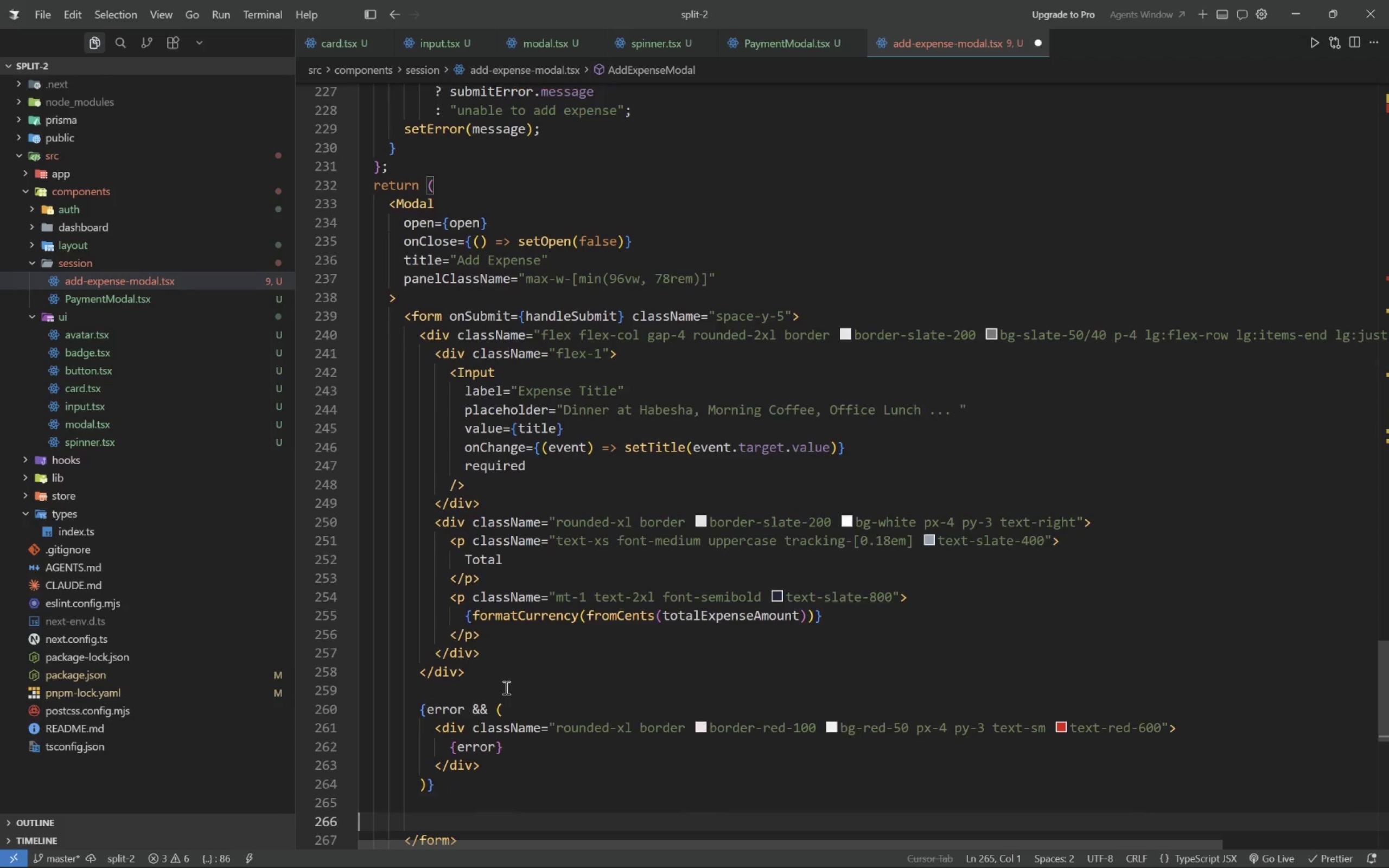 
key(Enter)
 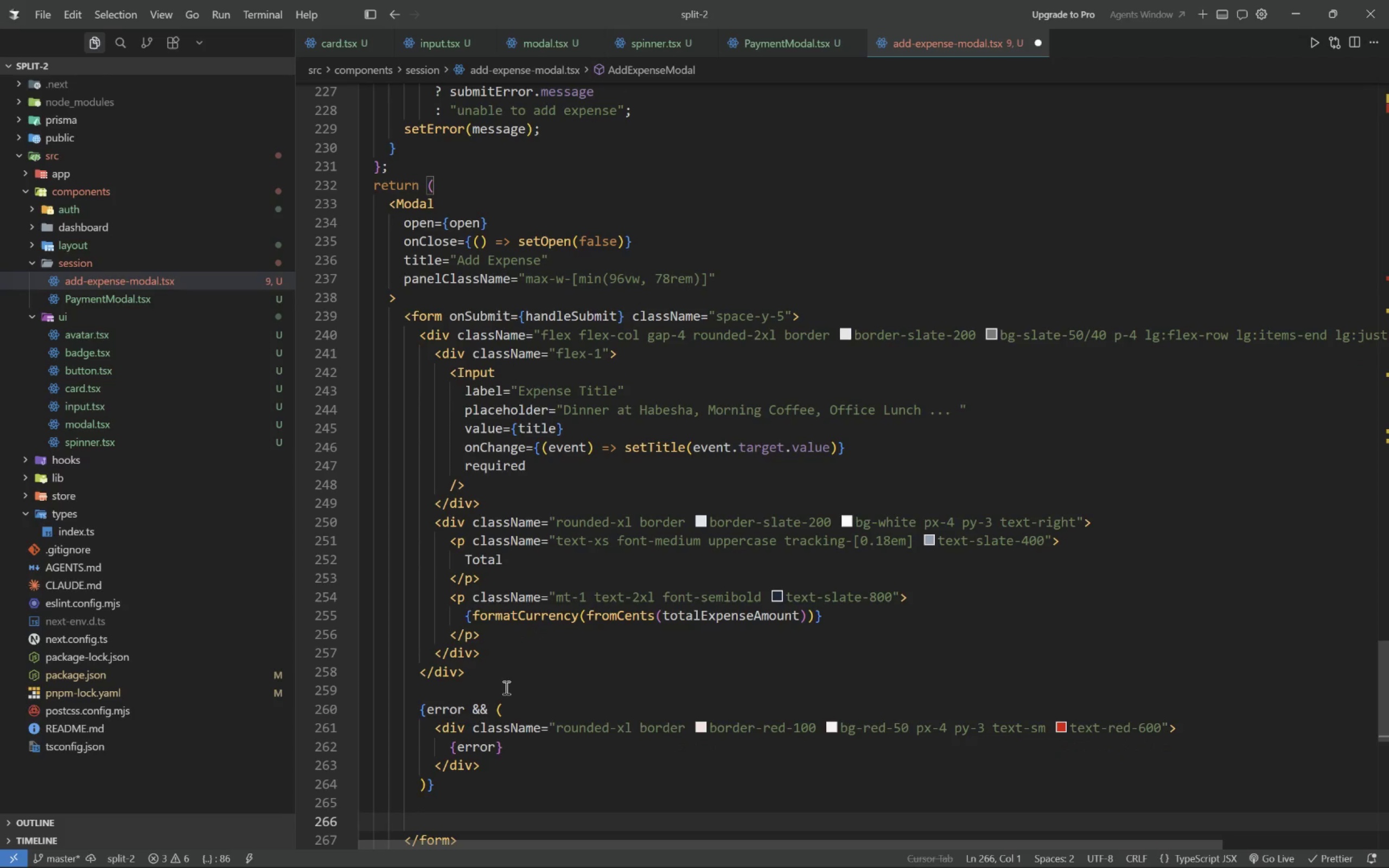 
key(ArrowUp)
 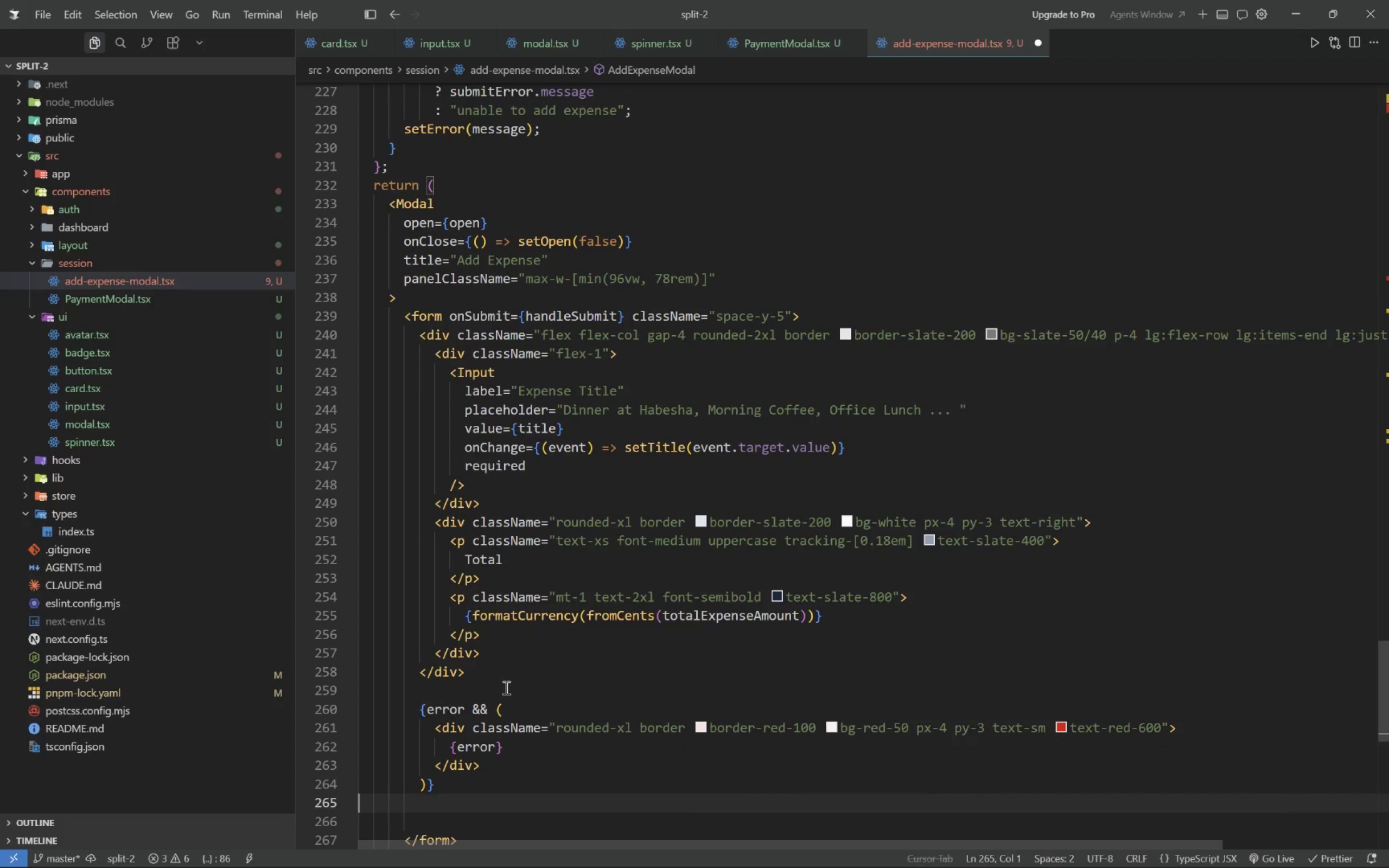 
key(Tab)
 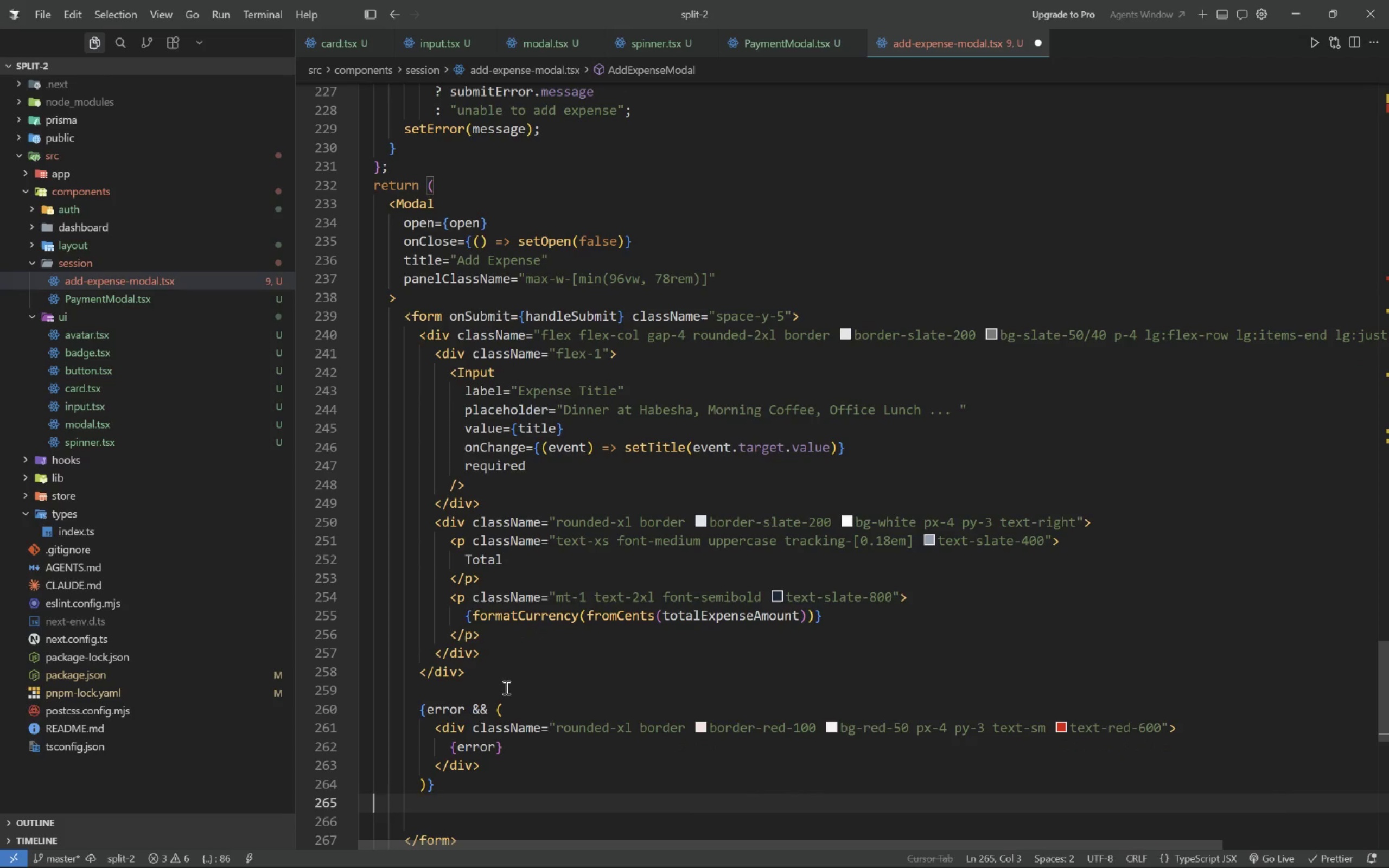 
key(Tab)
 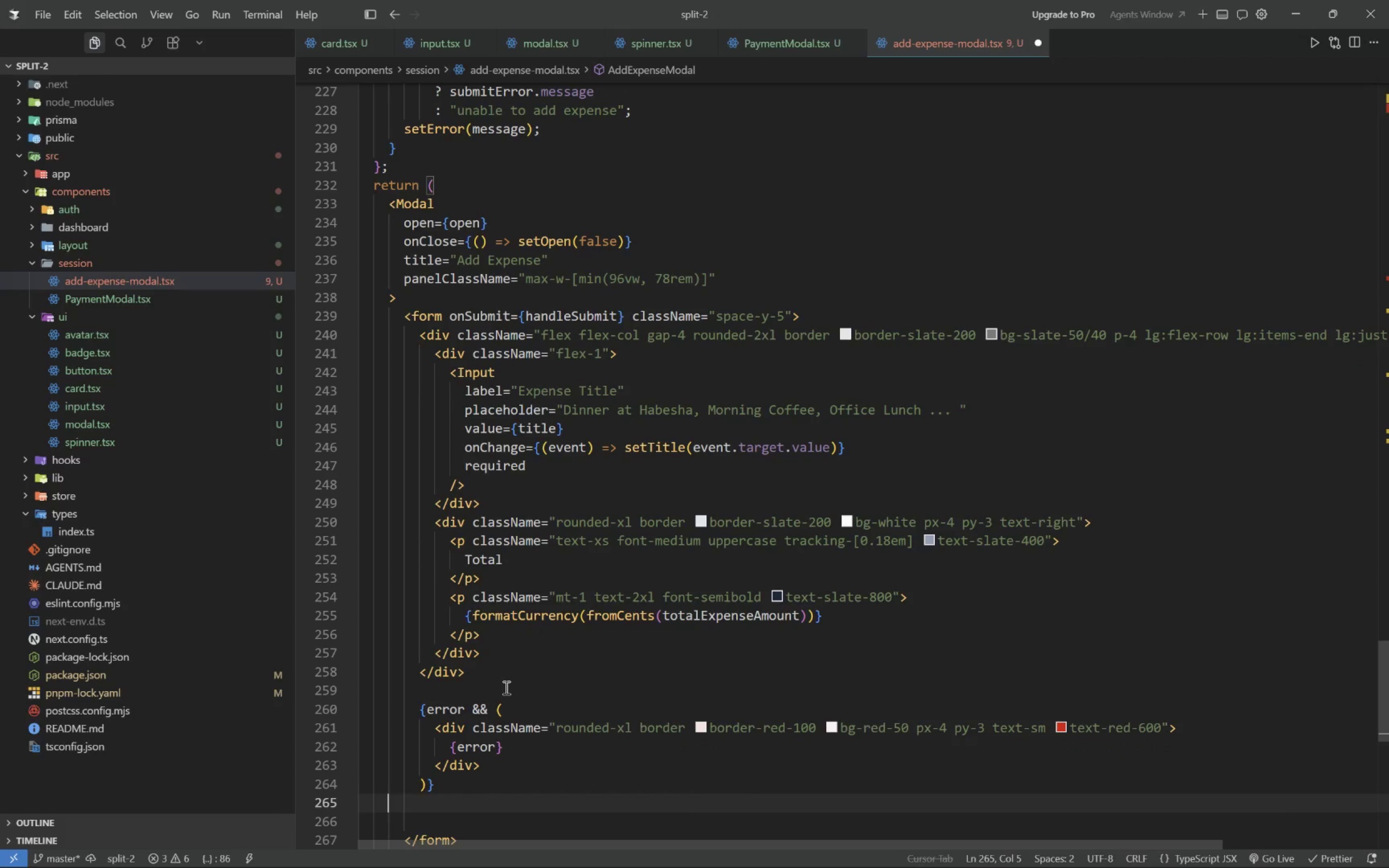 
key(Tab)
 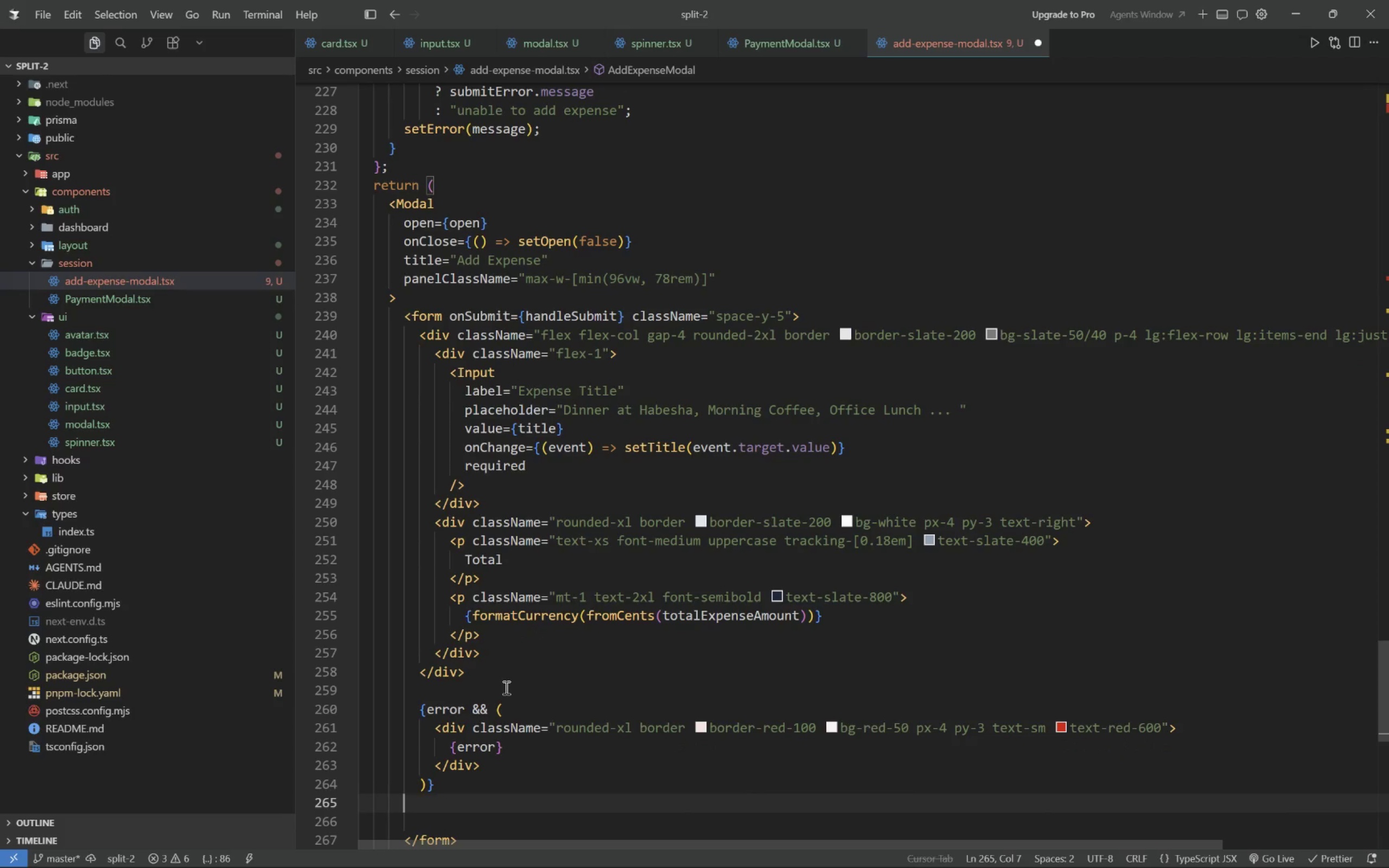 
key(Tab)
 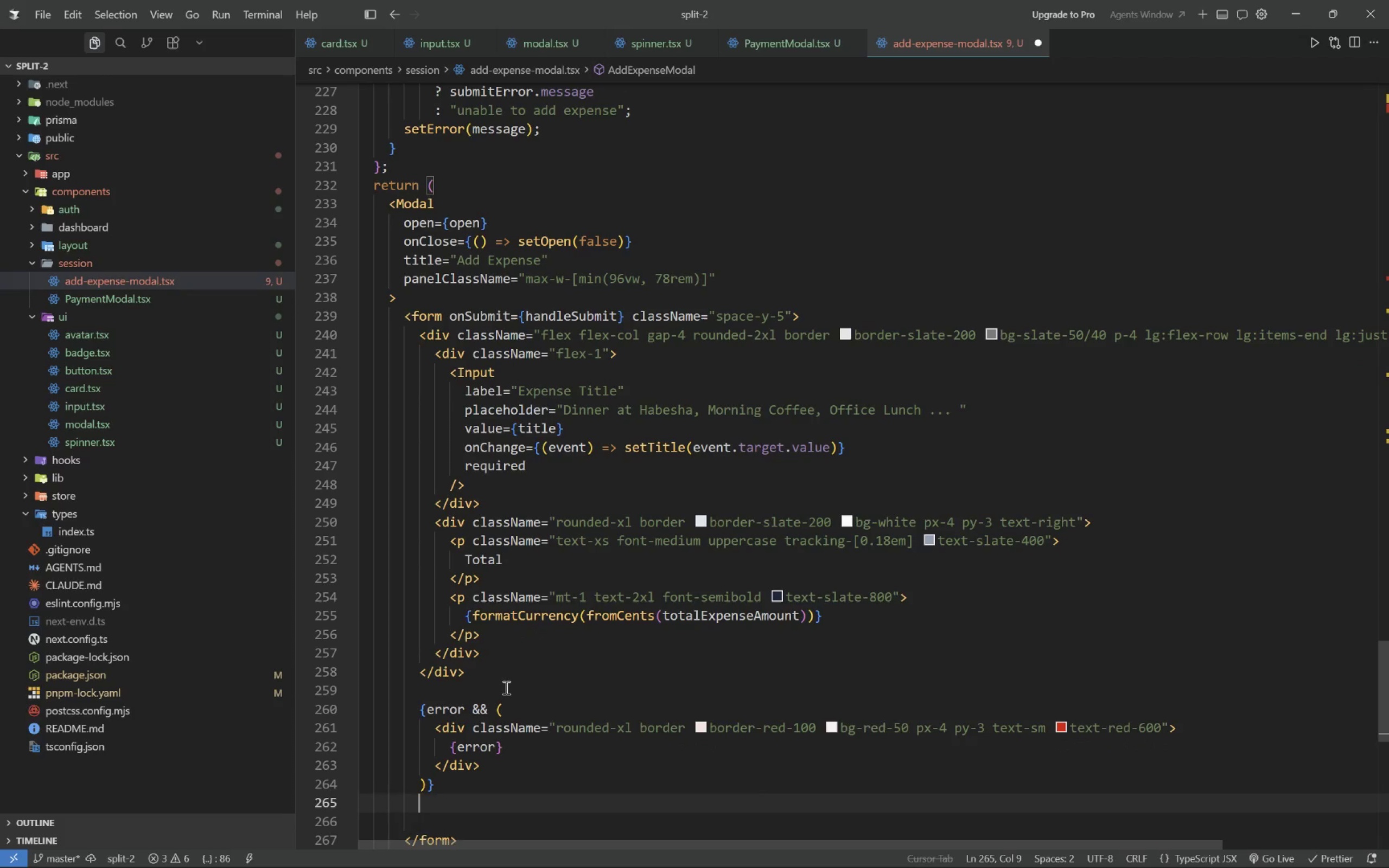 
key(Enter)
 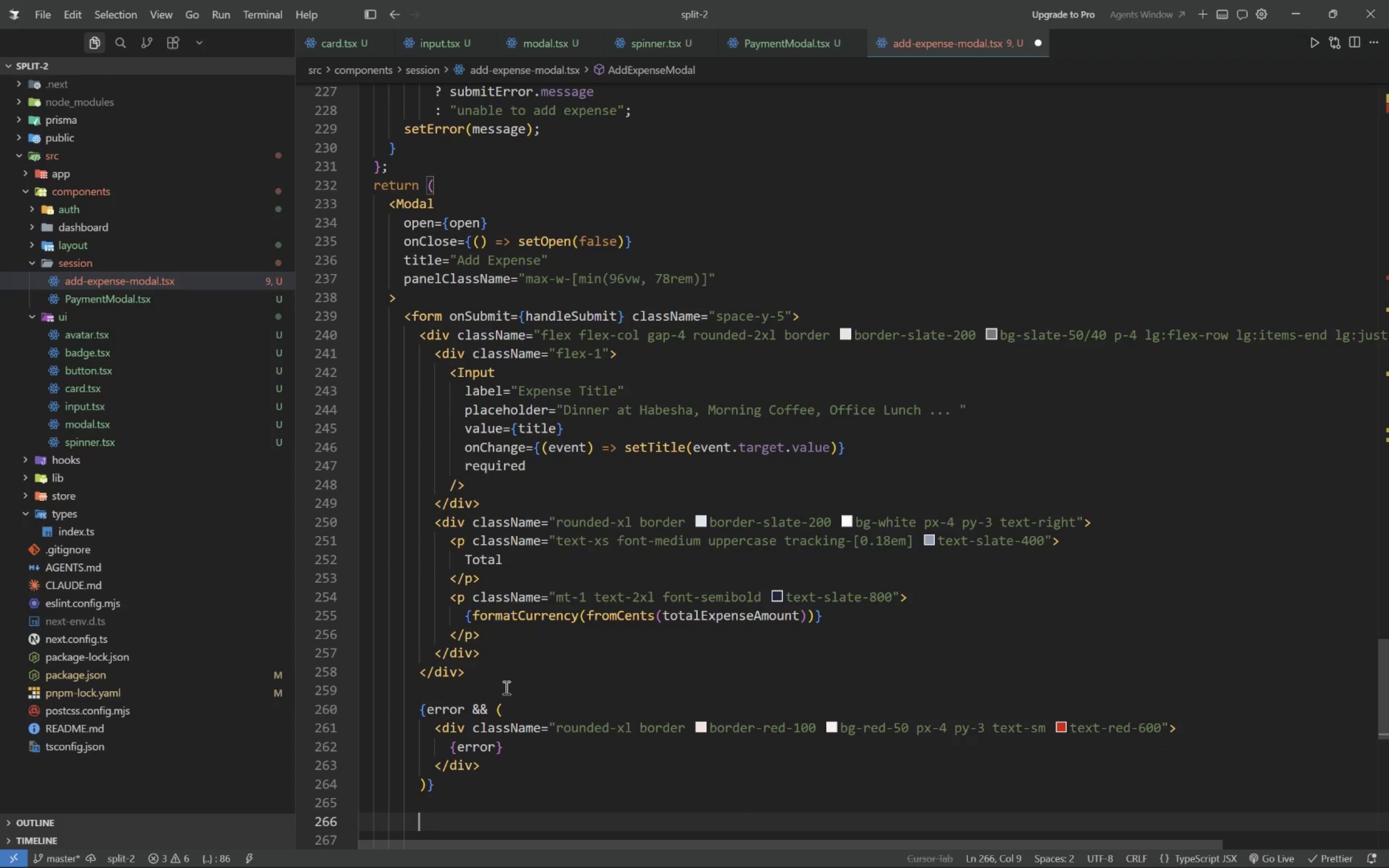 
type(<ExpenseMatrix members={members)
 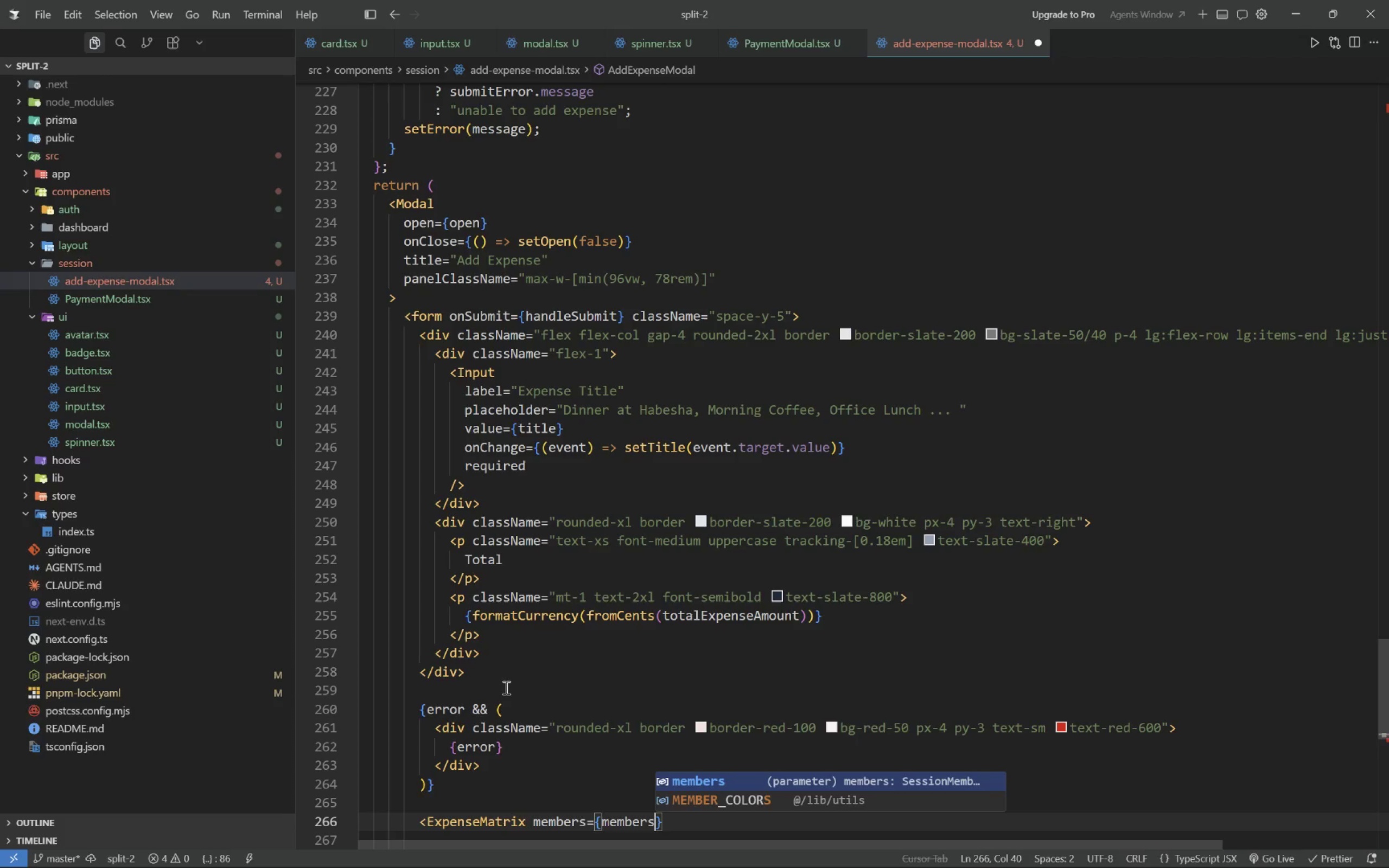 
key(ArrowRight)
 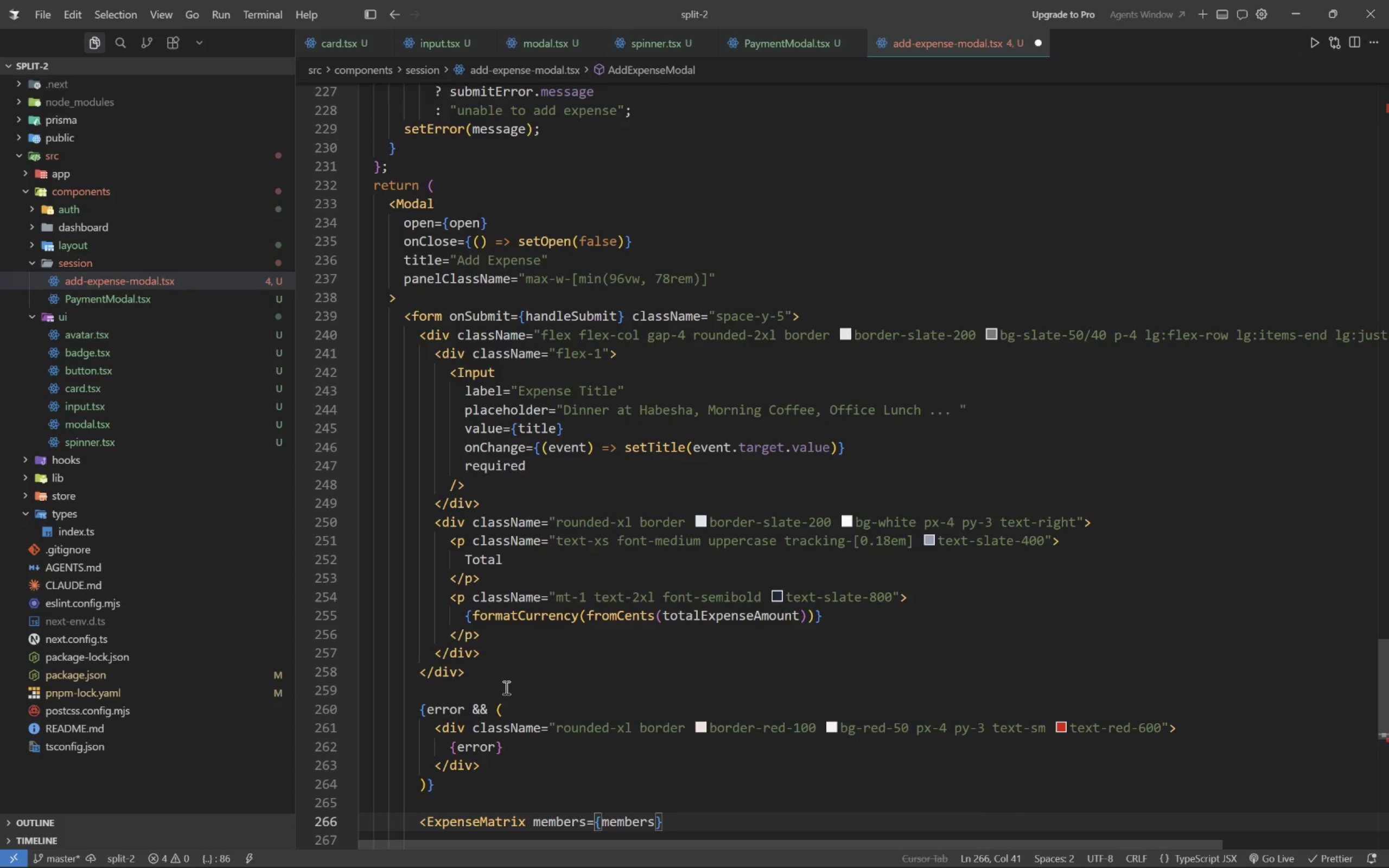 
type( items={items)
 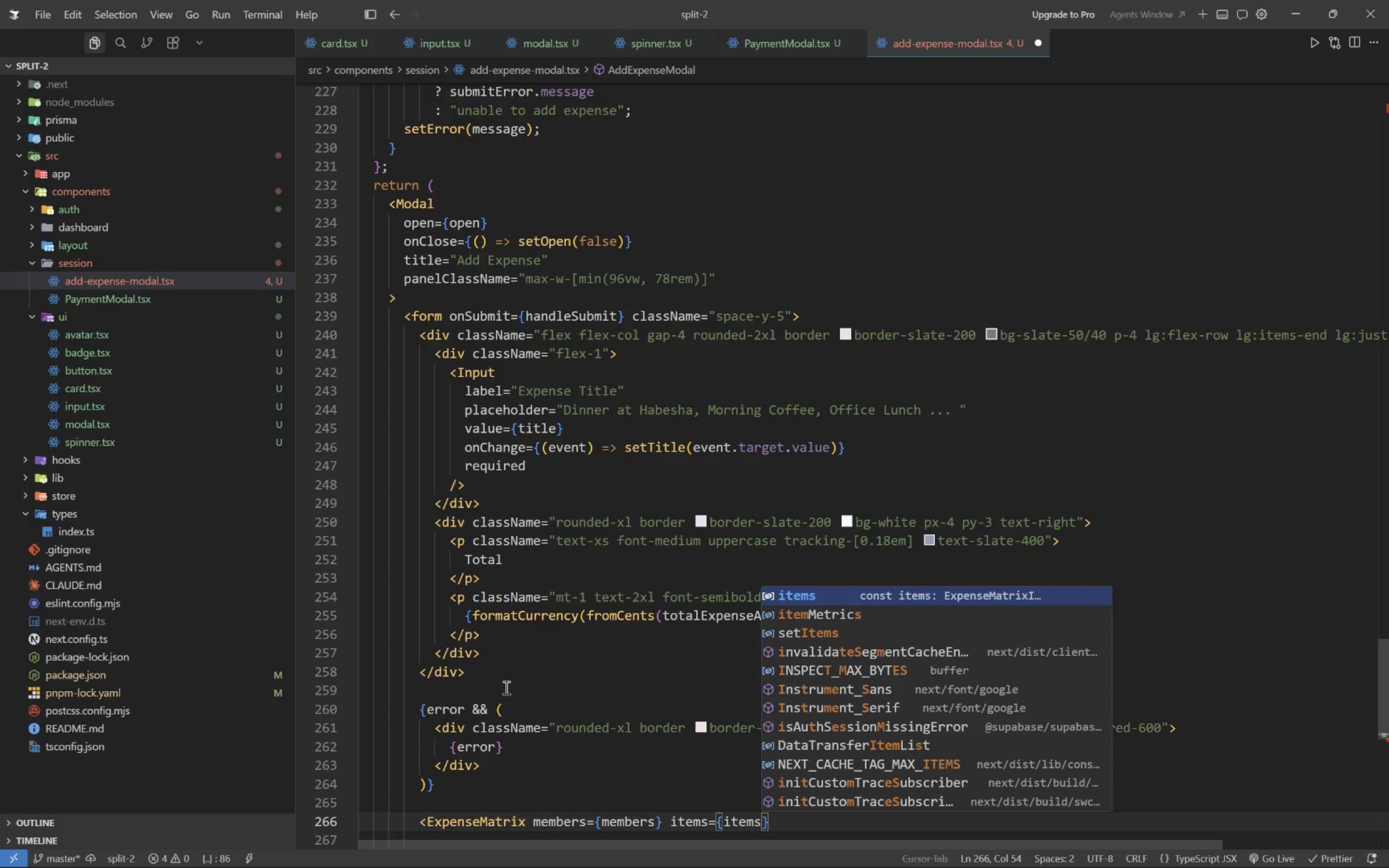 
key(ArrowRight)
 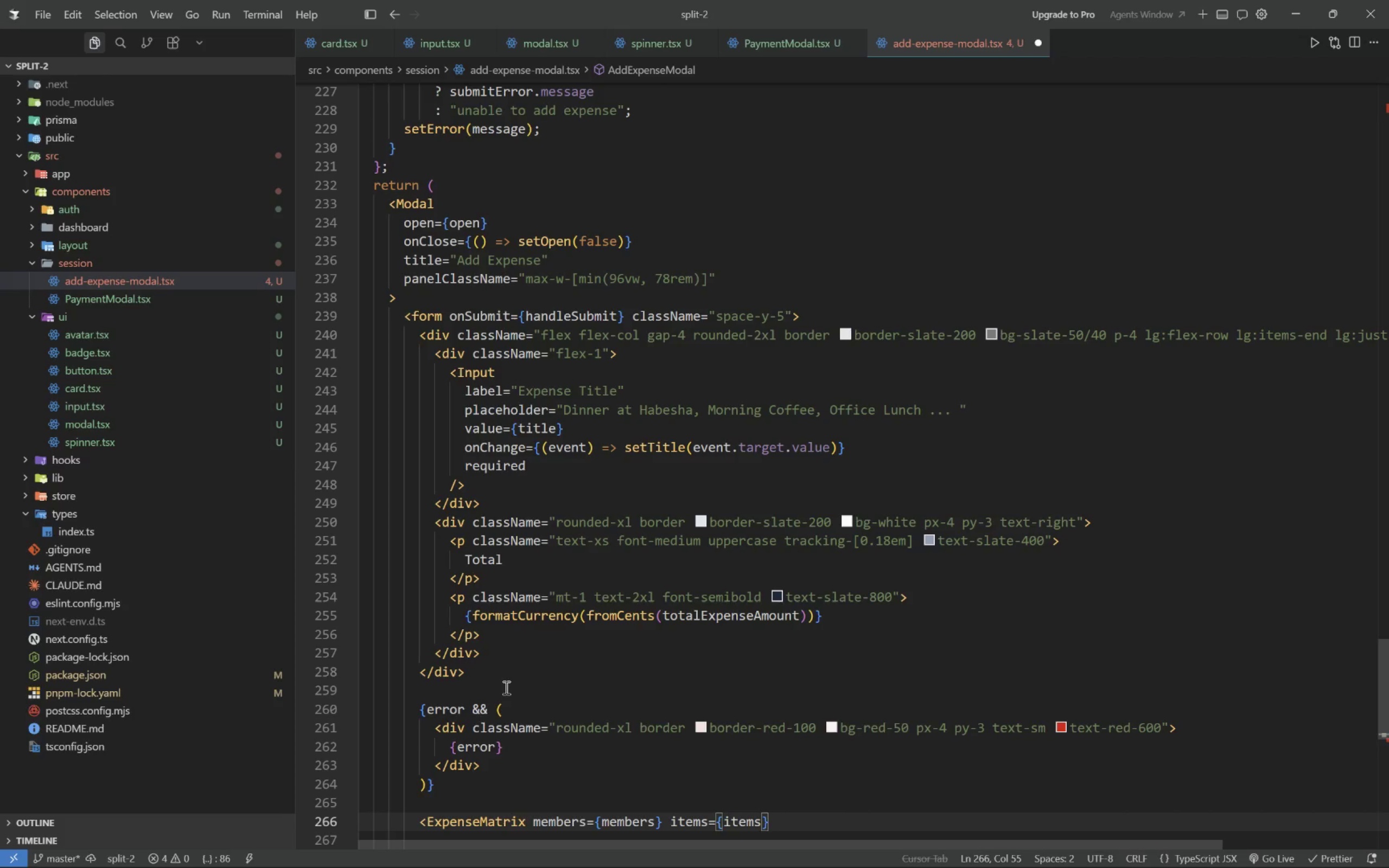 
type( itemMetrics={itemMetrics)
 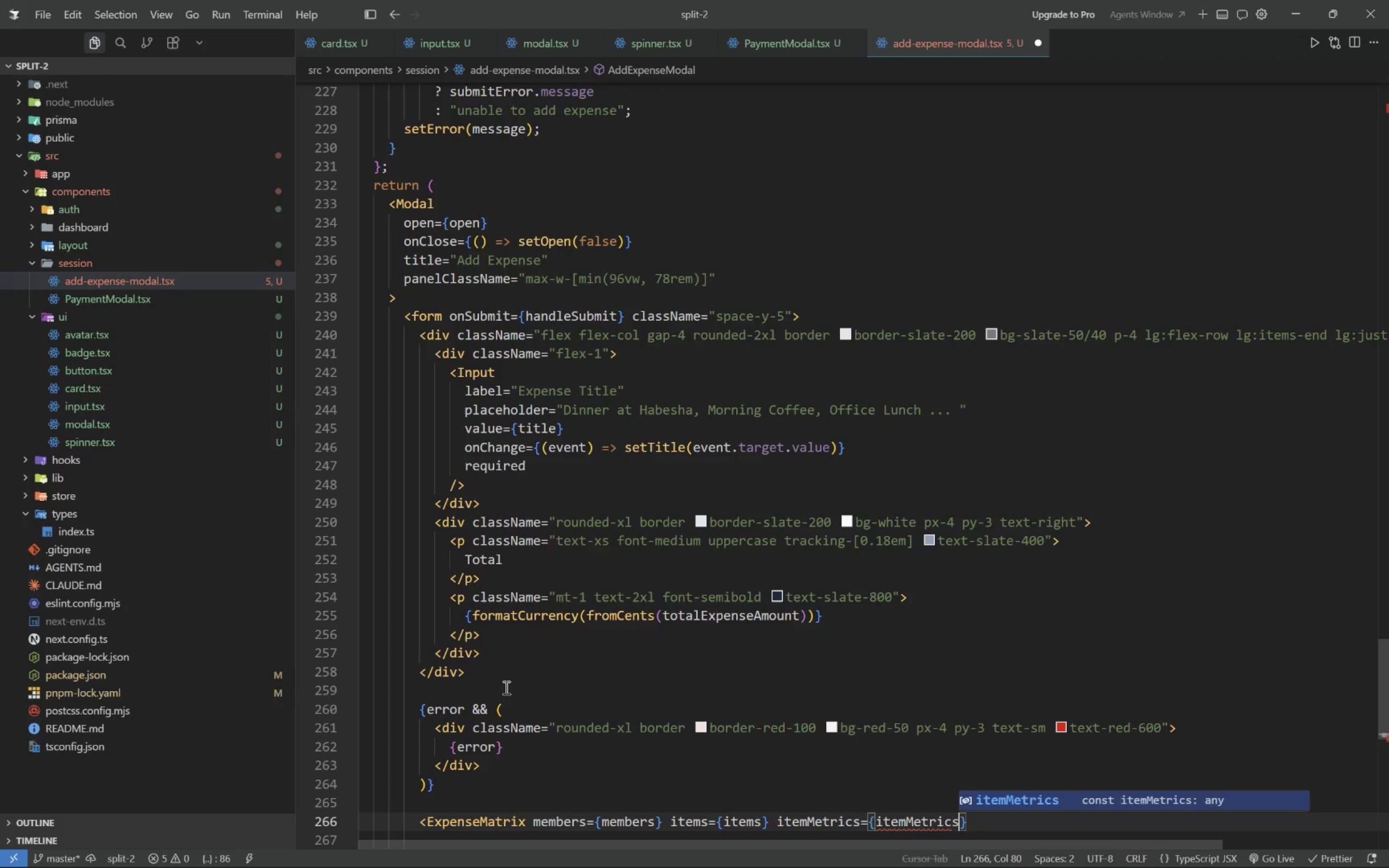 
key(ArrowRight)
 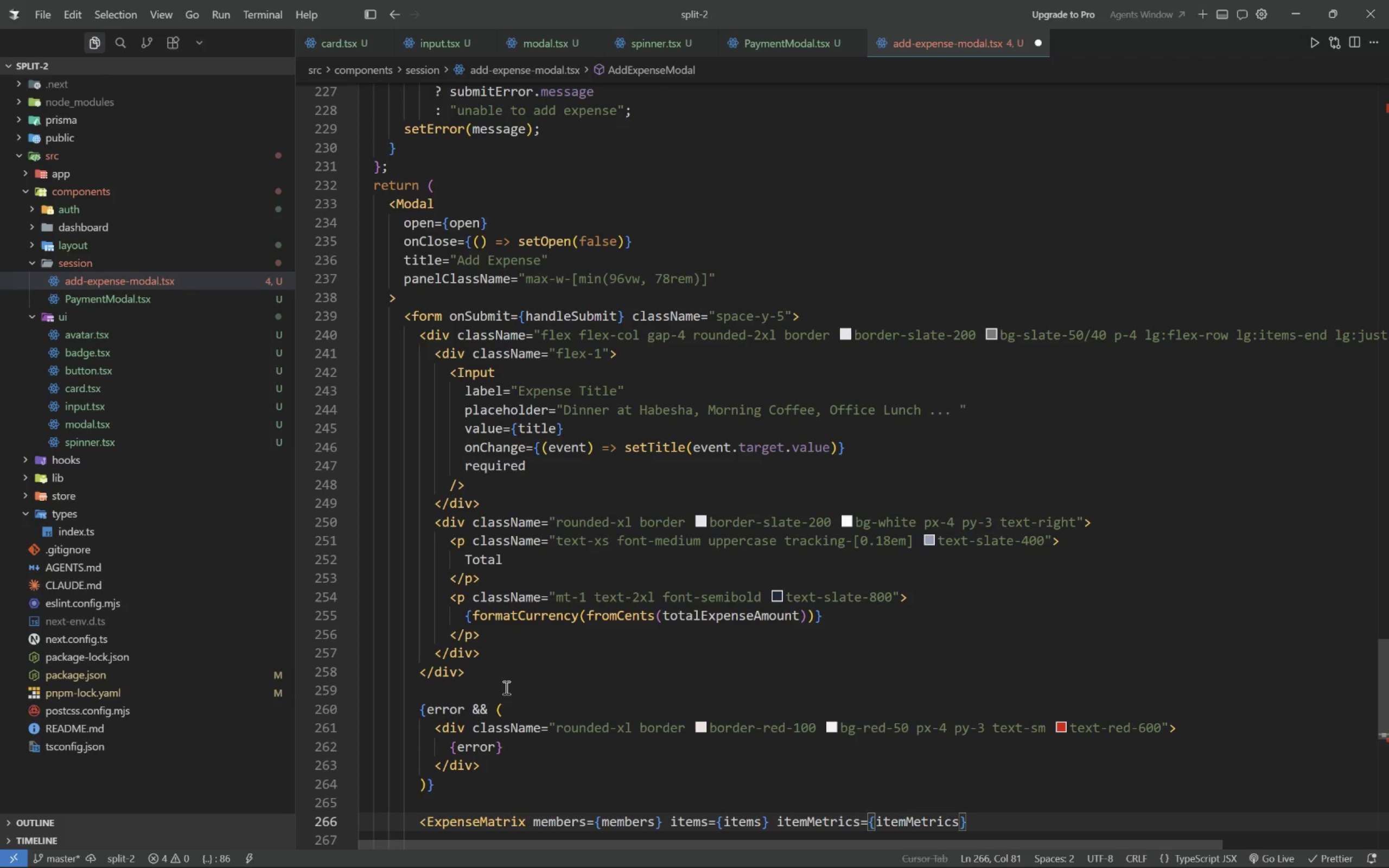 
type( draftName={draftName)
 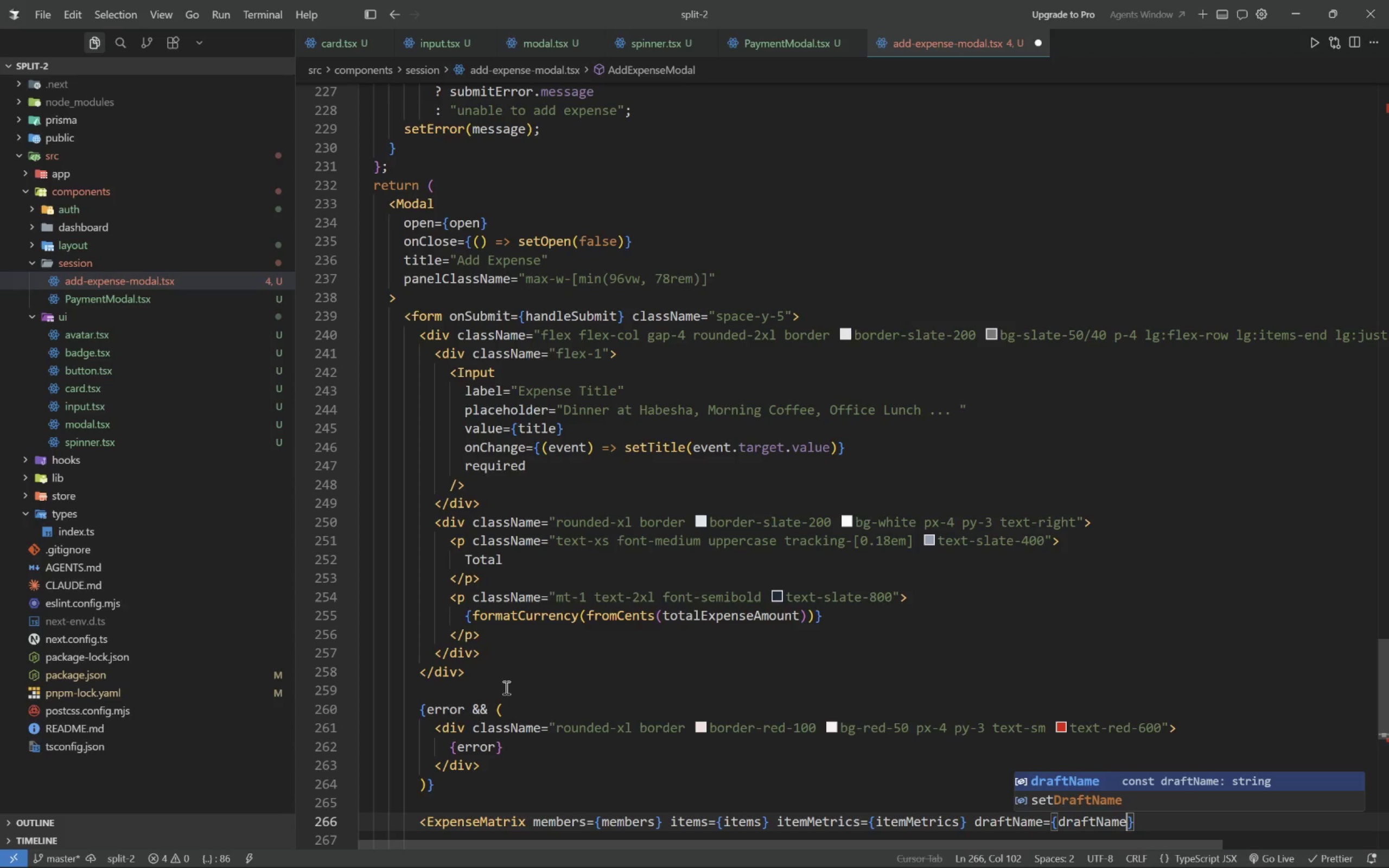 
key(ArrowRight)
 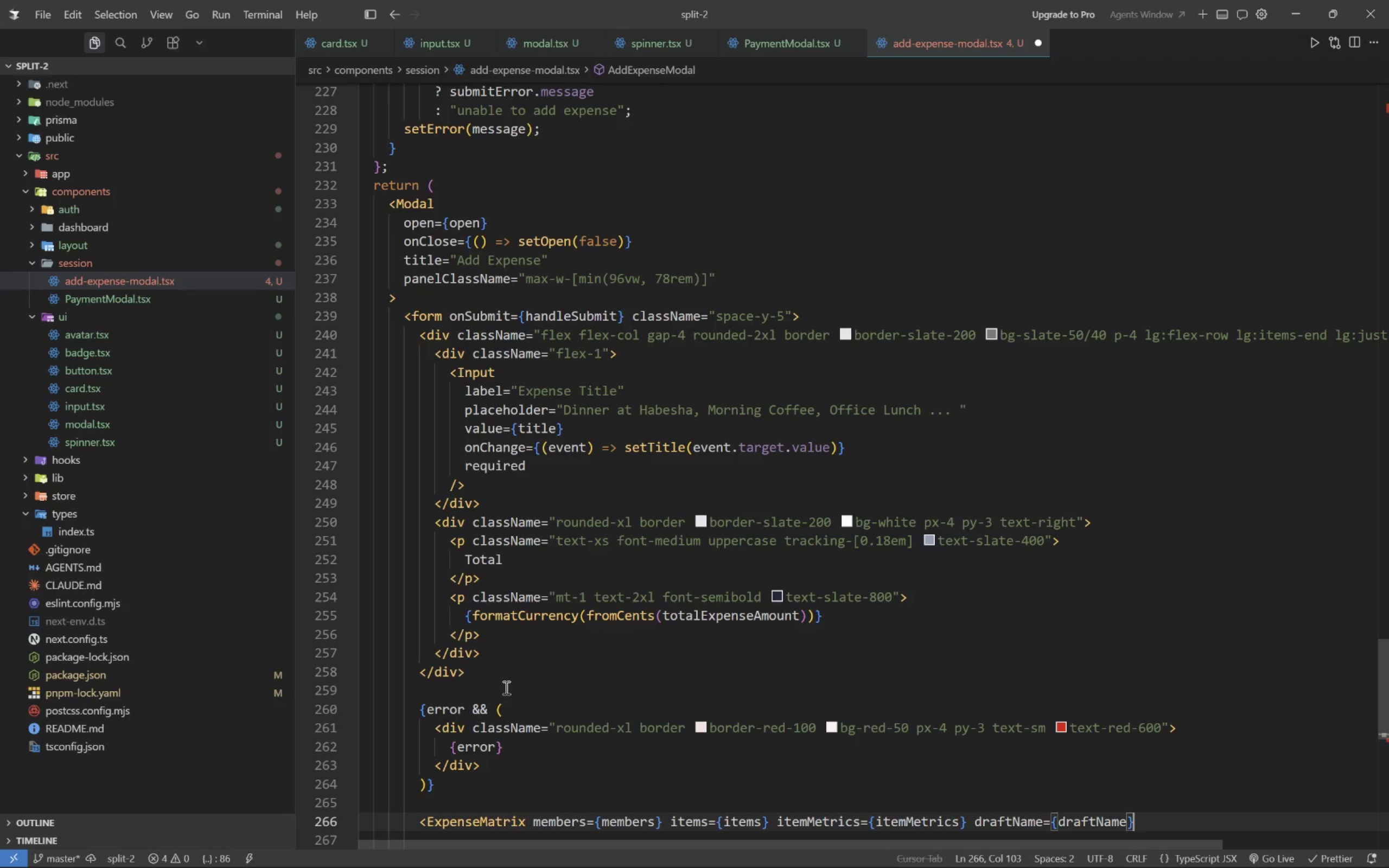 
type( draftPrice={draftPrice)
 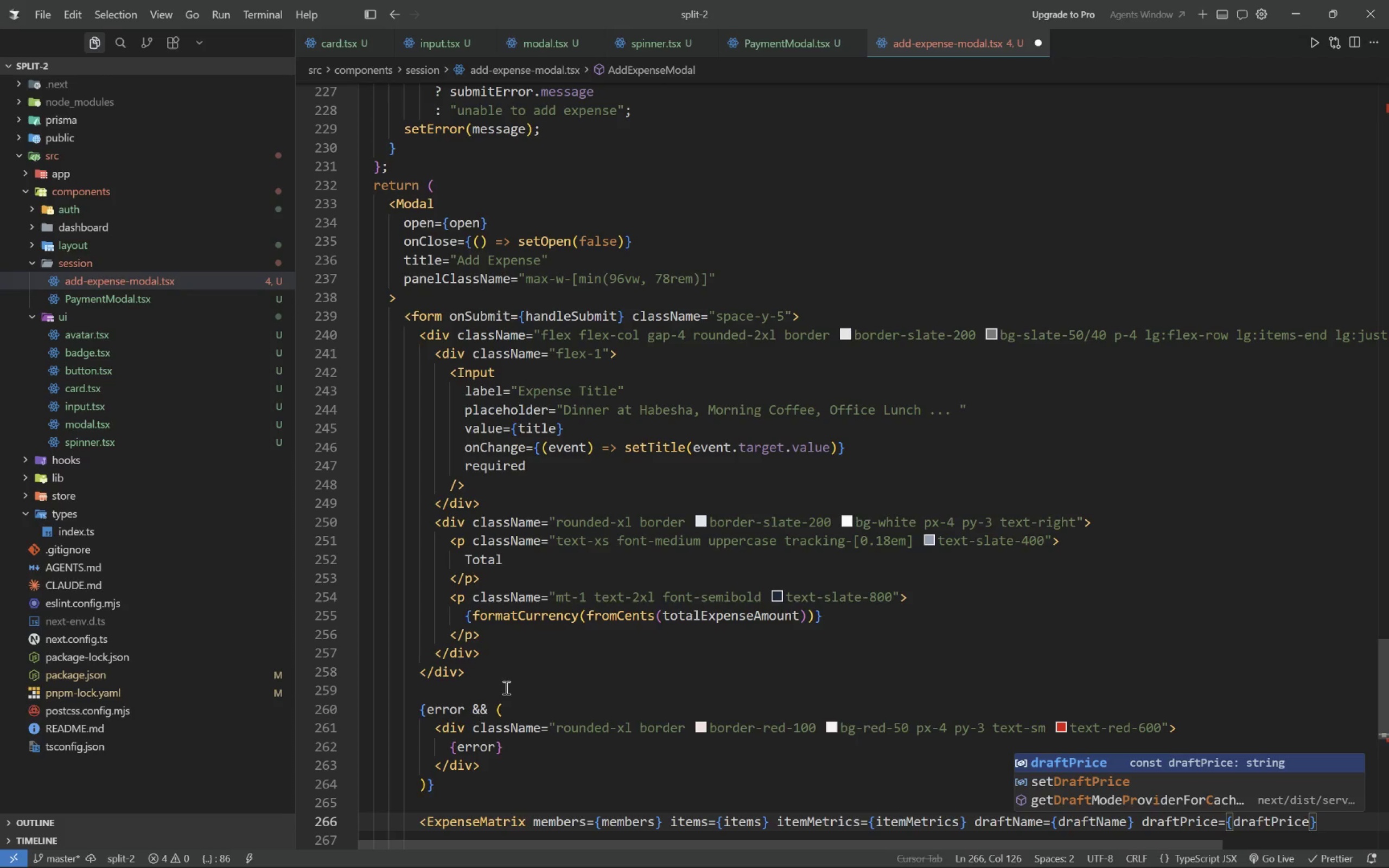 
key(ArrowRight)
 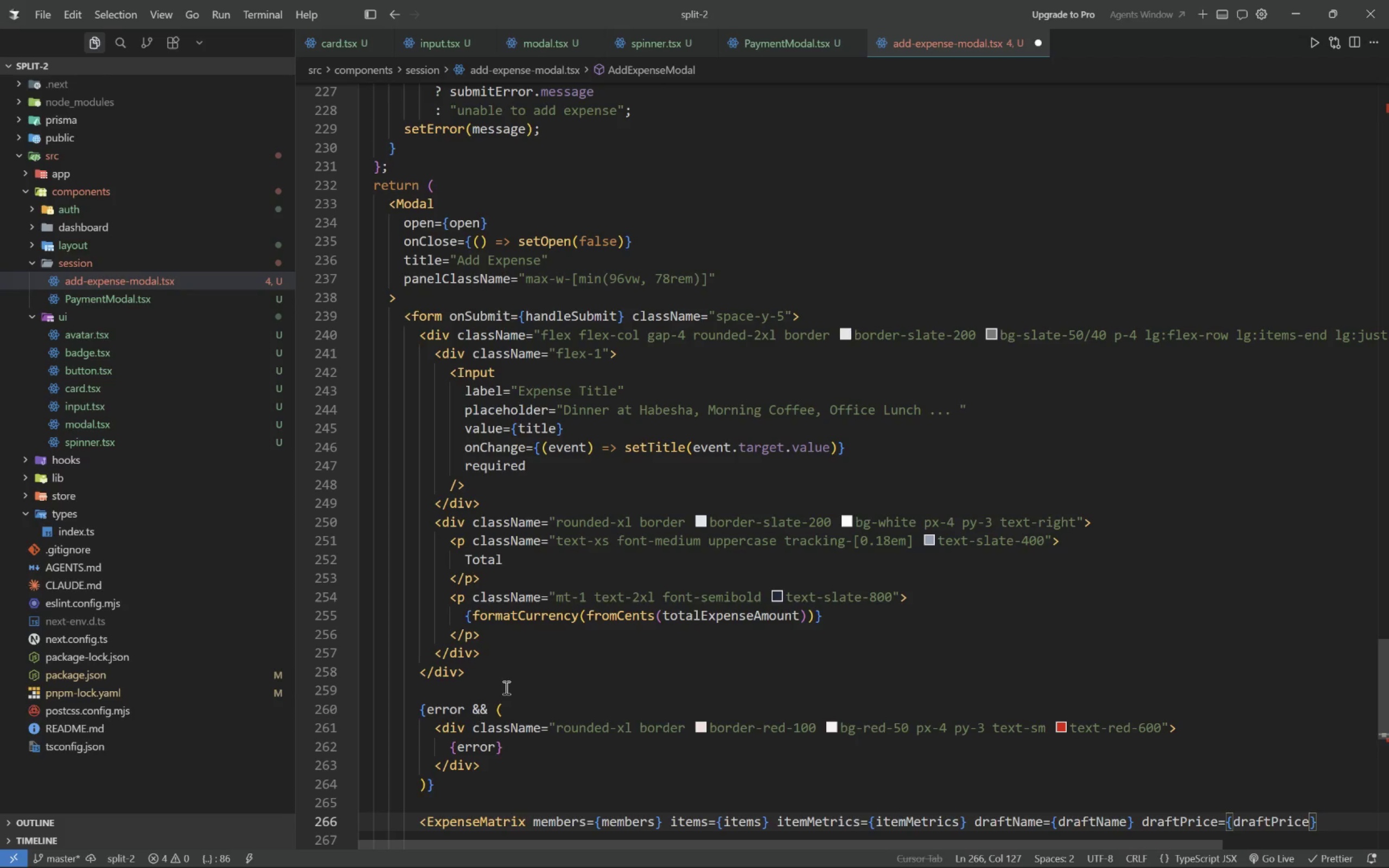 
type( onDraftNameChange={(value)
 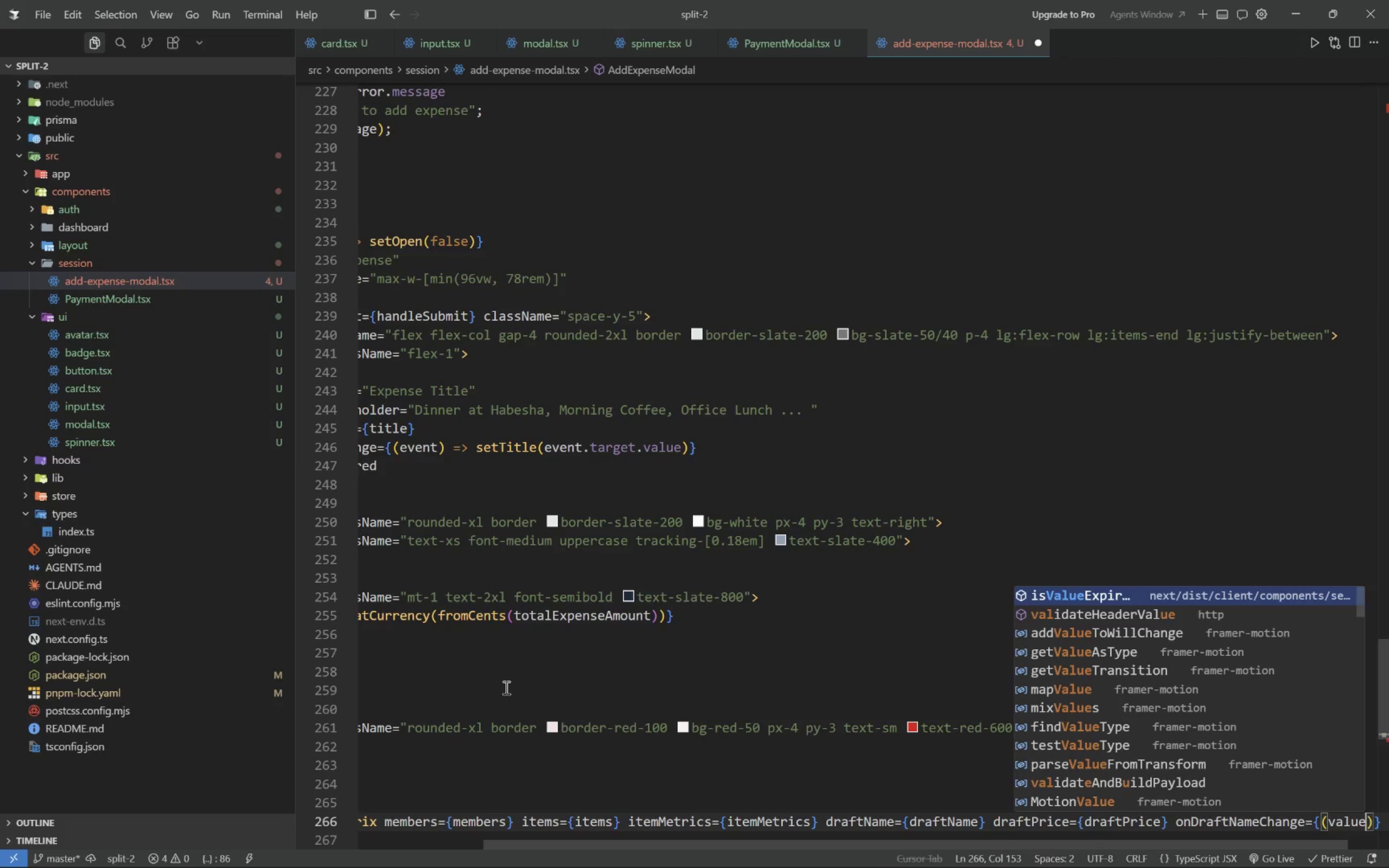 
key(ArrowRight)
 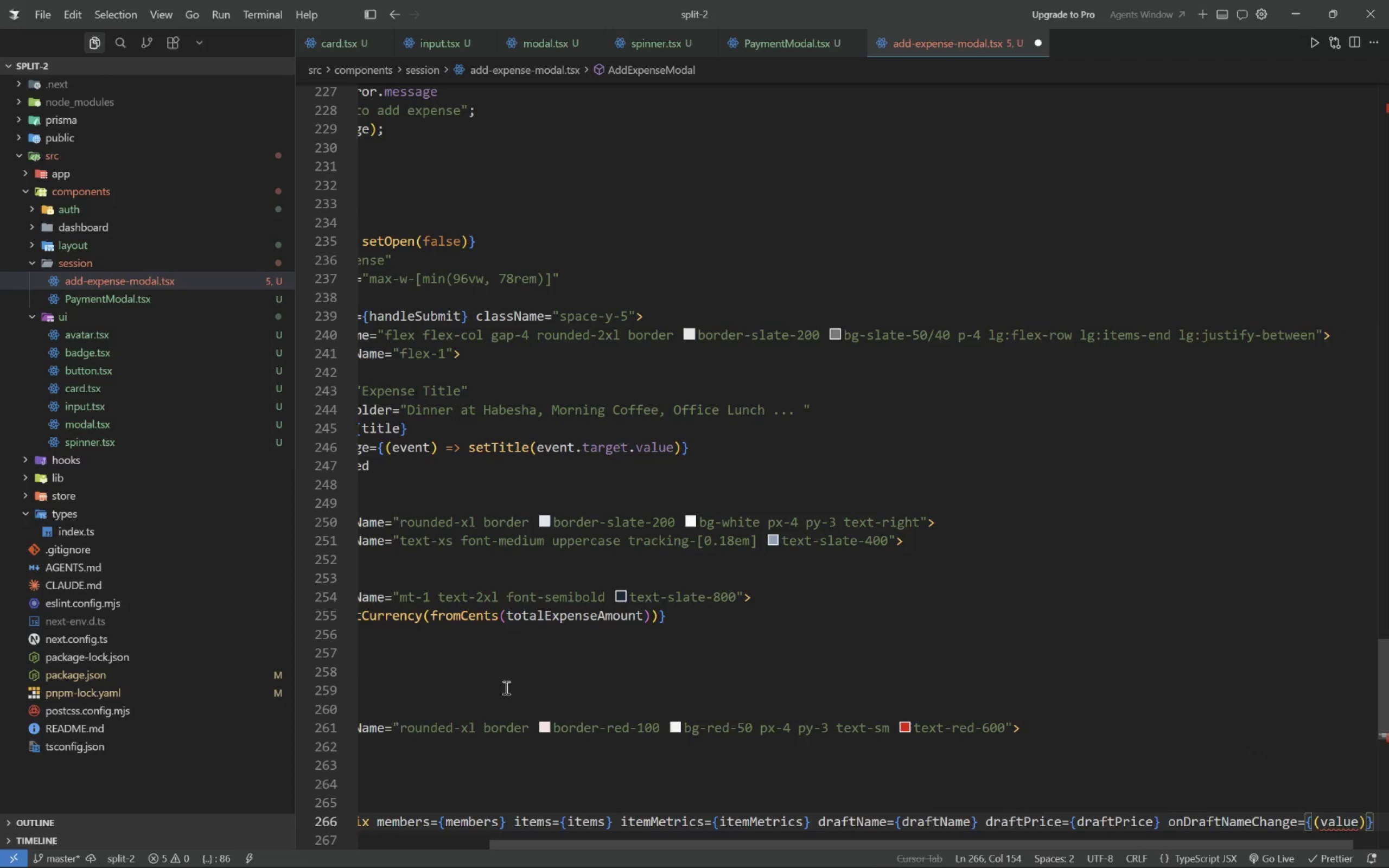 
key(Space)
 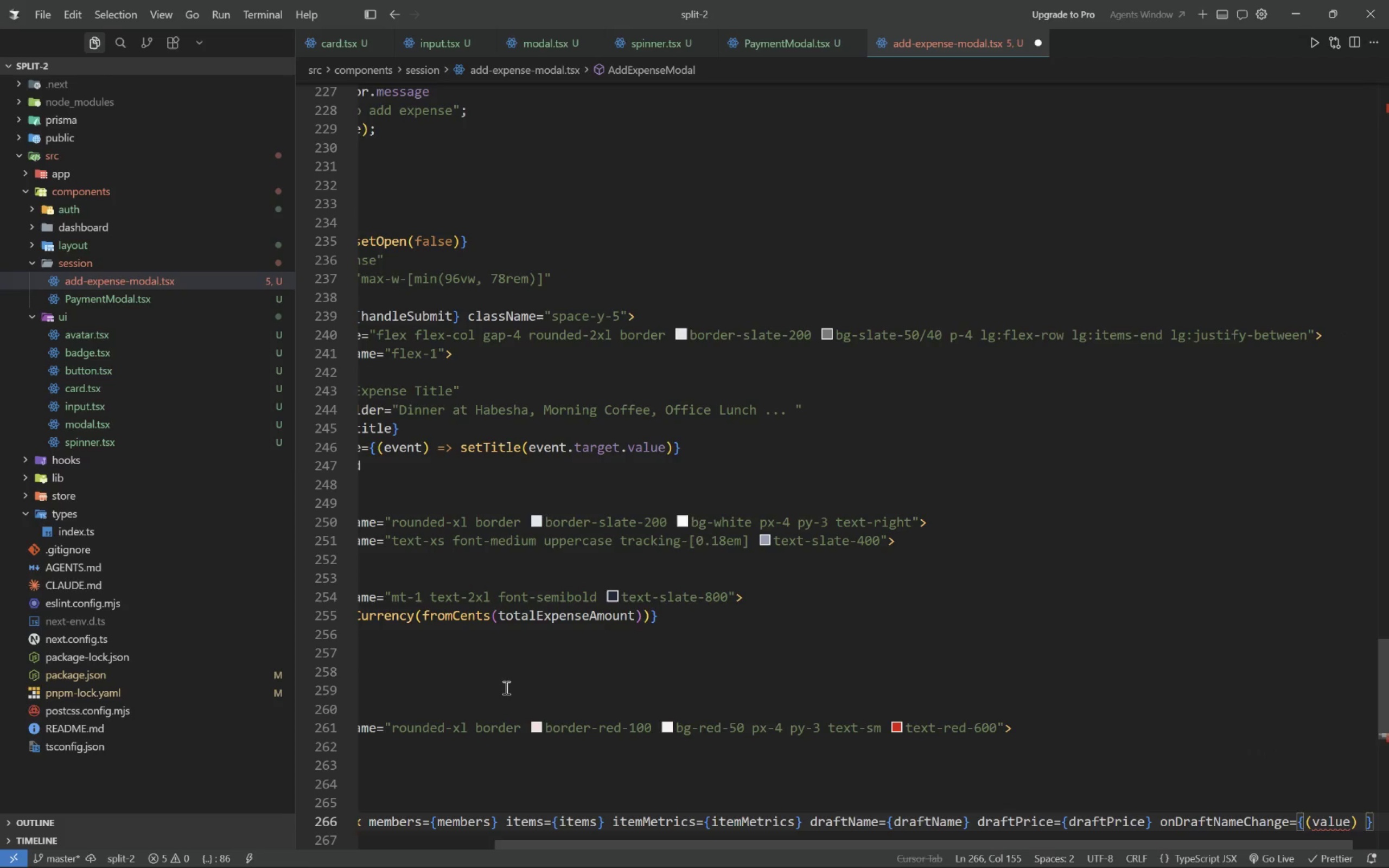 
key(Equal)
 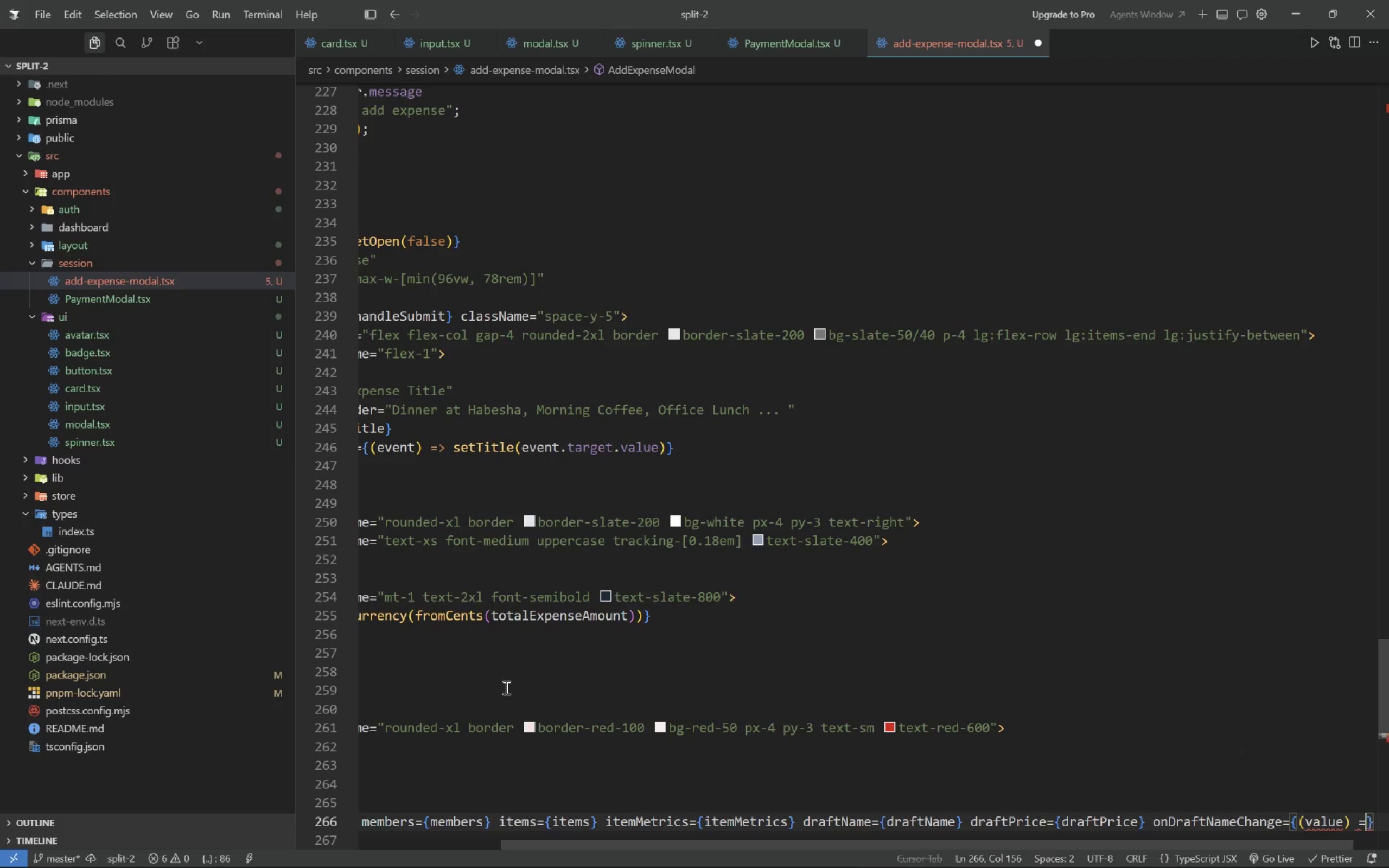 
key(Shift+Period)
 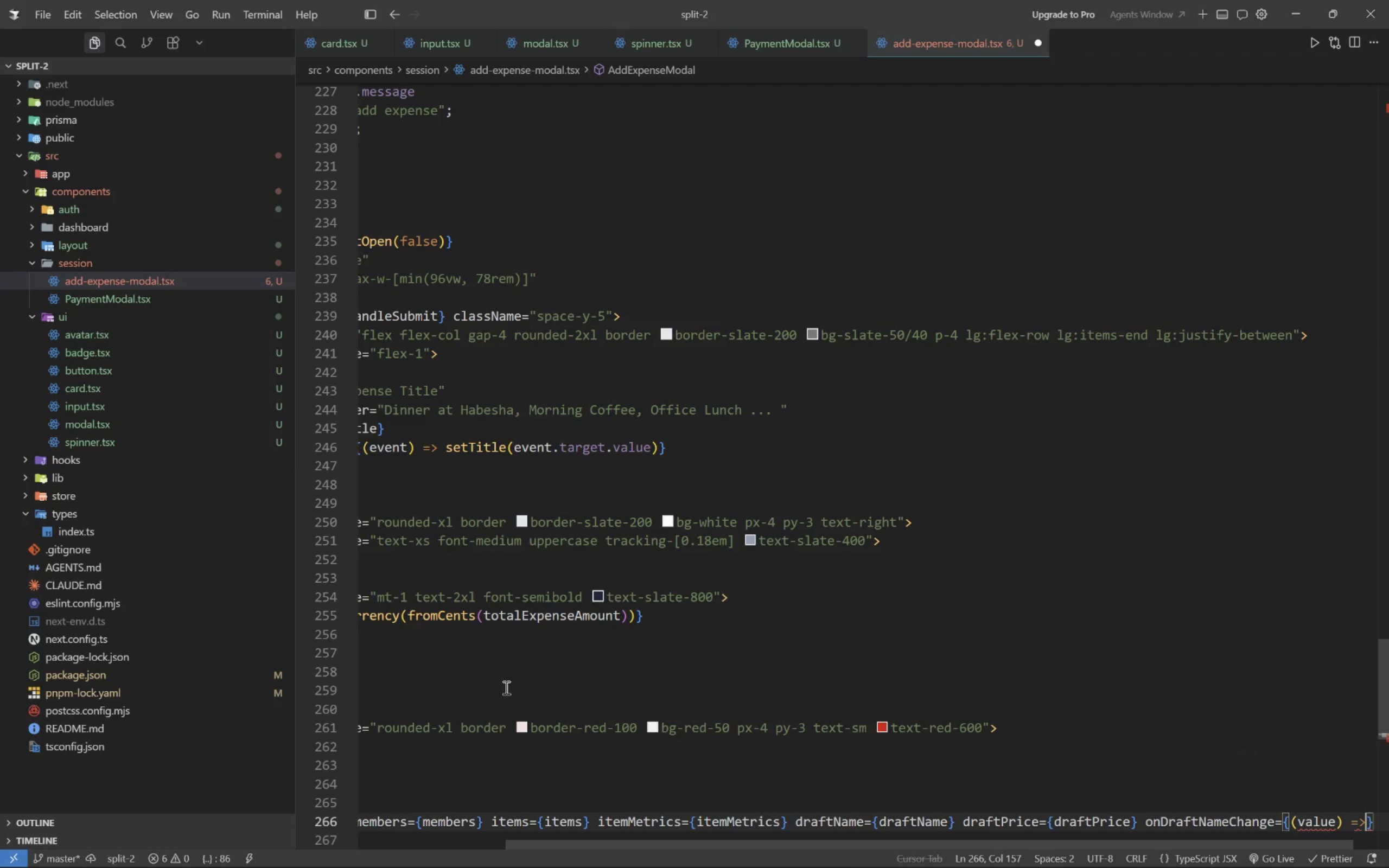 
key(Space)
 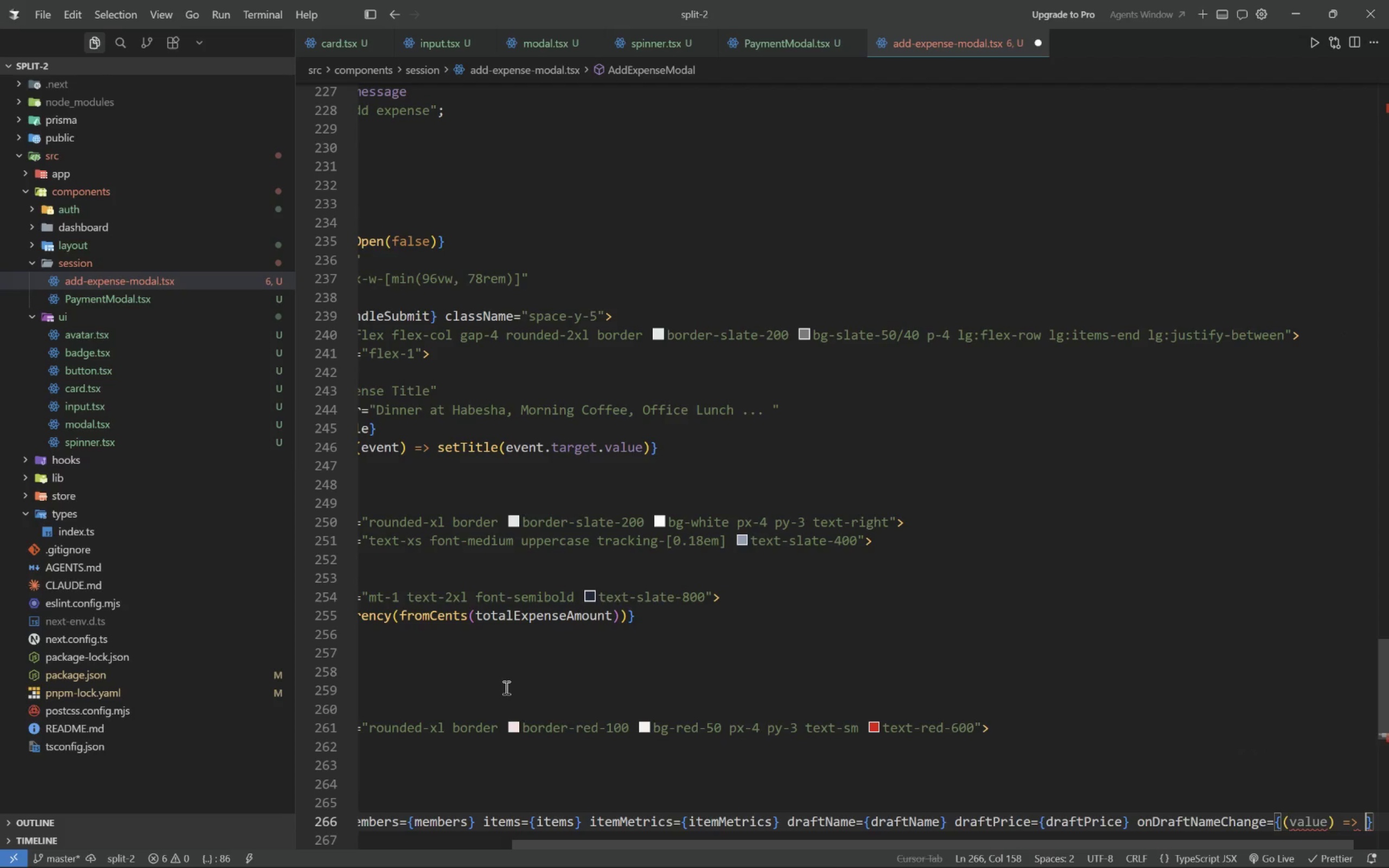 
key(Shift+ShiftLeft)
 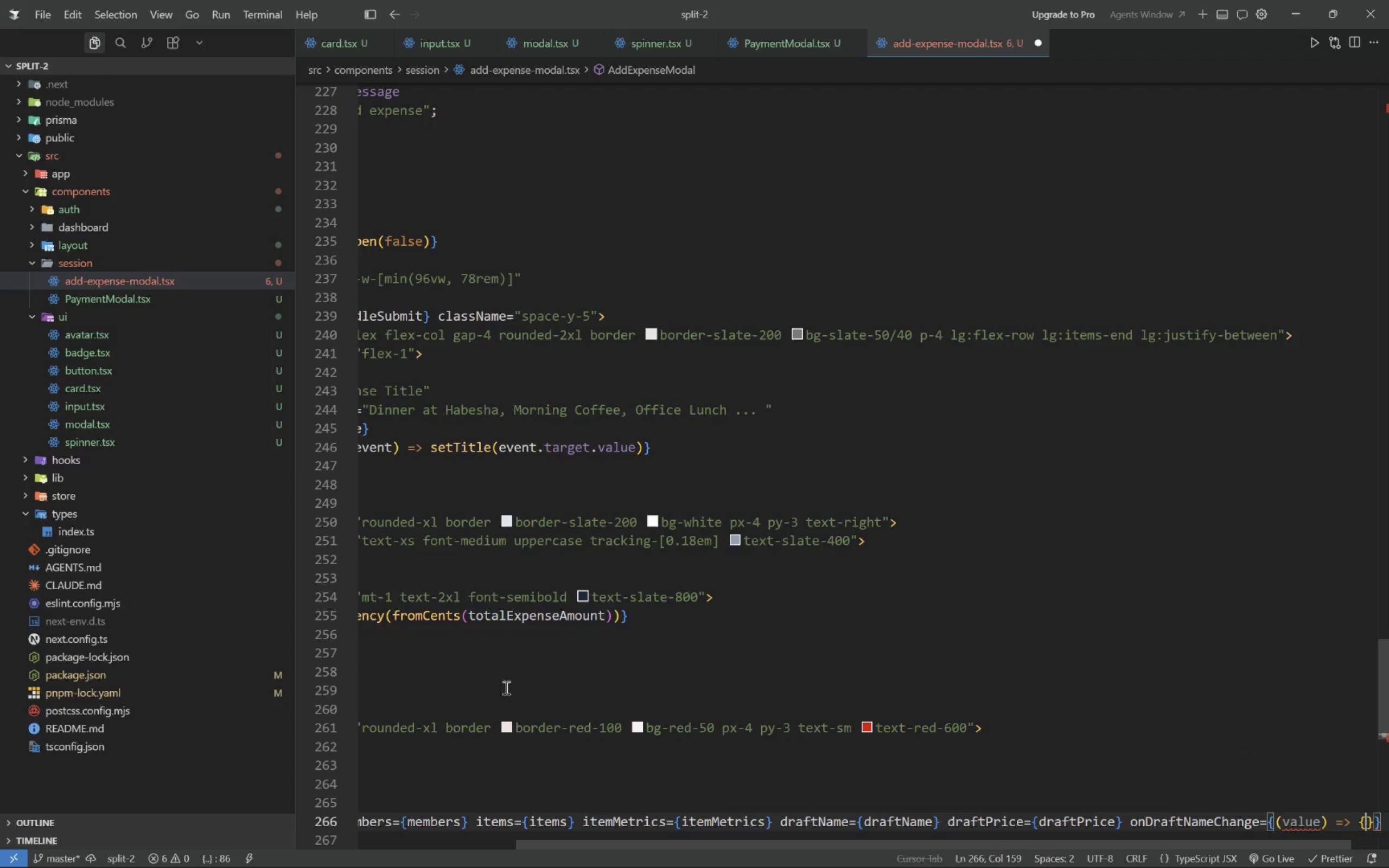 
key(Shift+BracketLeft)
 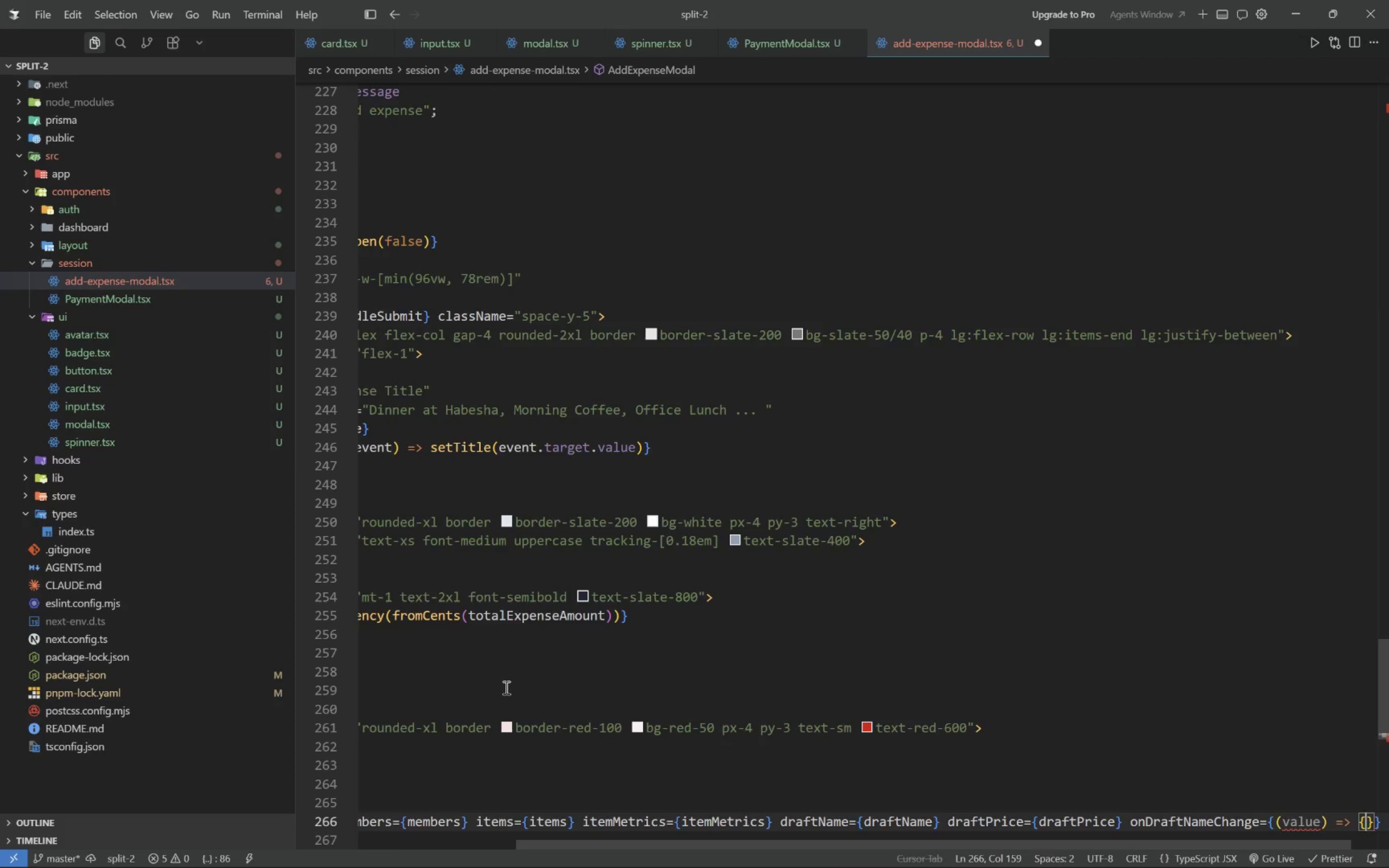 
key(Enter)
 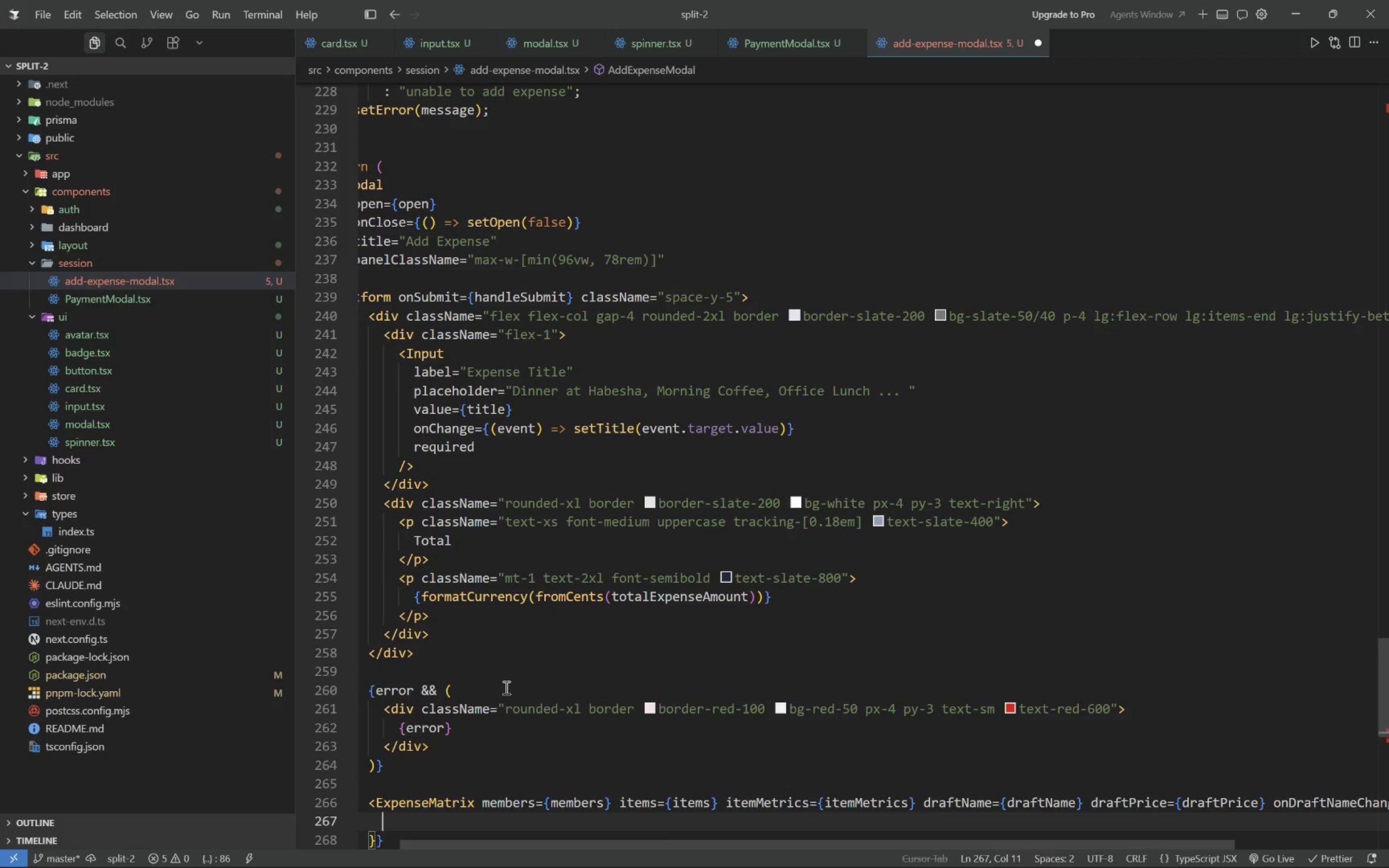 
type(setDraftName(value)
 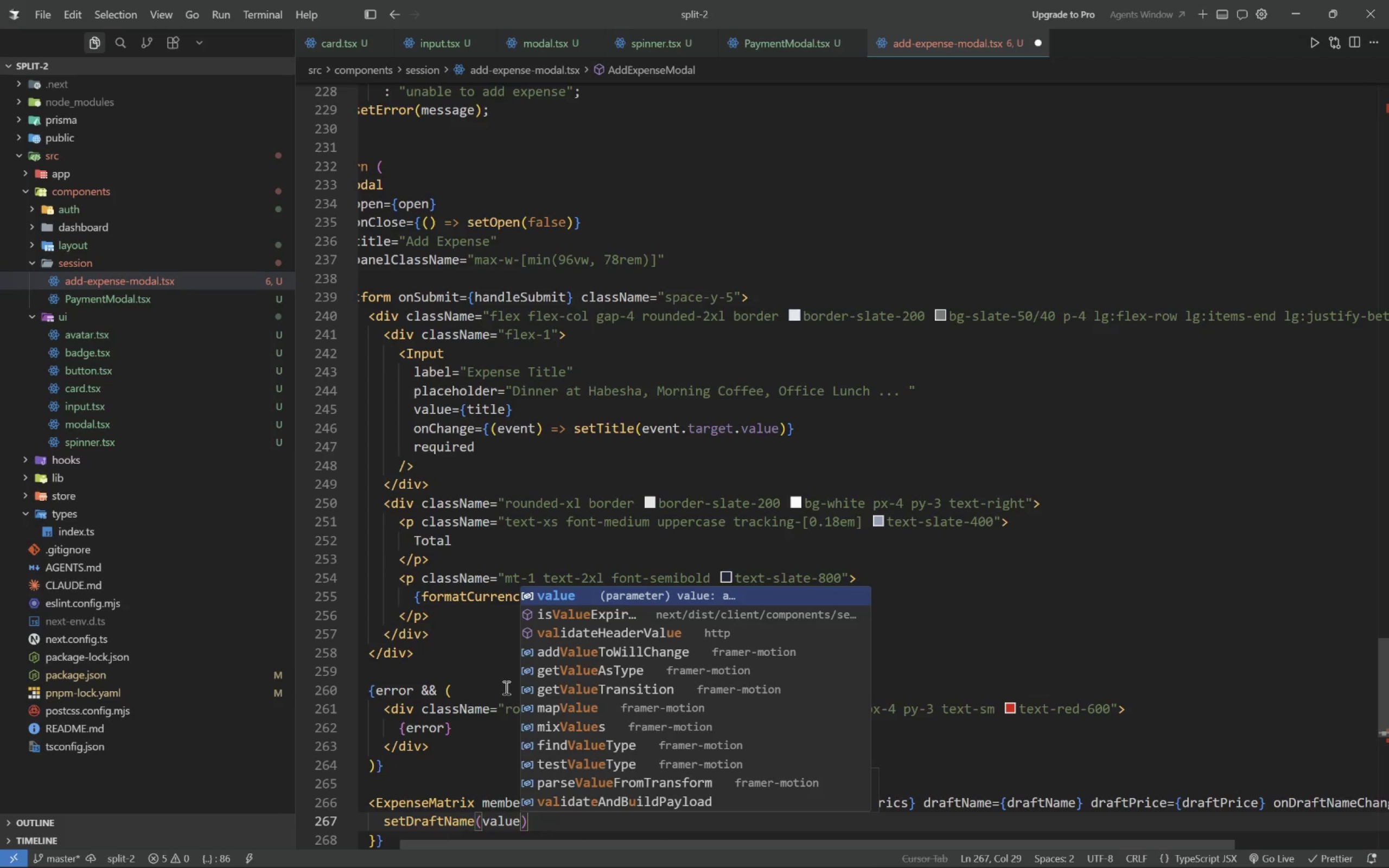 
key(ArrowRight)
 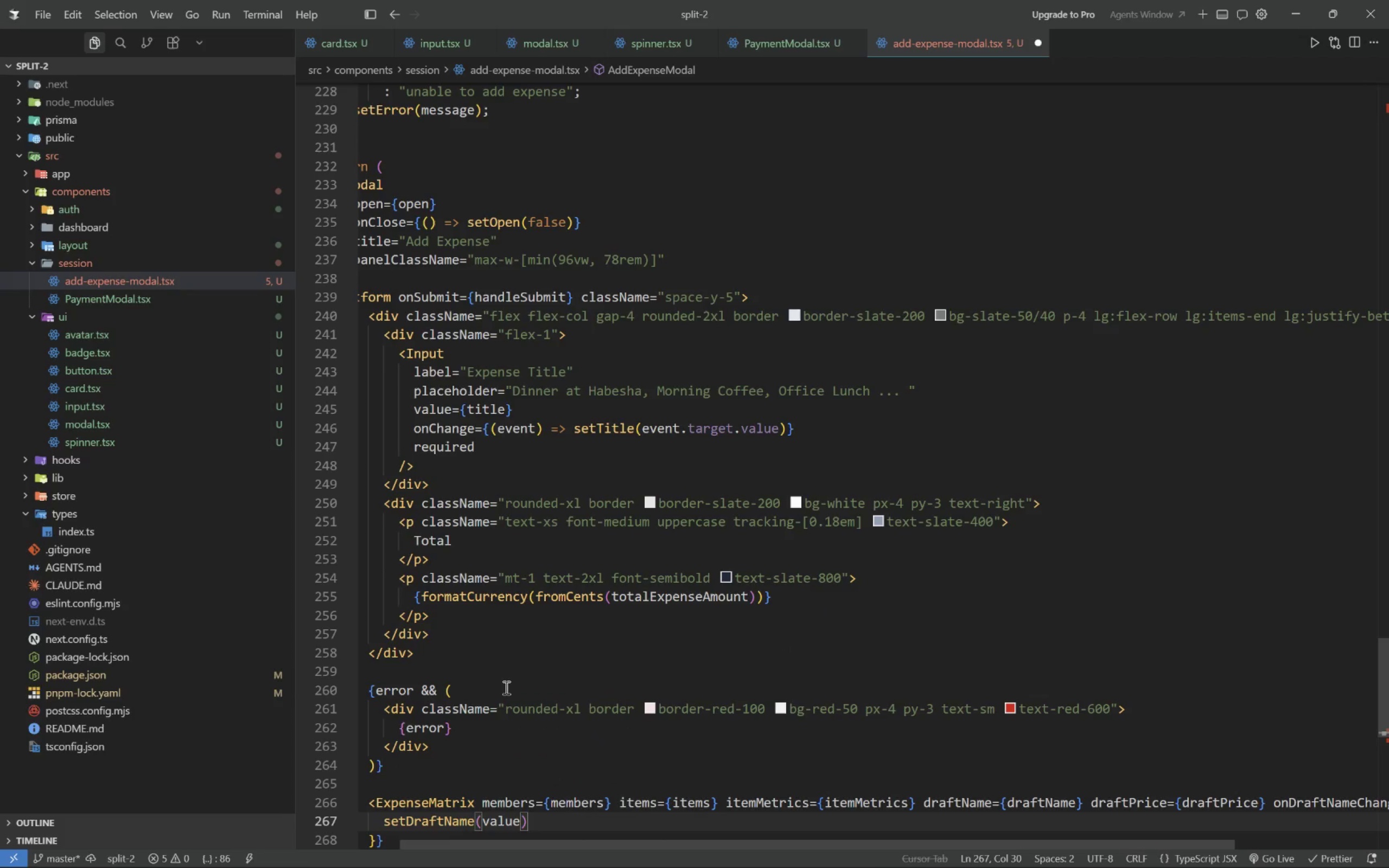 
key(Semicolon)
 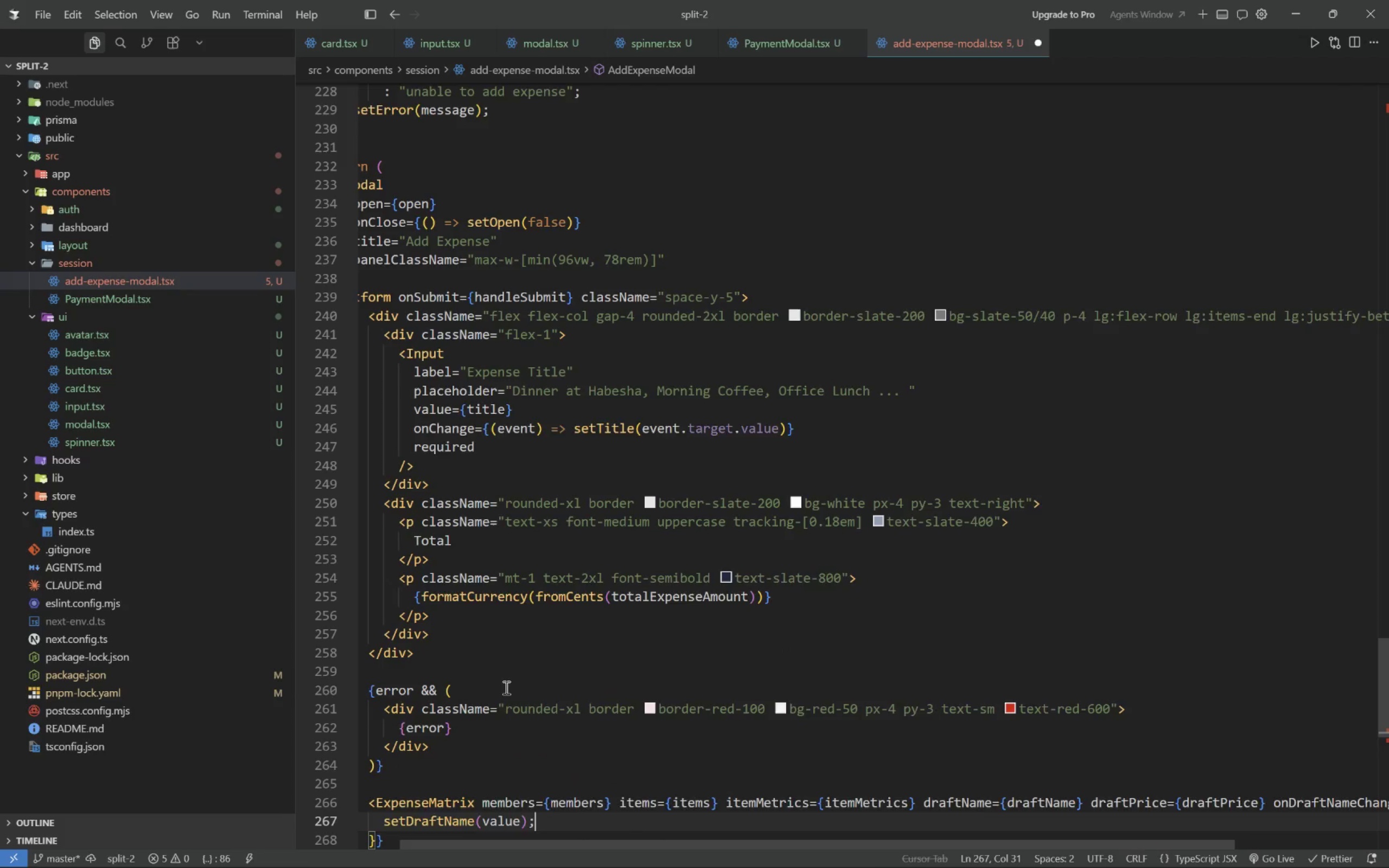 
key(Enter)
 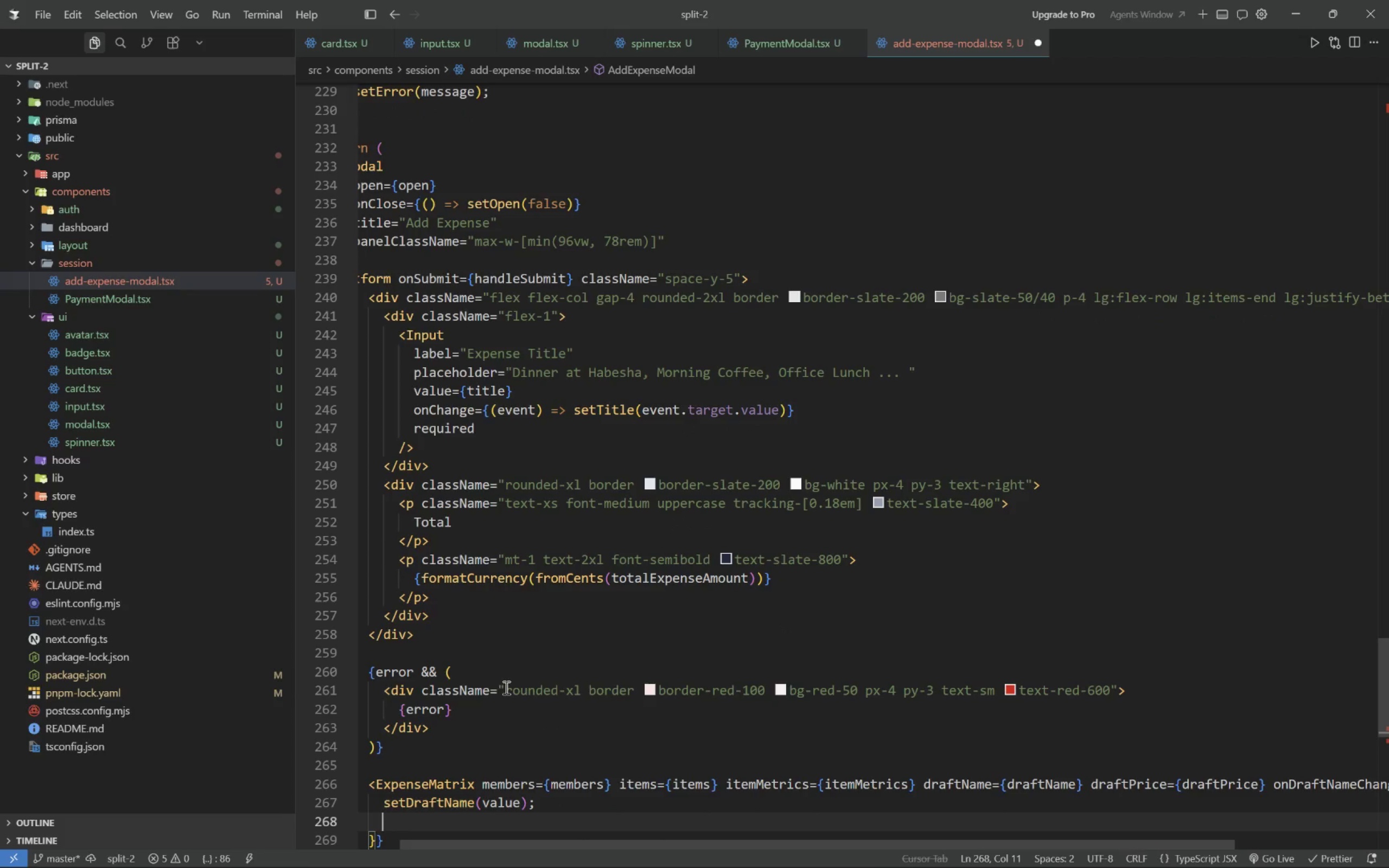 
type(if (error)
 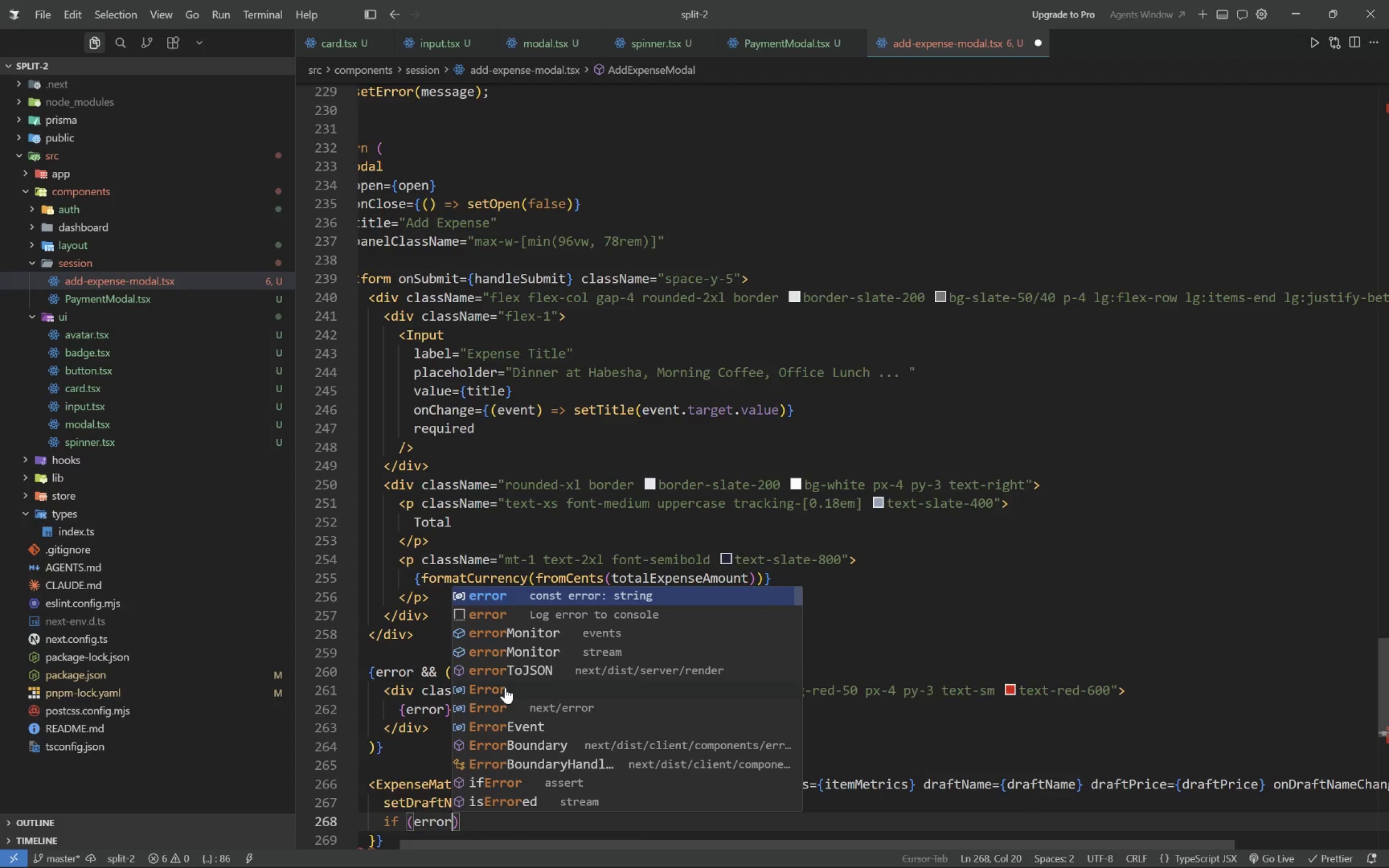 
key(ArrowRight)
 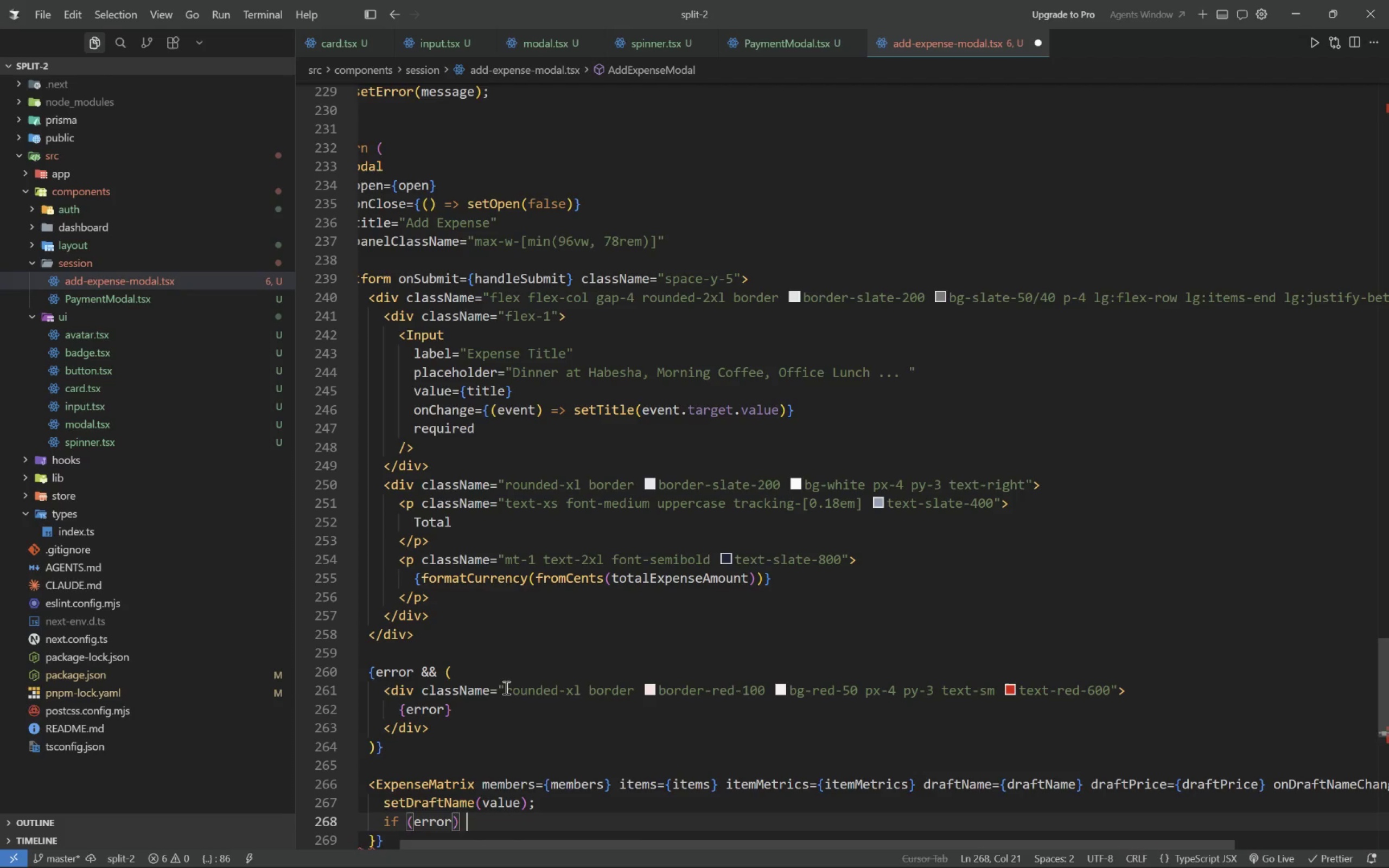 
type( setError(")
key(Tab)
key(Tab)
type(;)
 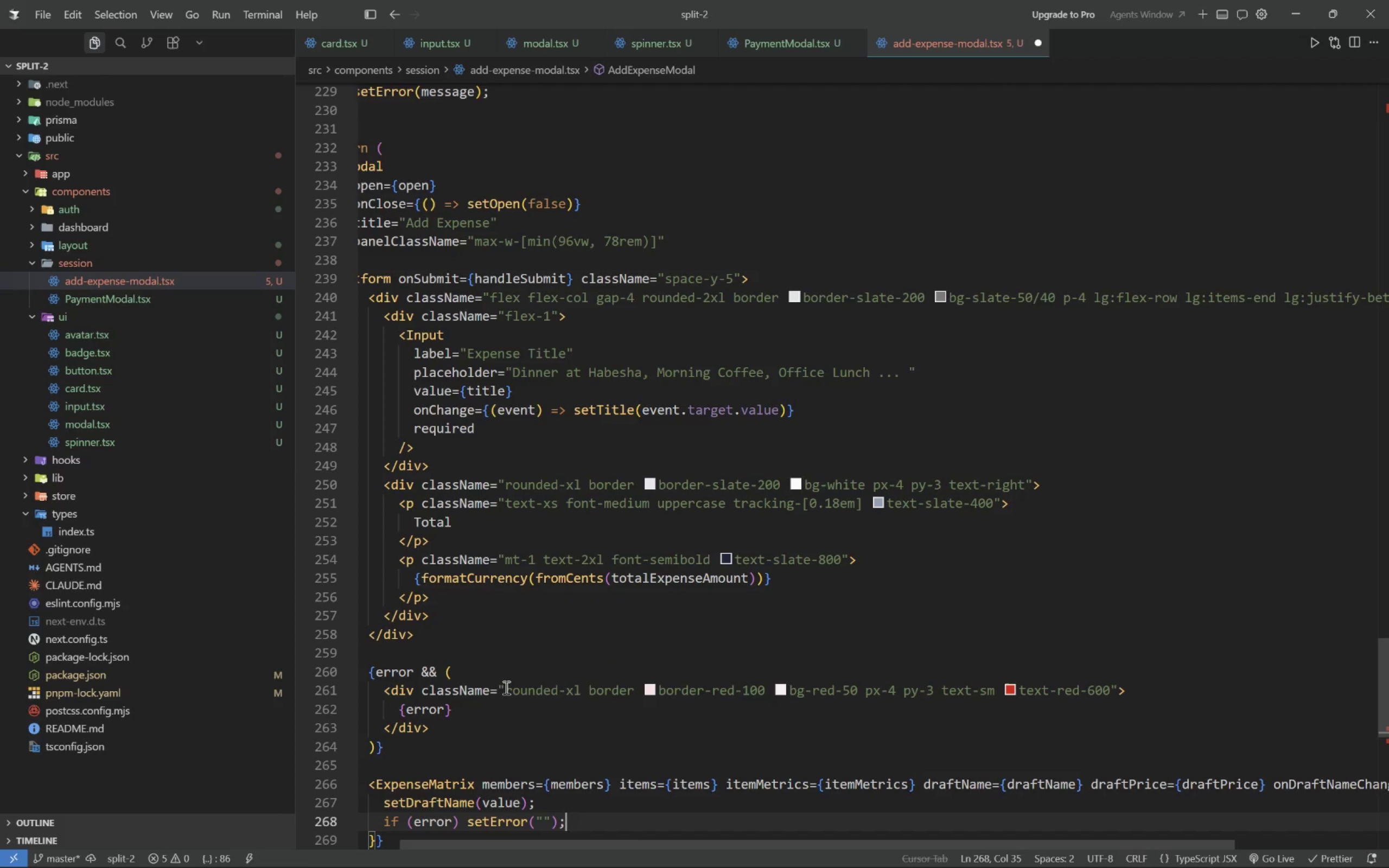 
key(ArrowDown)
 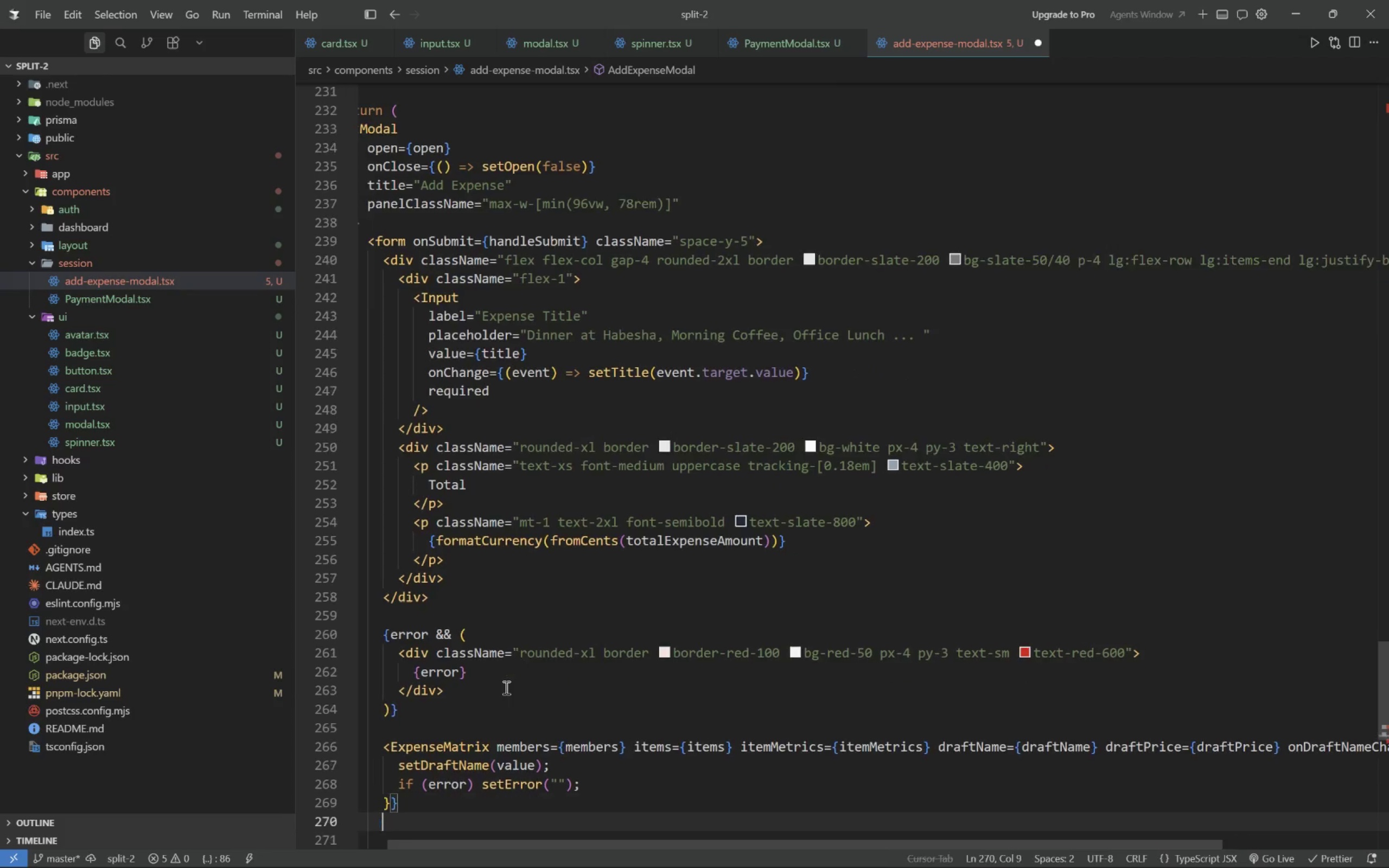 
key(Enter)
 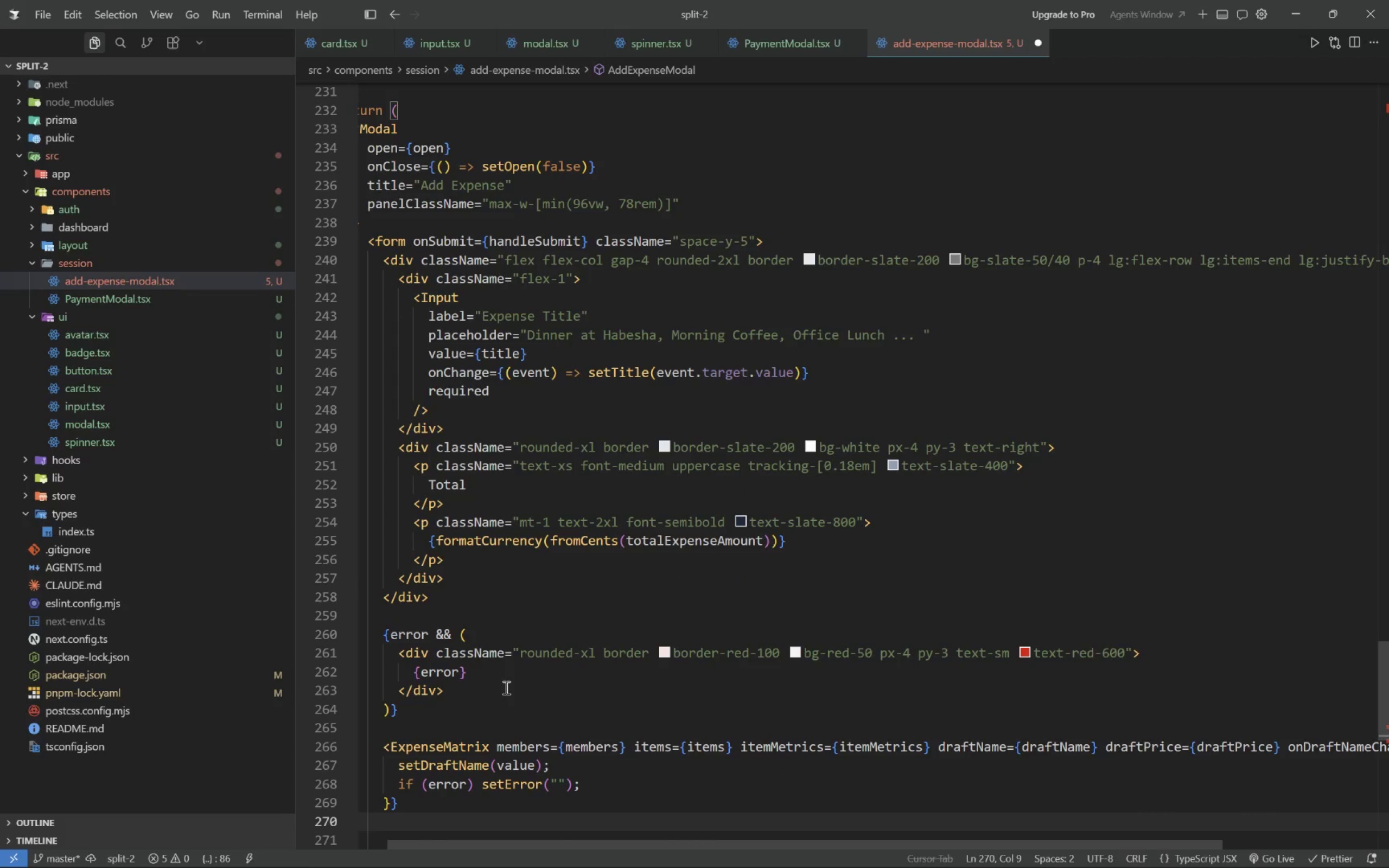 
wait(5.16)
 